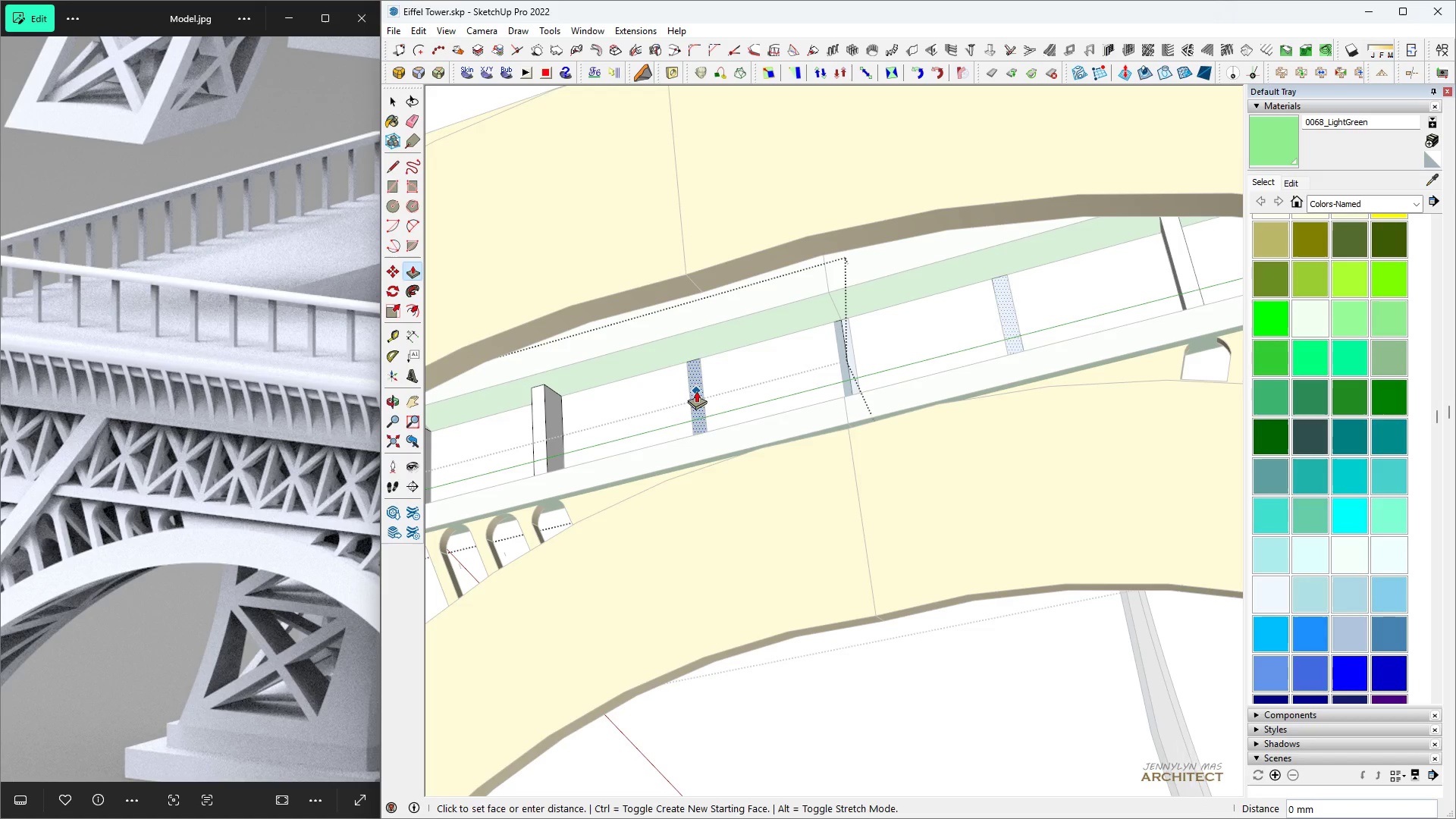 
triple_click([696, 391])
 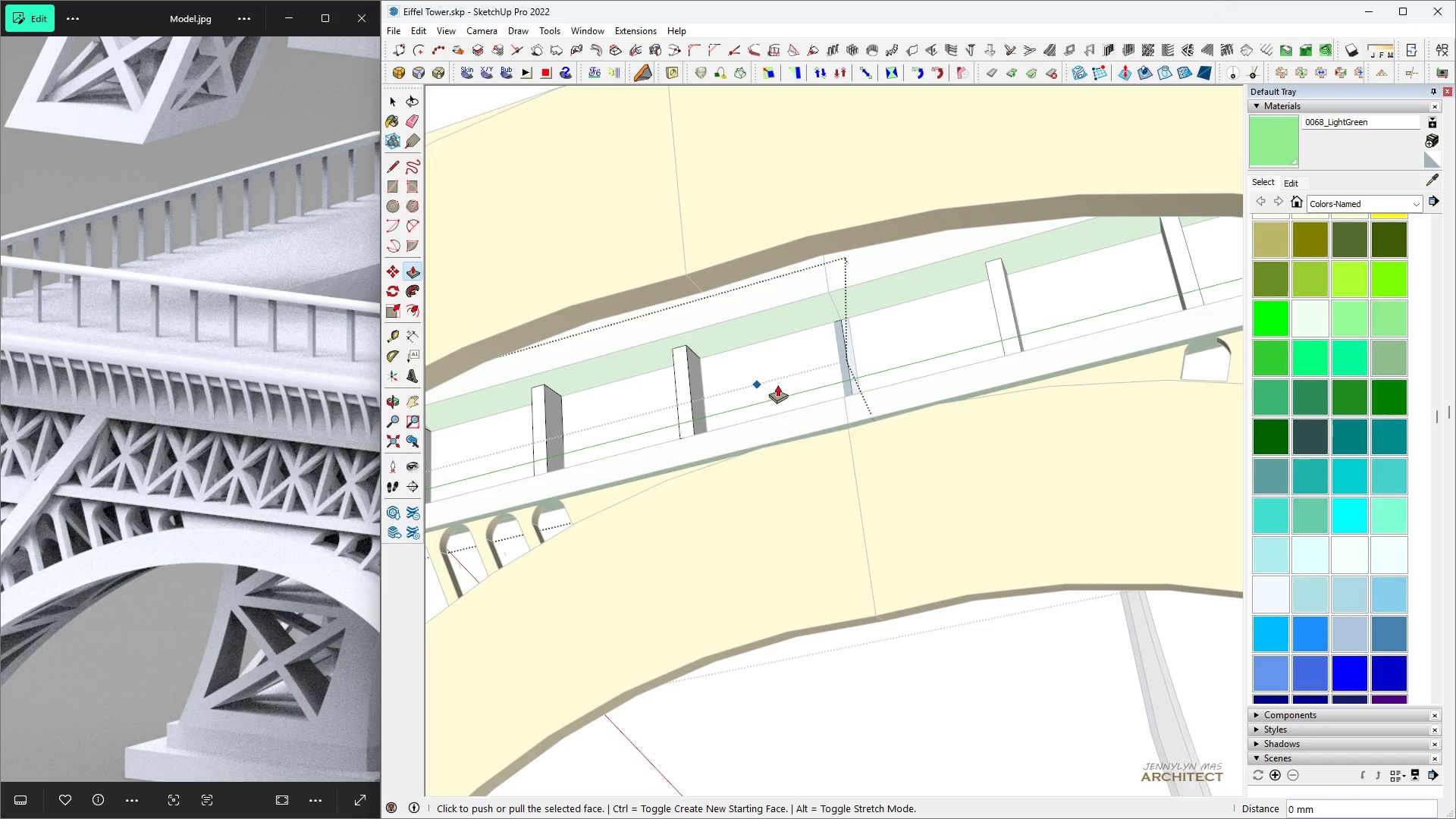 
key(Space)
 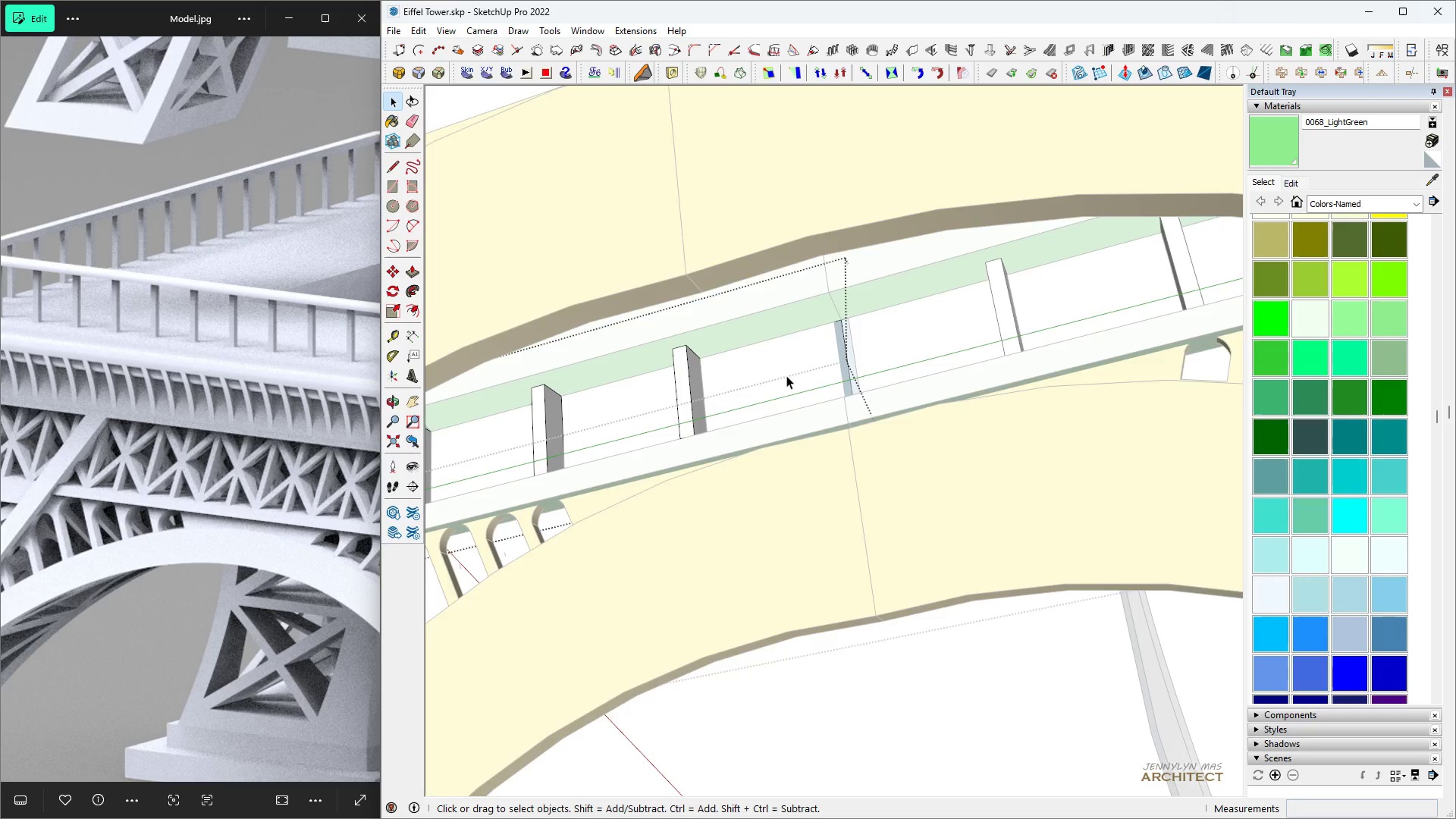 
scroll: coordinate [811, 348], scroll_direction: up, amount: 3.0
 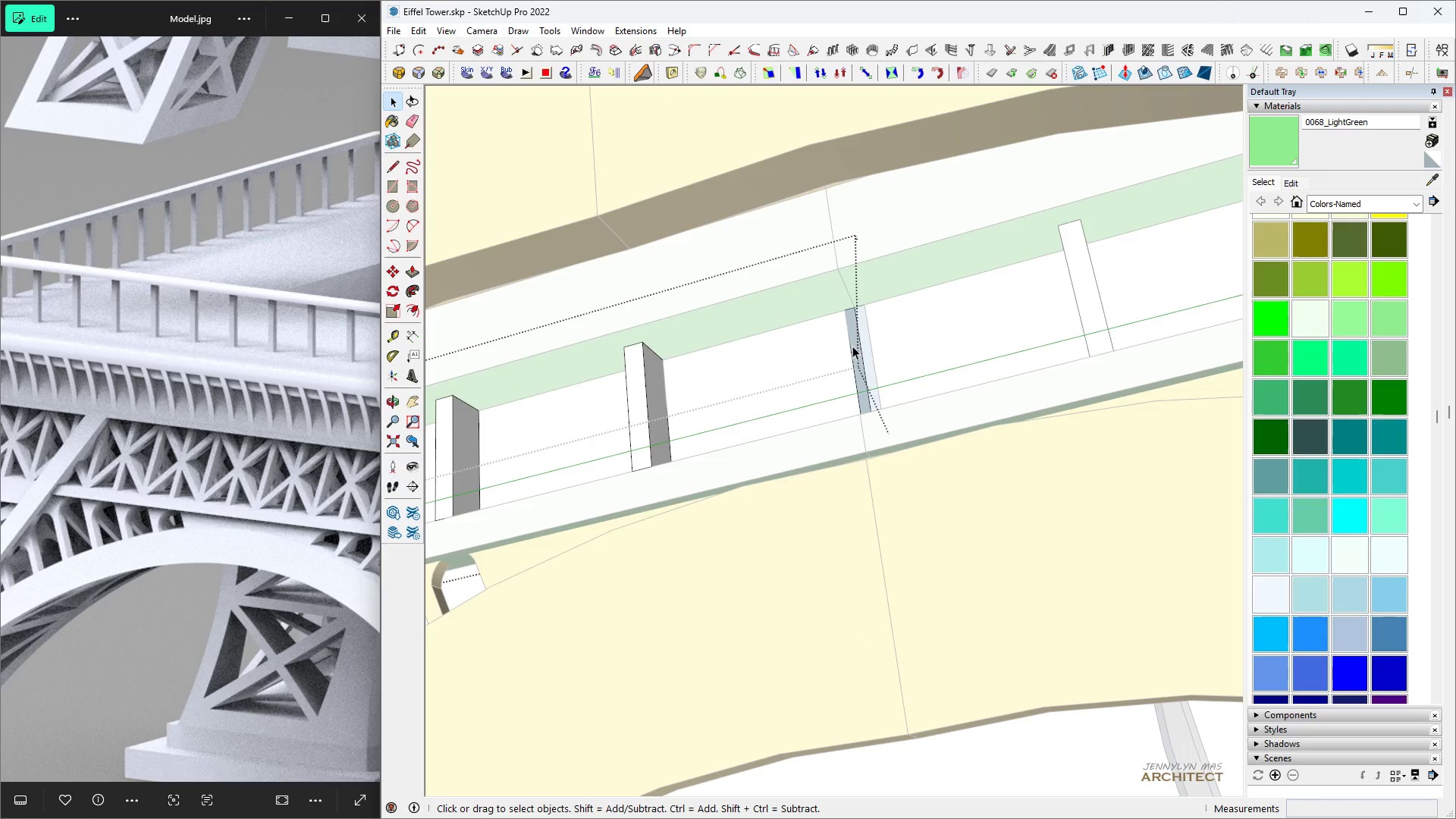 
left_click([852, 346])
 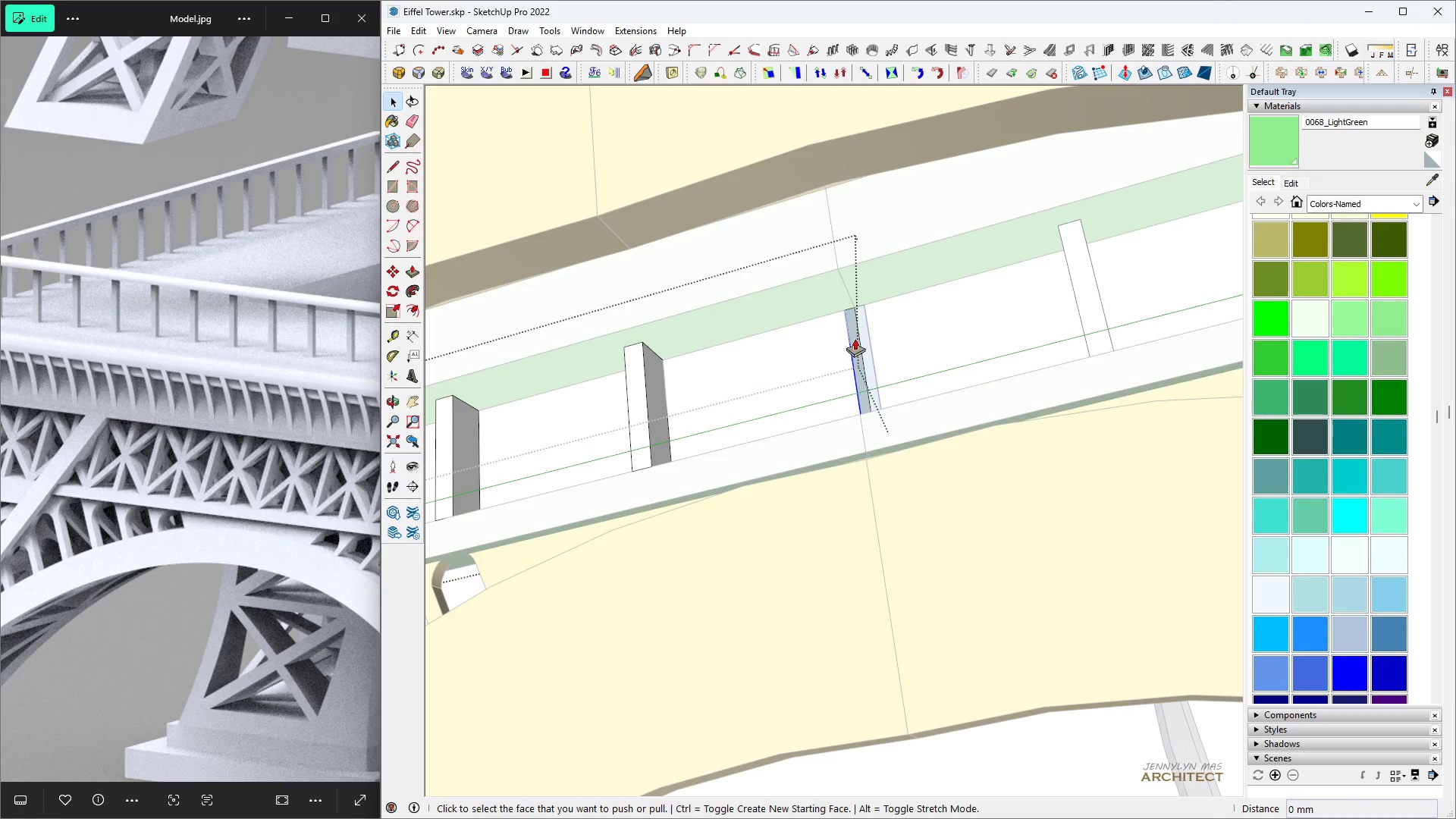 
key(P)
 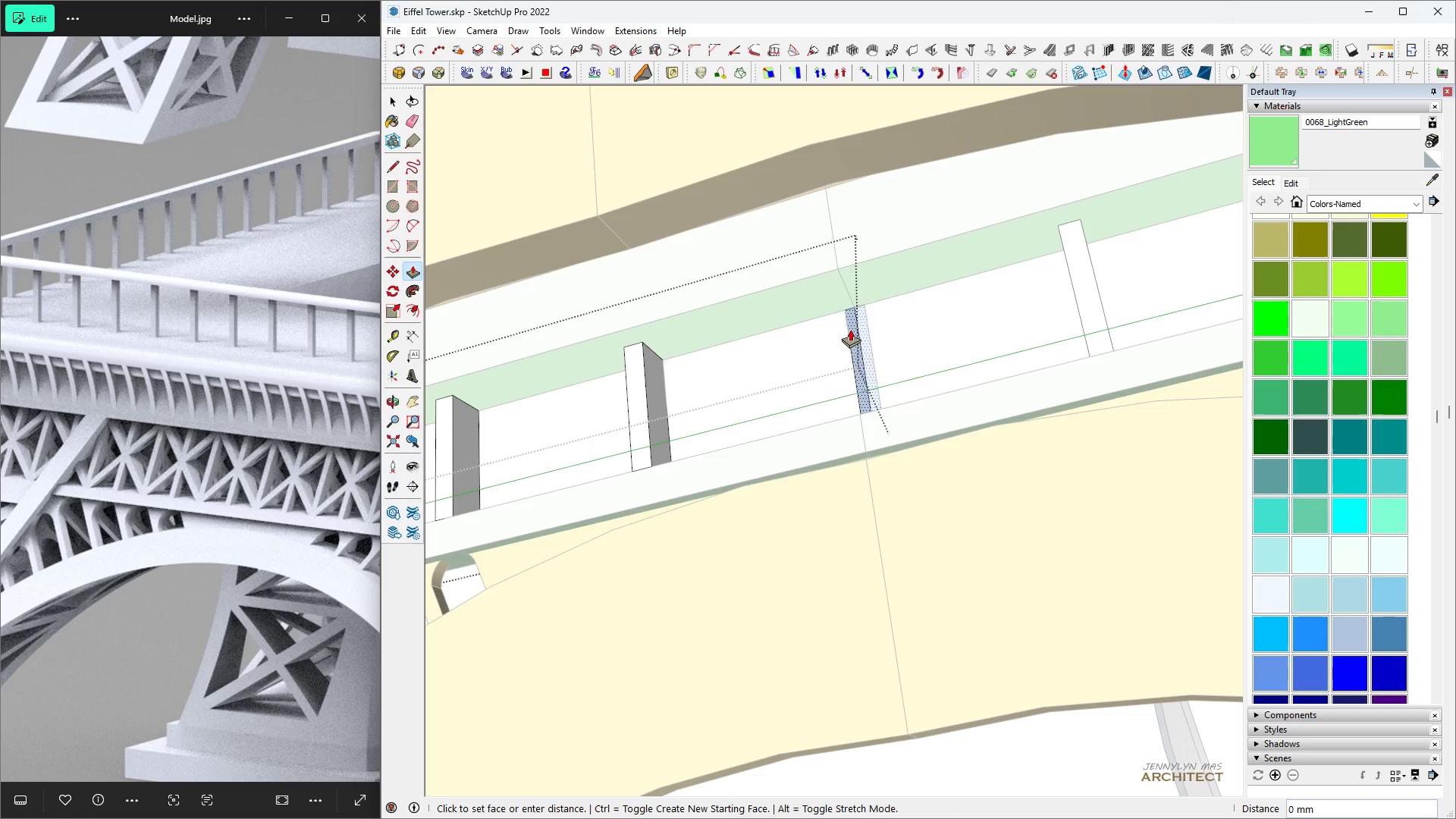 
double_click([850, 329])
 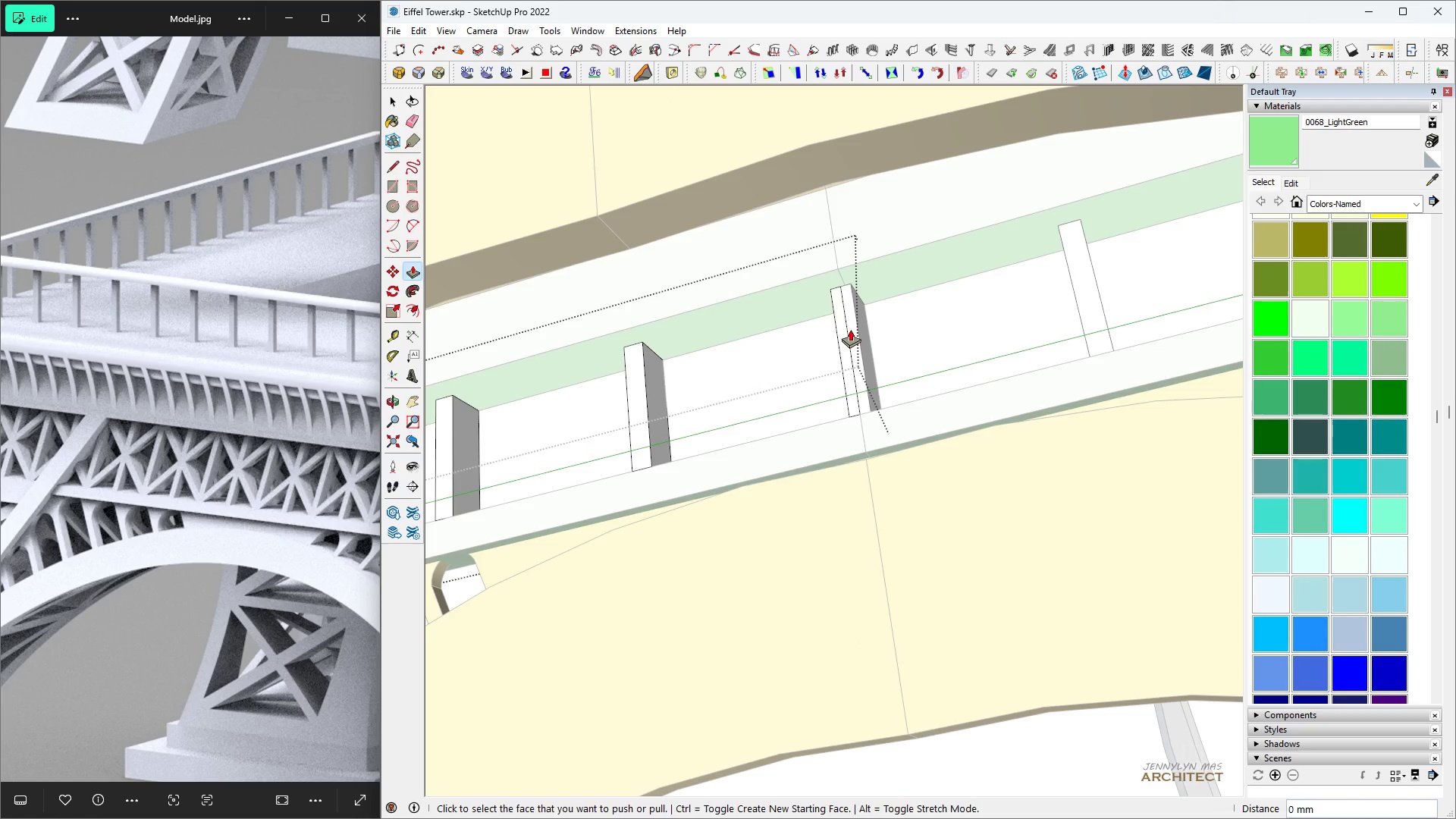 
key(Space)
 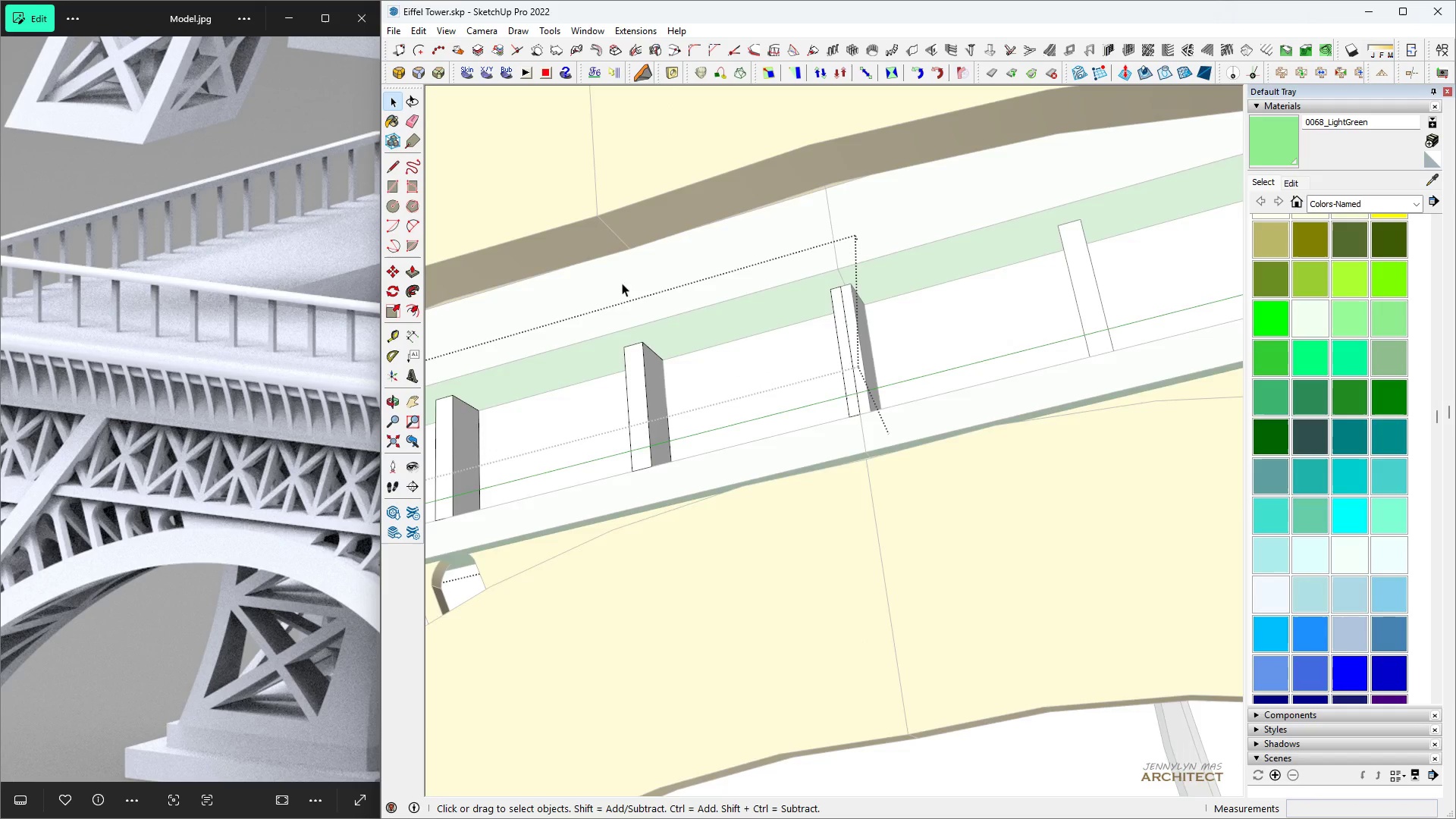 
scroll: coordinate [698, 350], scroll_direction: up, amount: 11.0
 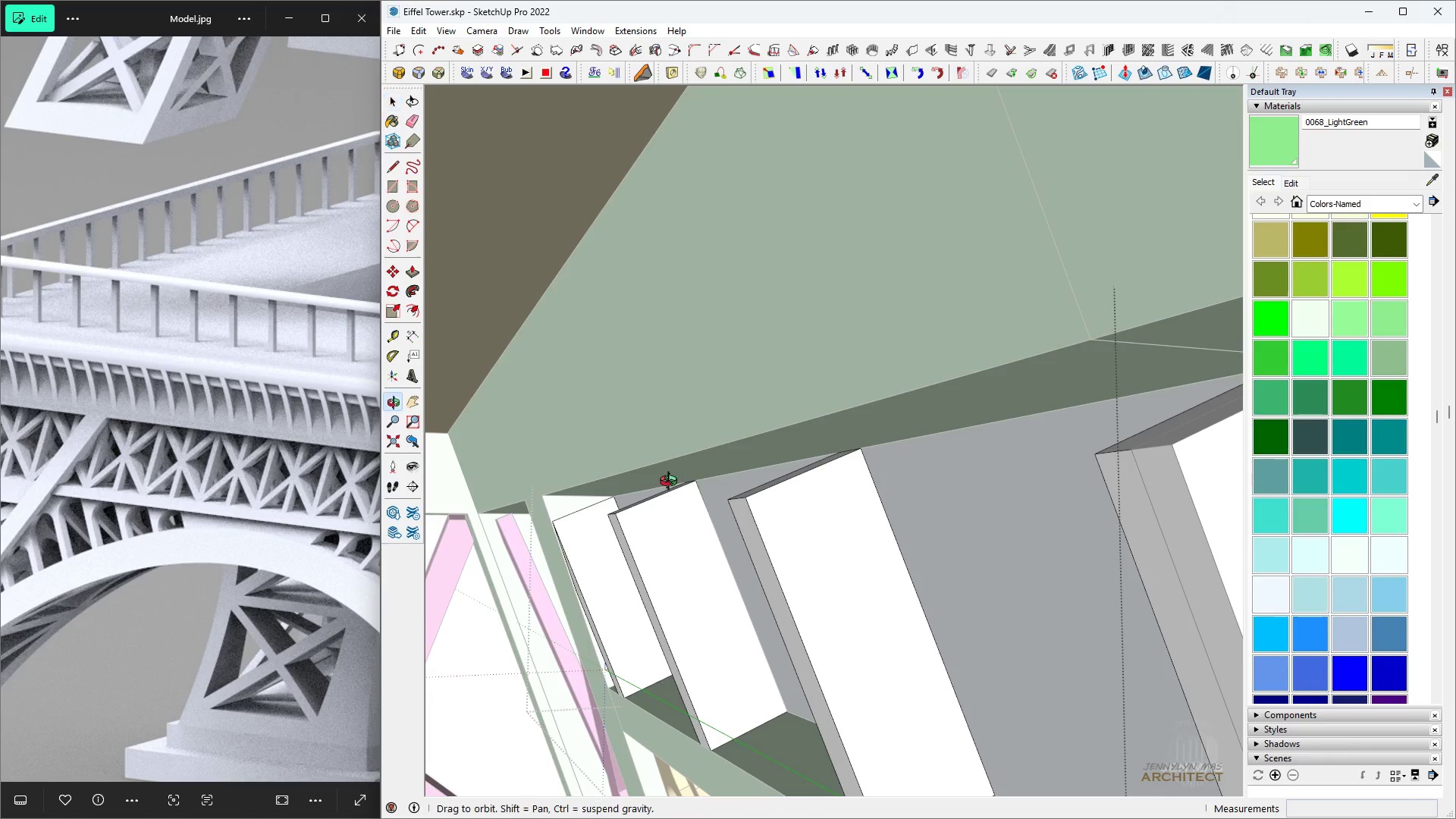 
key(Space)
 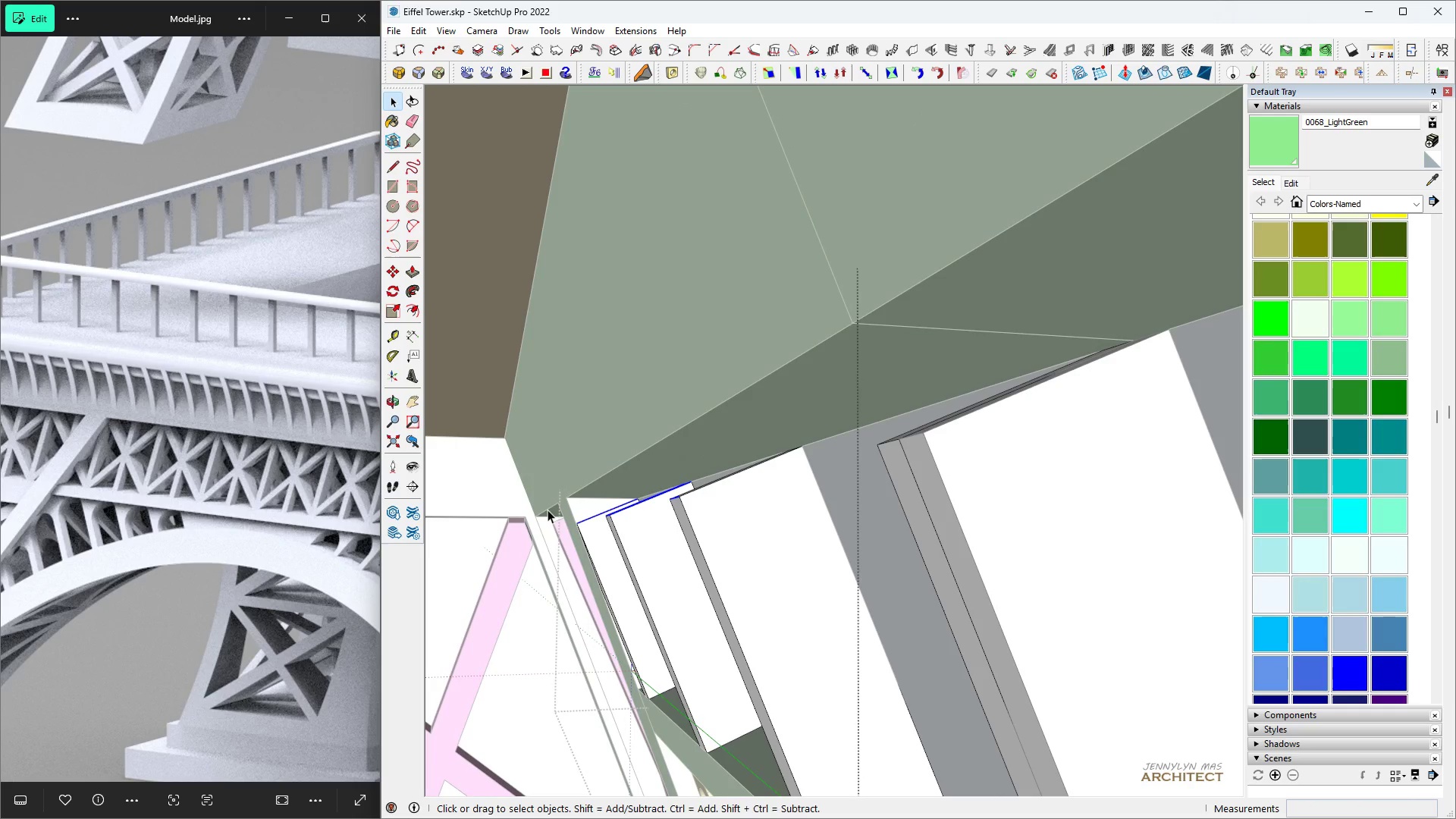 
hold_key(key=ControlLeft, duration=1.5)
 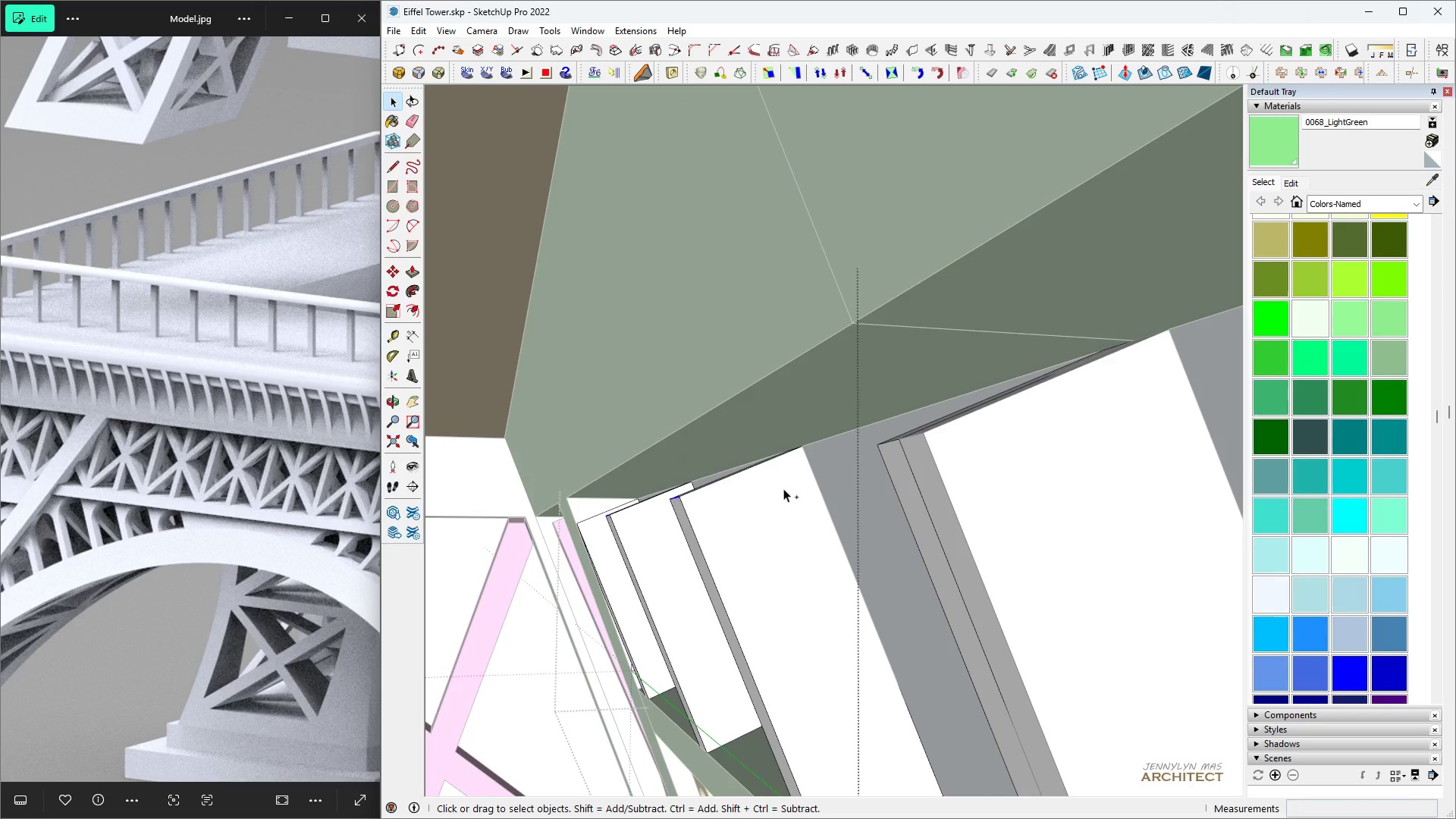 
hold_key(key=ControlLeft, duration=1.52)
left_click([673, 498])
 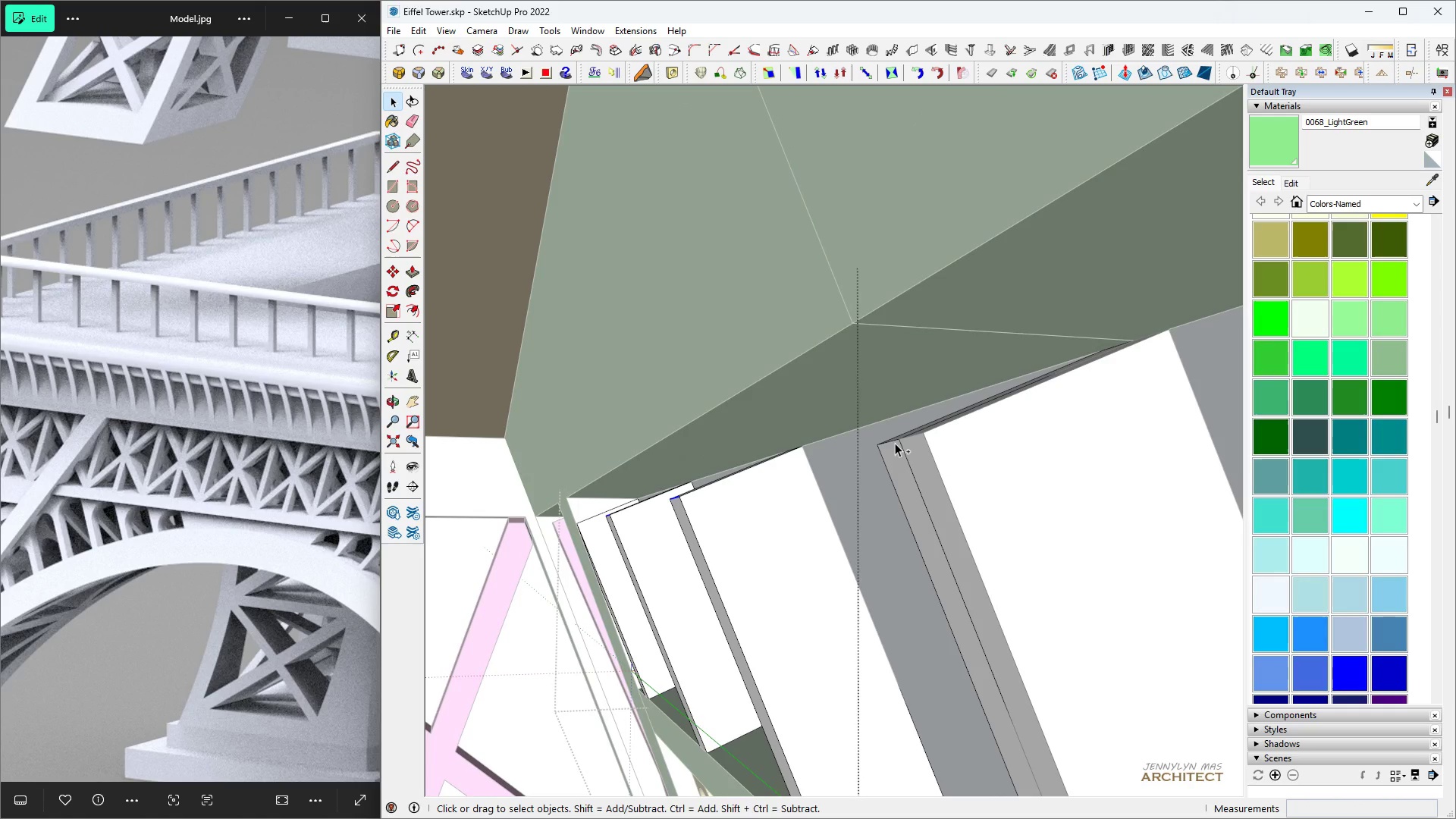 
left_click([895, 443])
 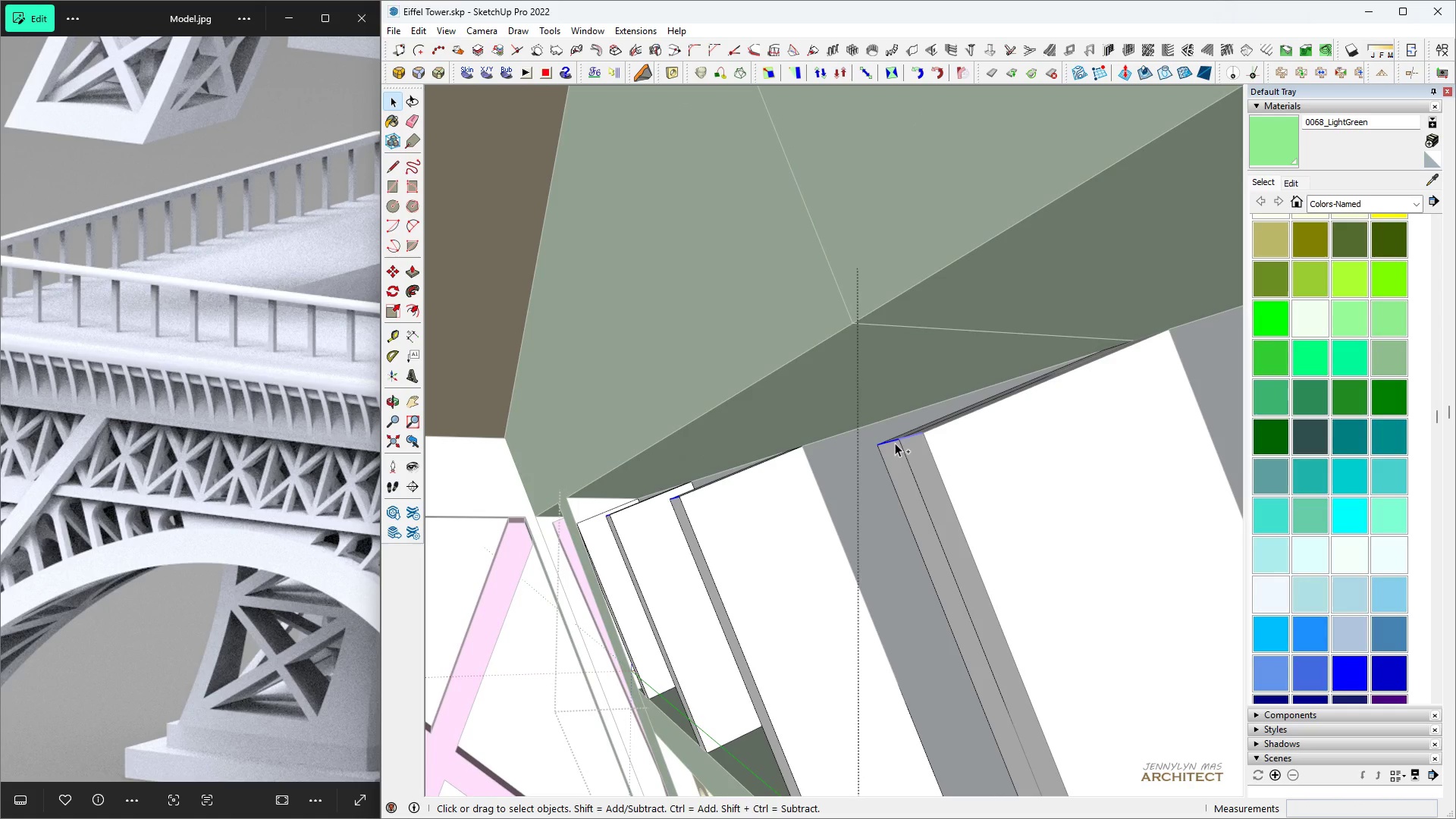 
hold_key(key=ControlLeft, duration=0.72)
 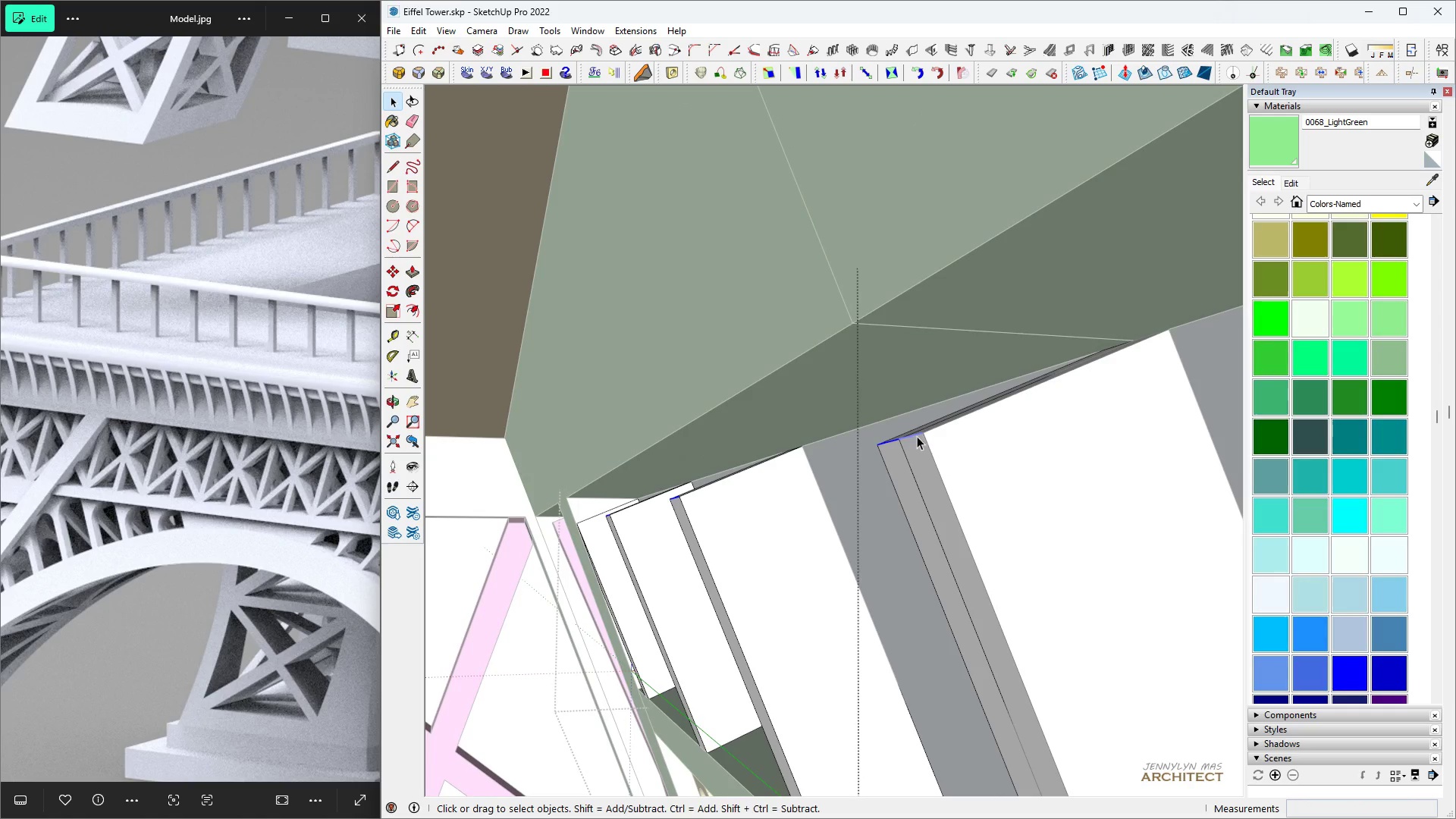 
key(Space)
 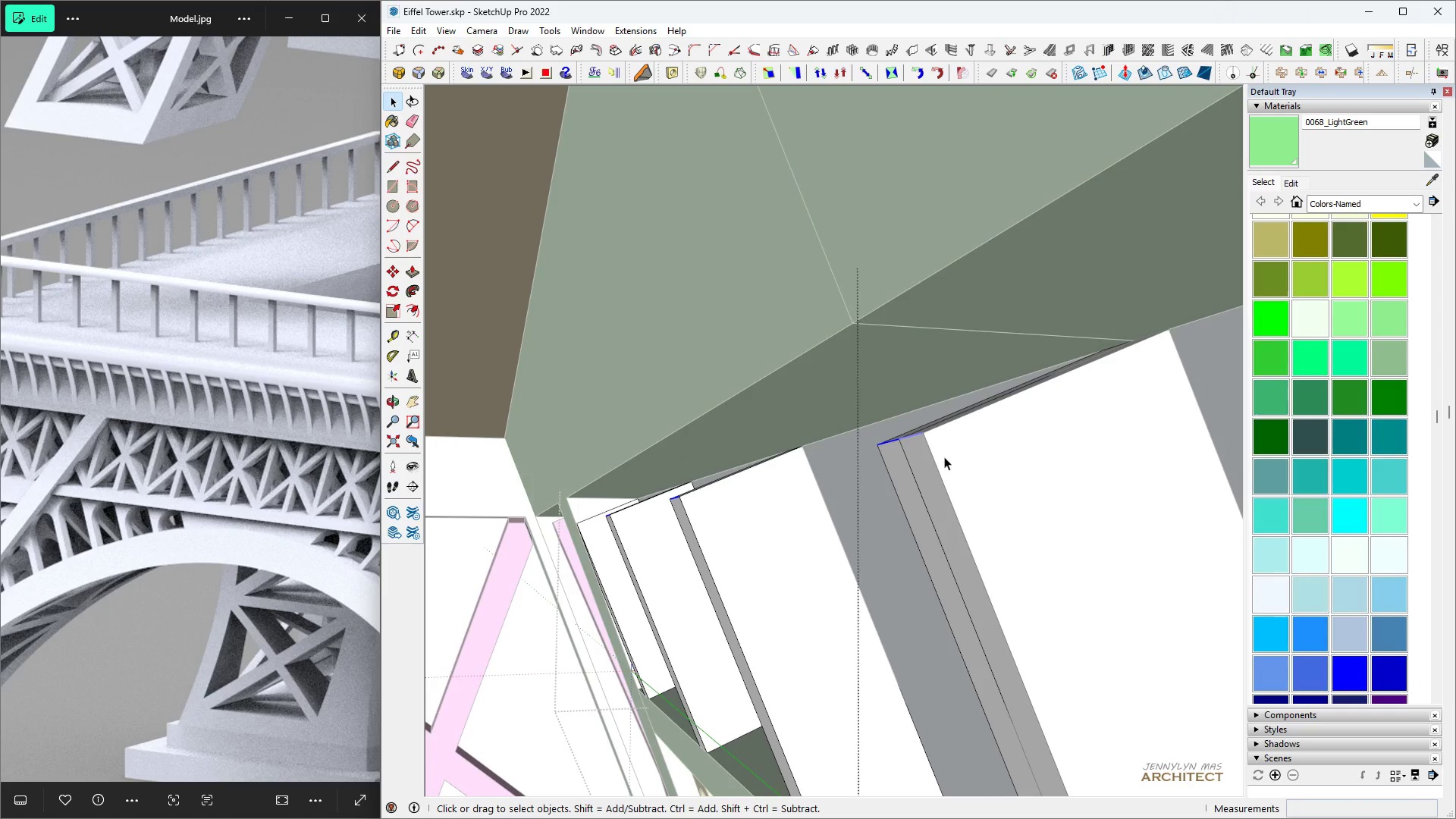 
key(T)
 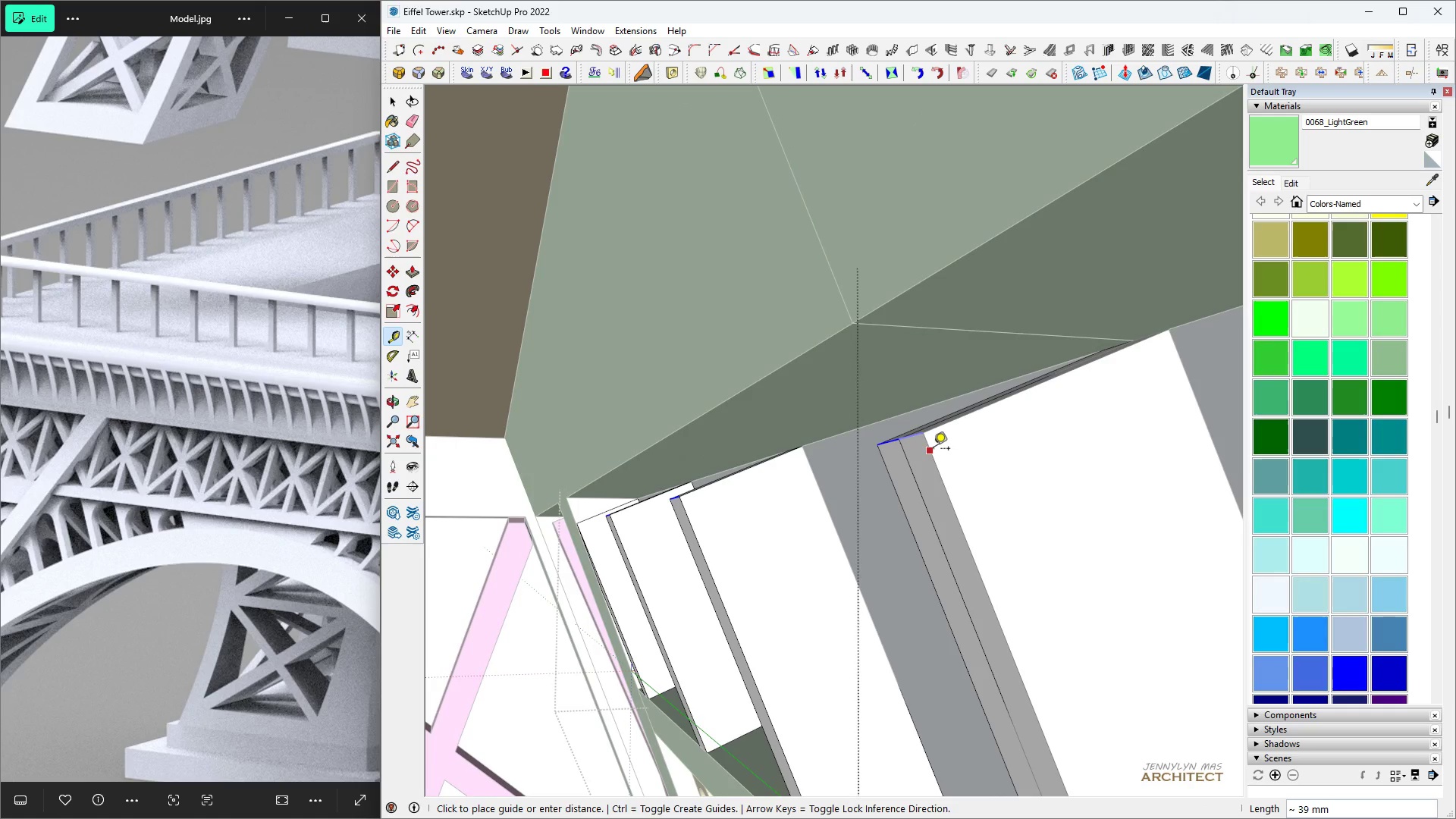 
double_click([934, 450])
 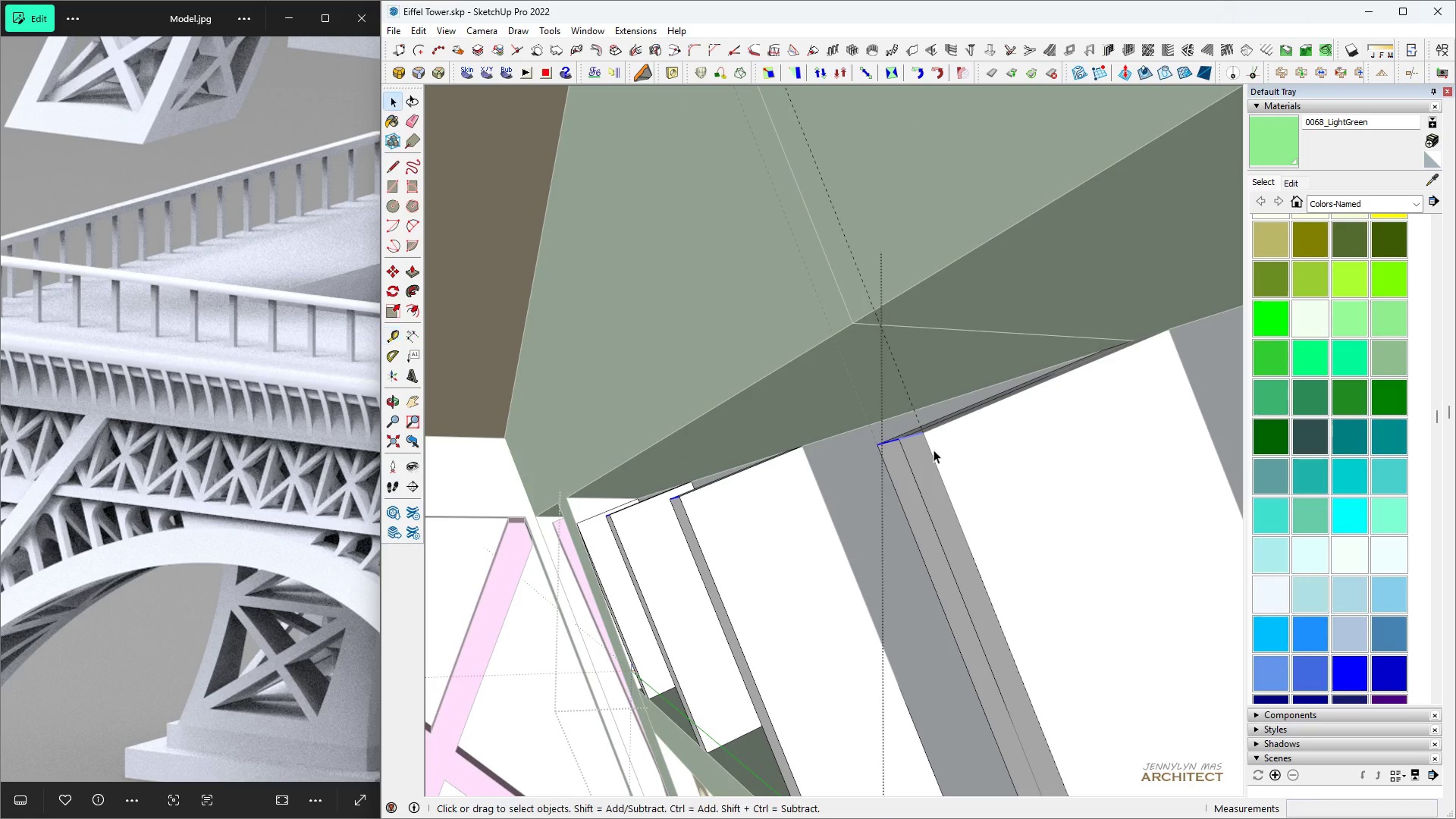 
key(Space)
 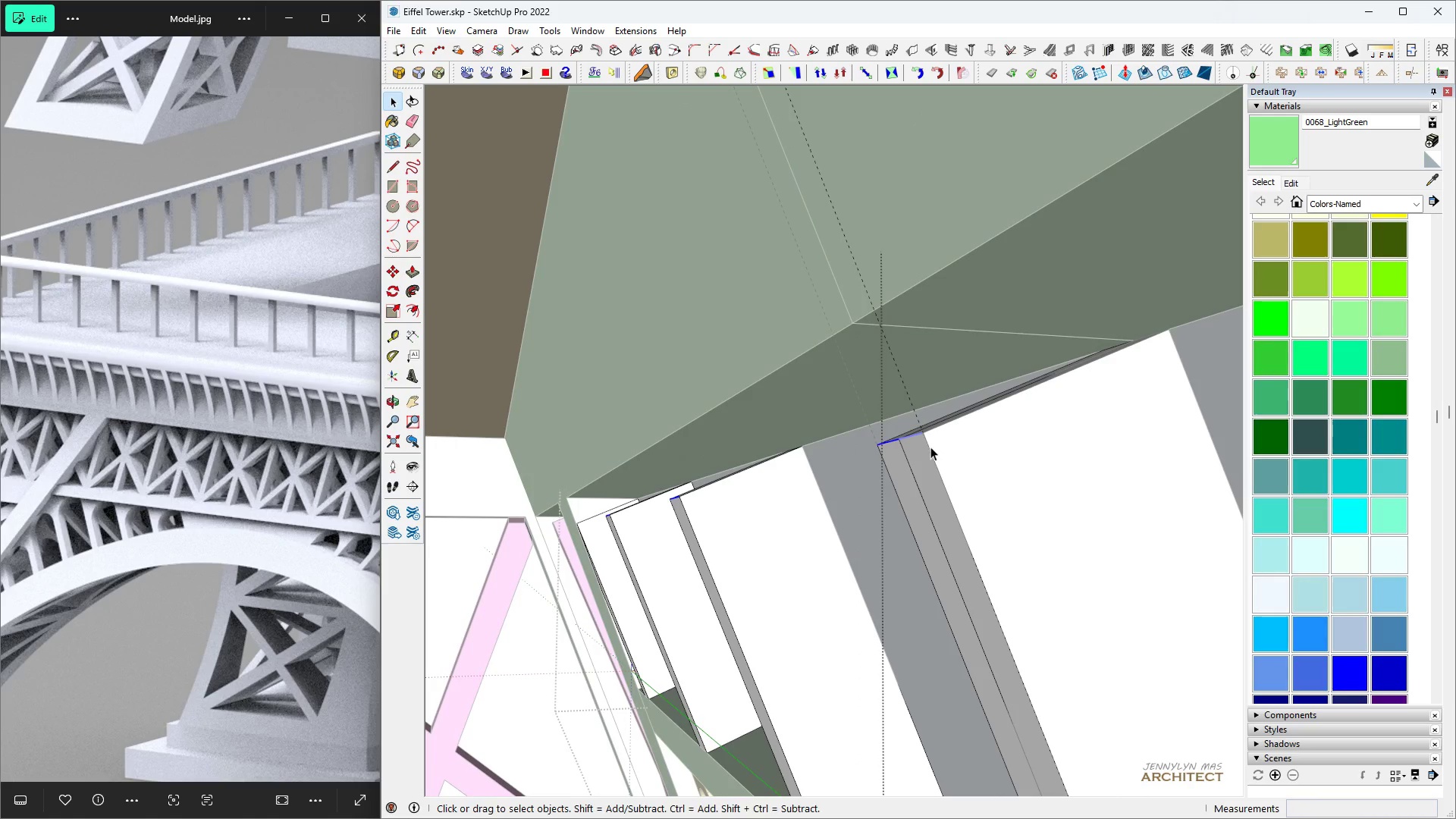 
key(M)
 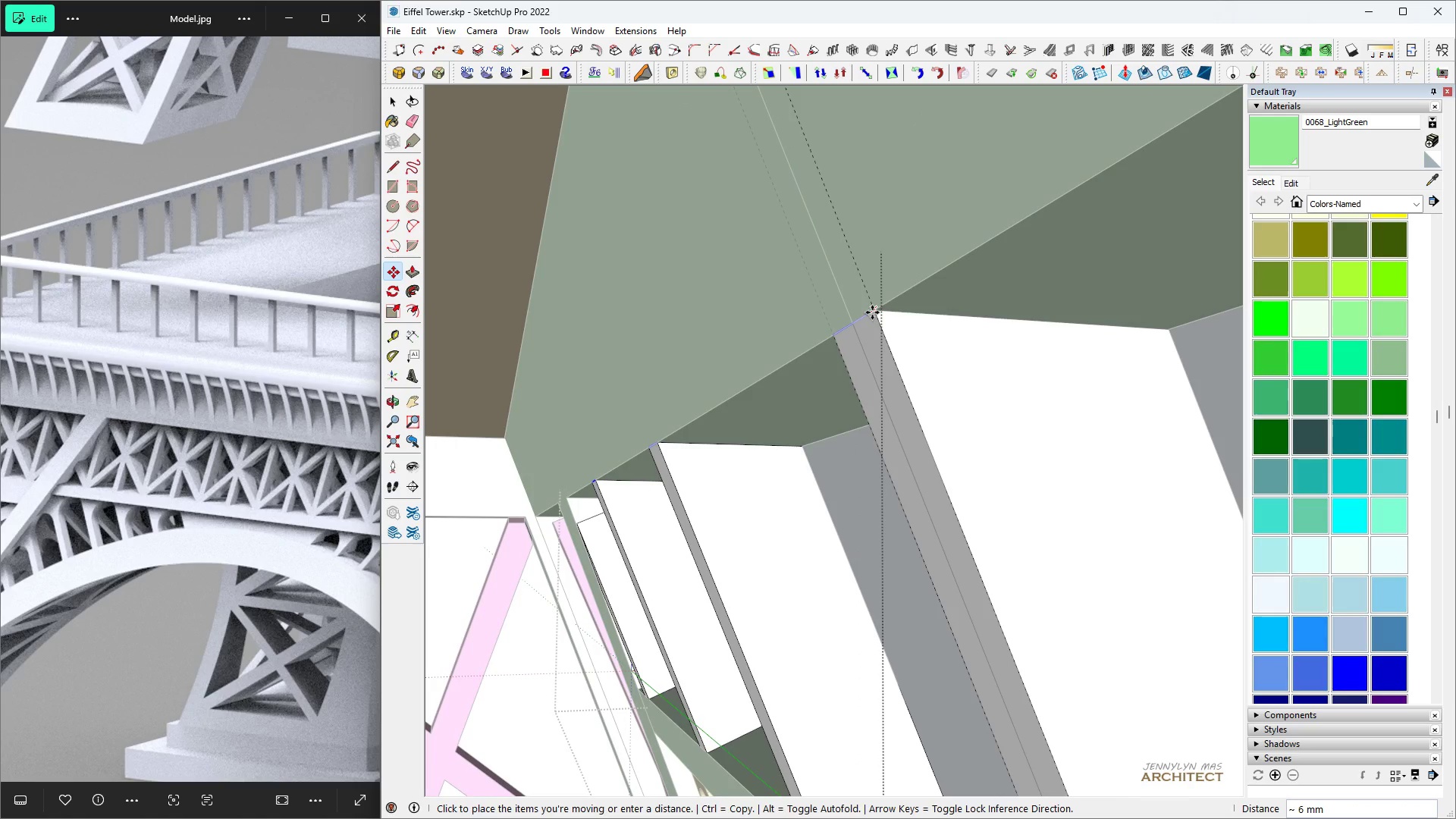 
left_click([872, 312])
 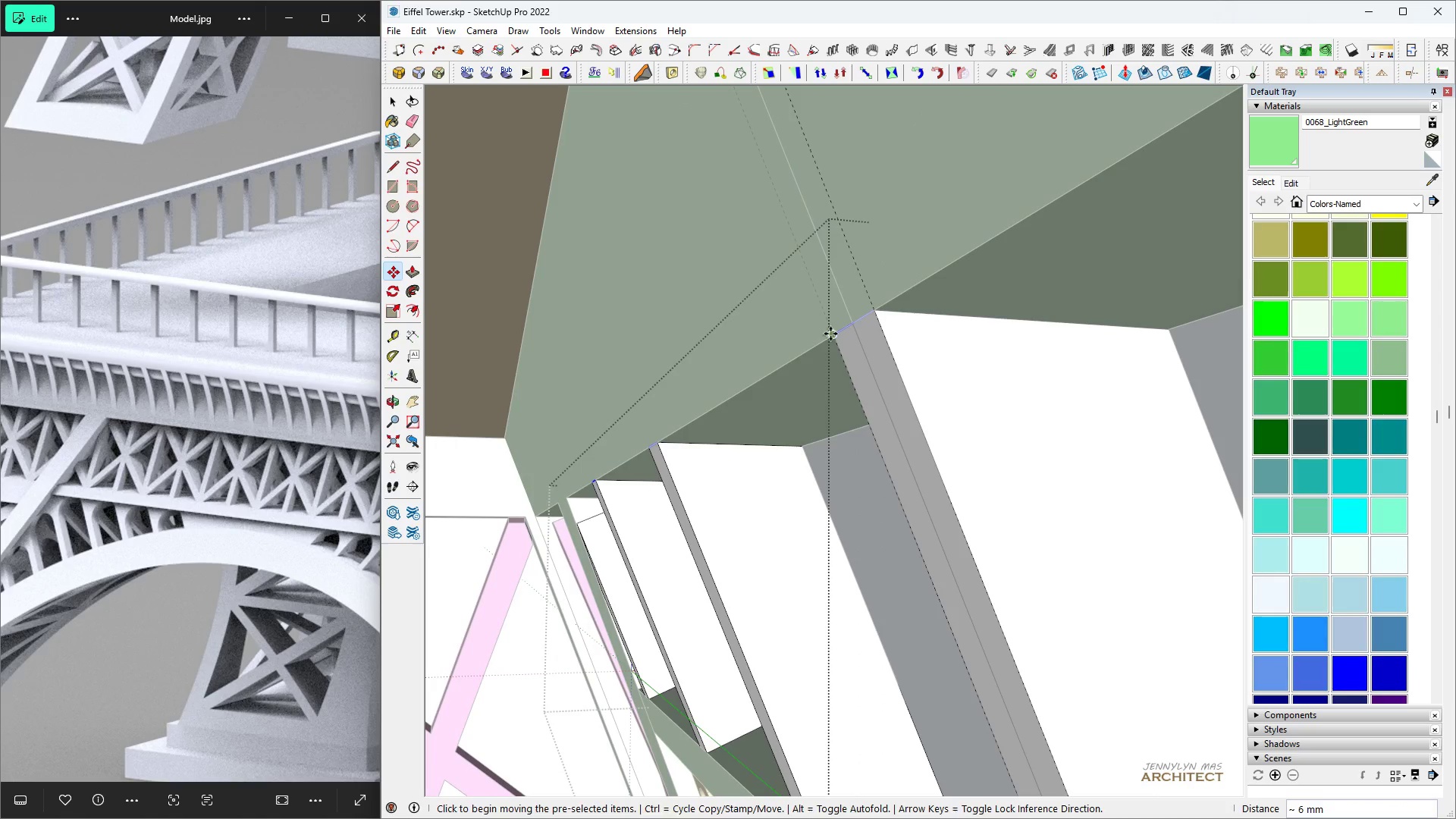 
type(hhh )
 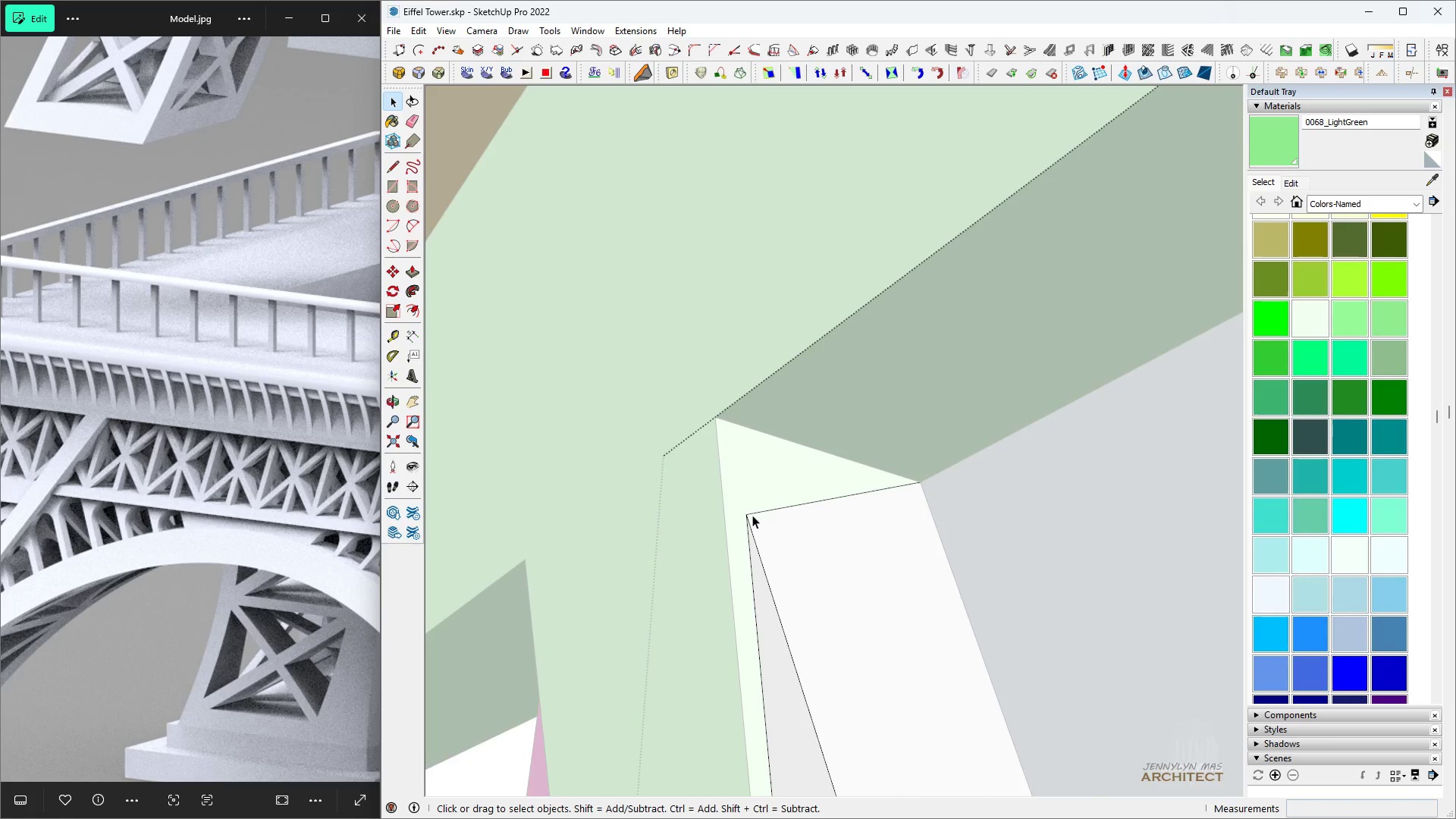 
scroll: coordinate [752, 516], scroll_direction: up, amount: 18.0
 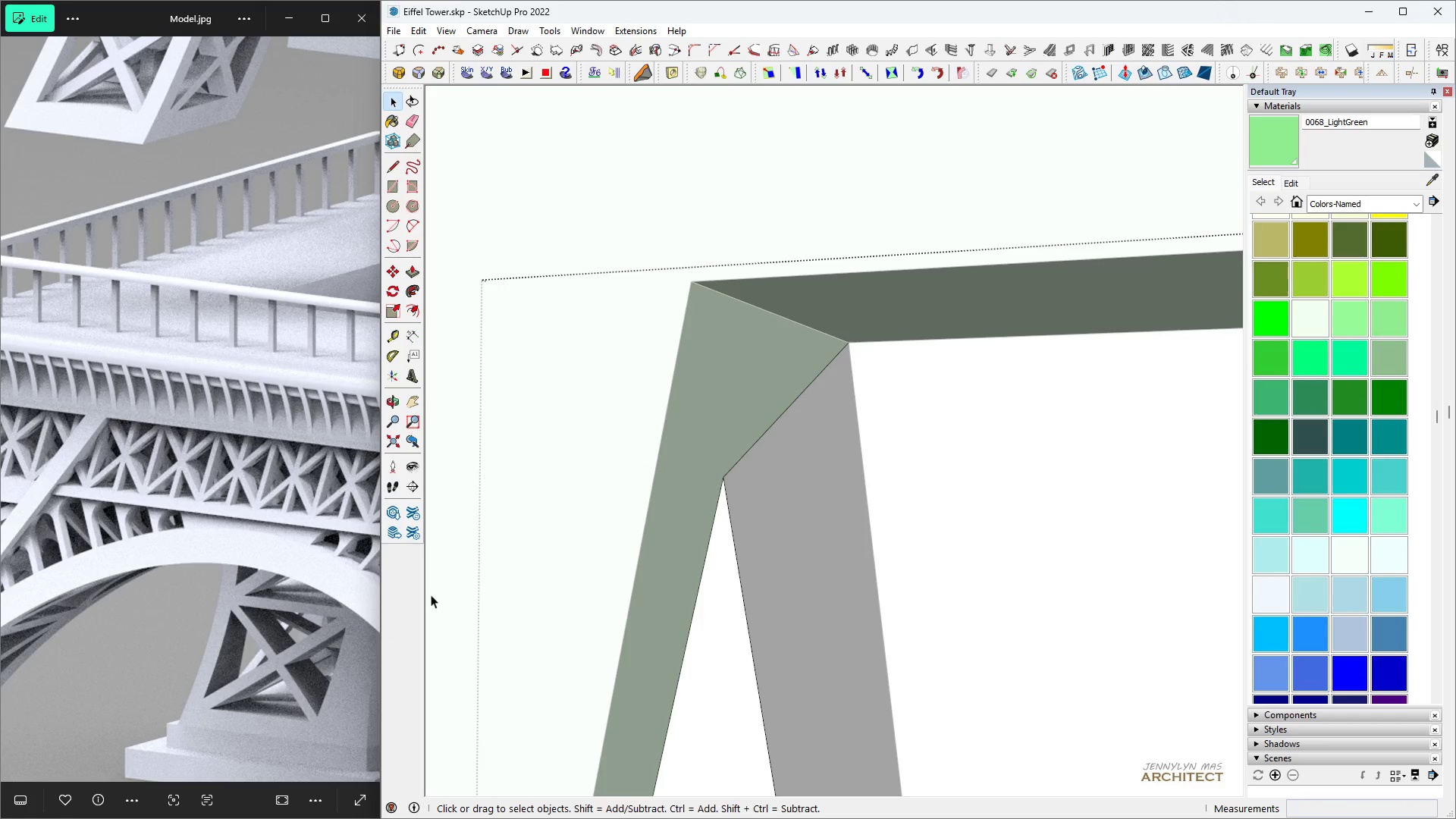 
scroll: coordinate [594, 542], scroll_direction: down, amount: 3.0
 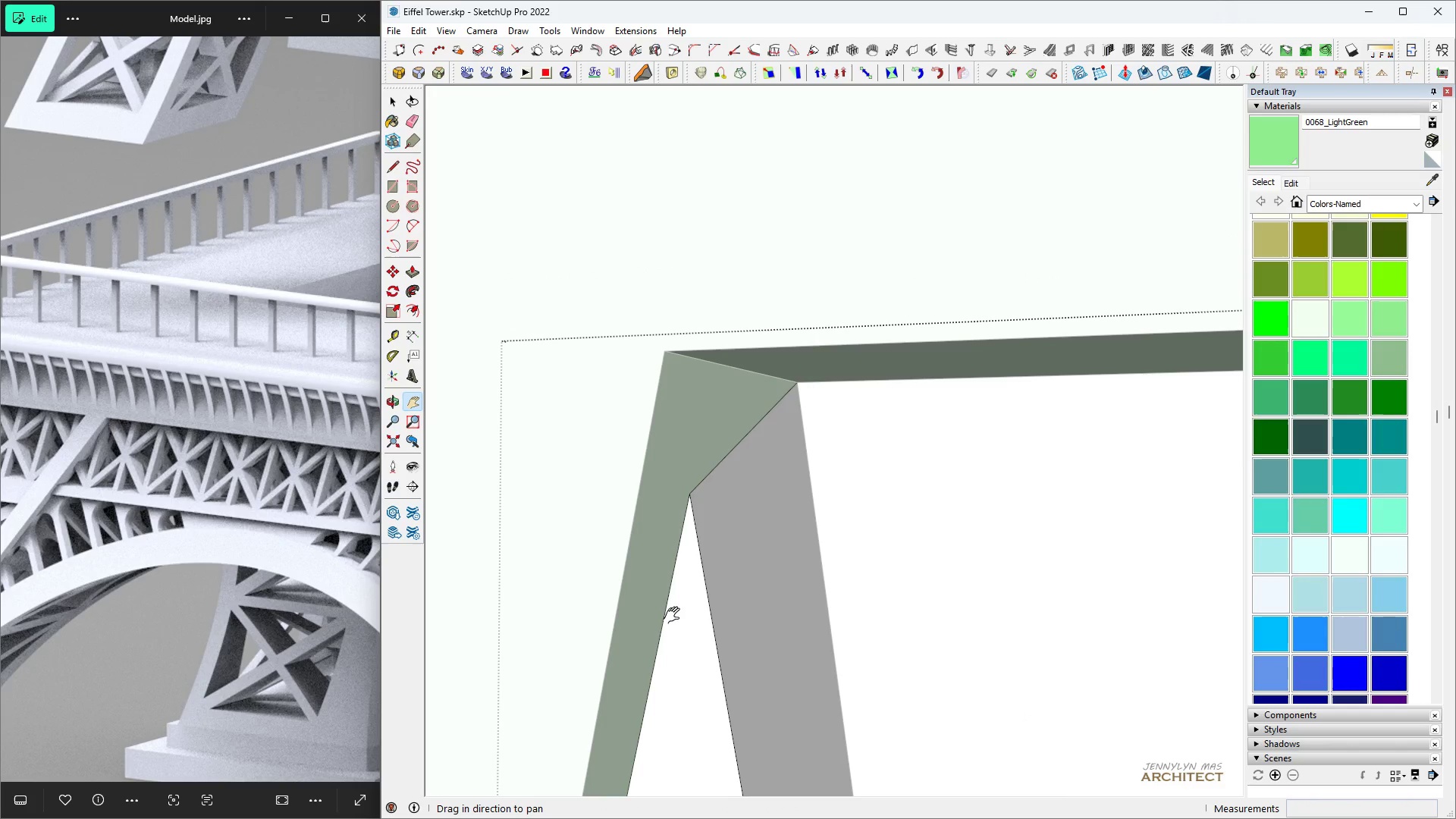 
key(H)
 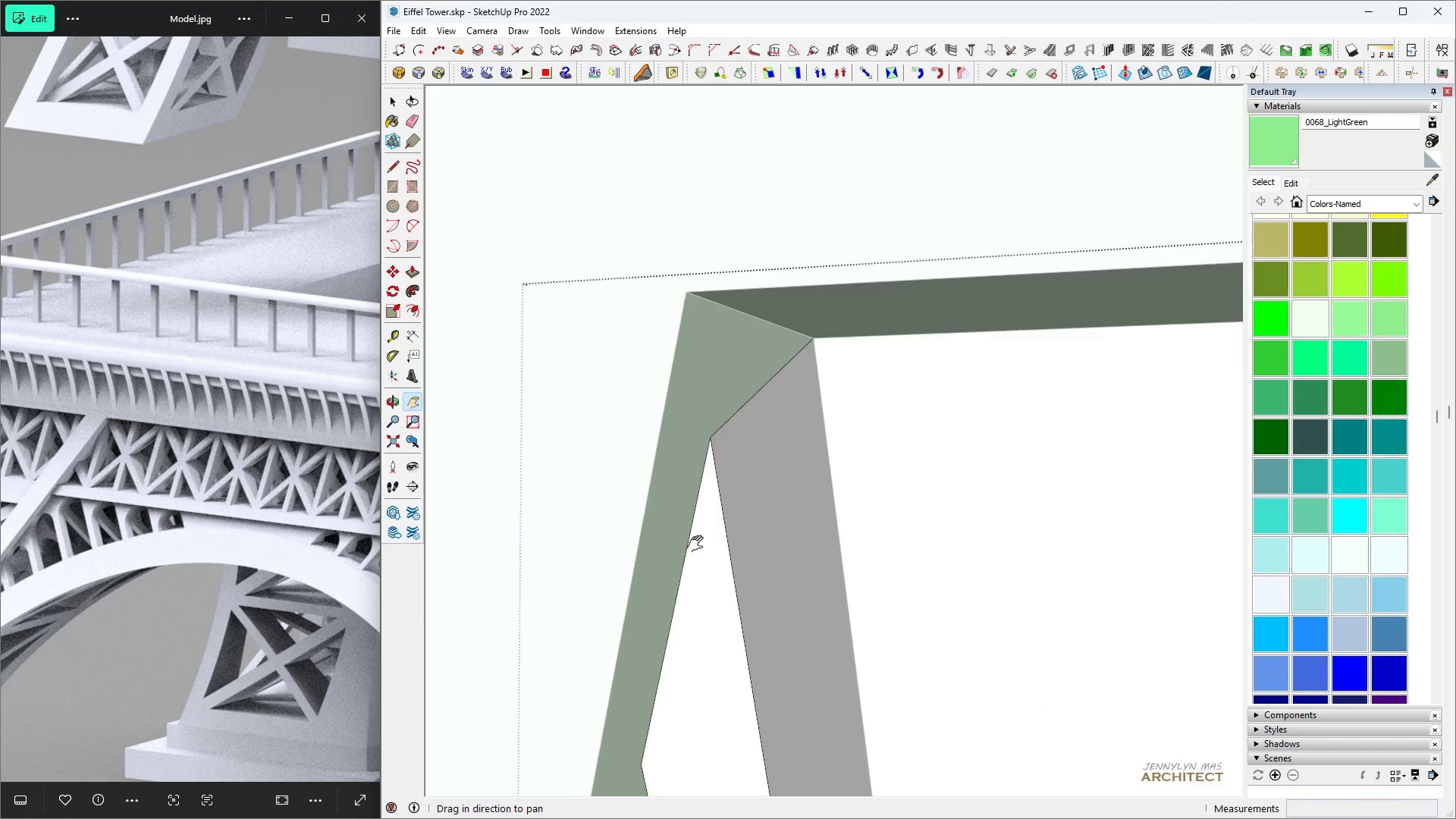 
key(Space)
 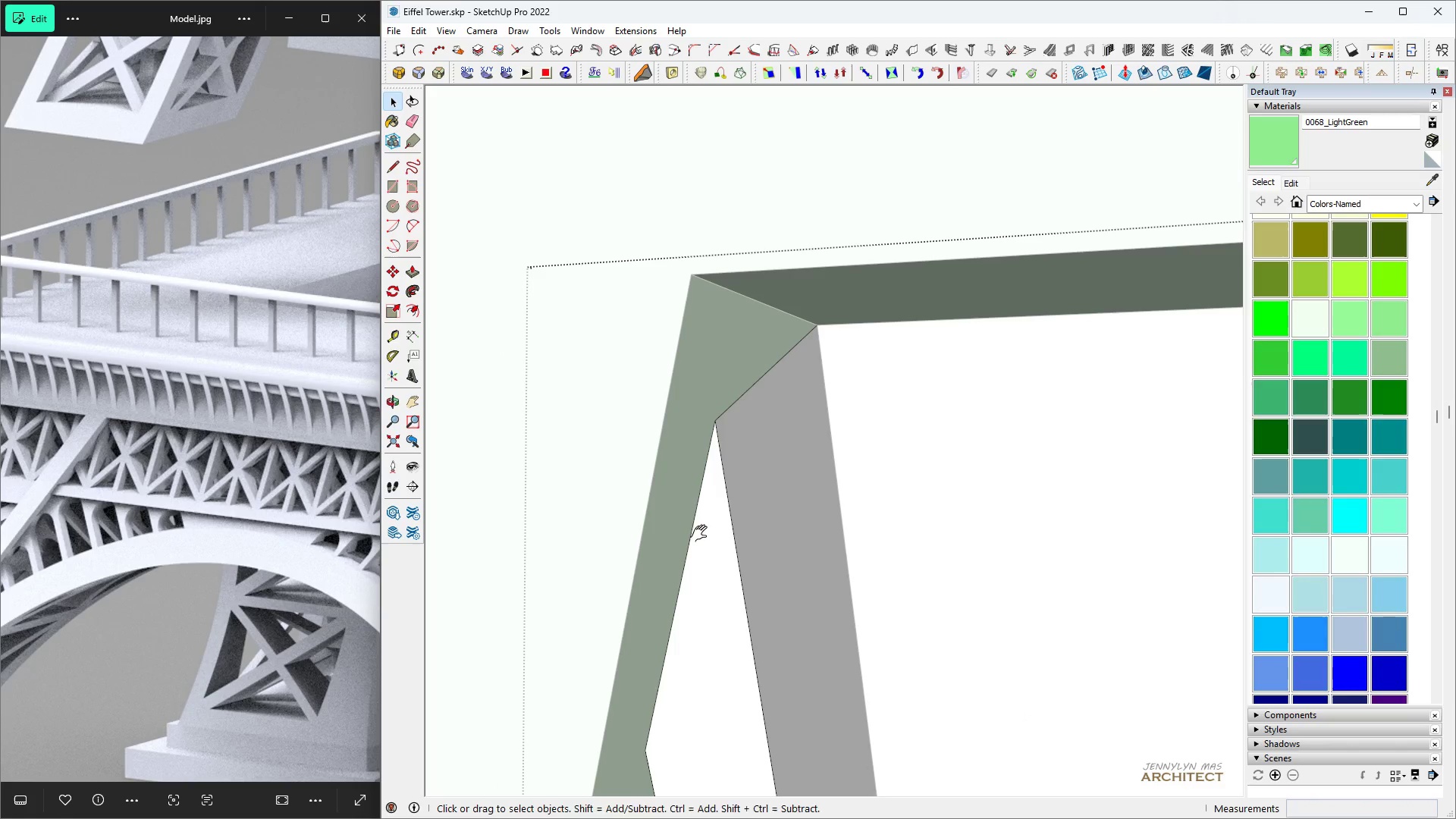 
key(T)
 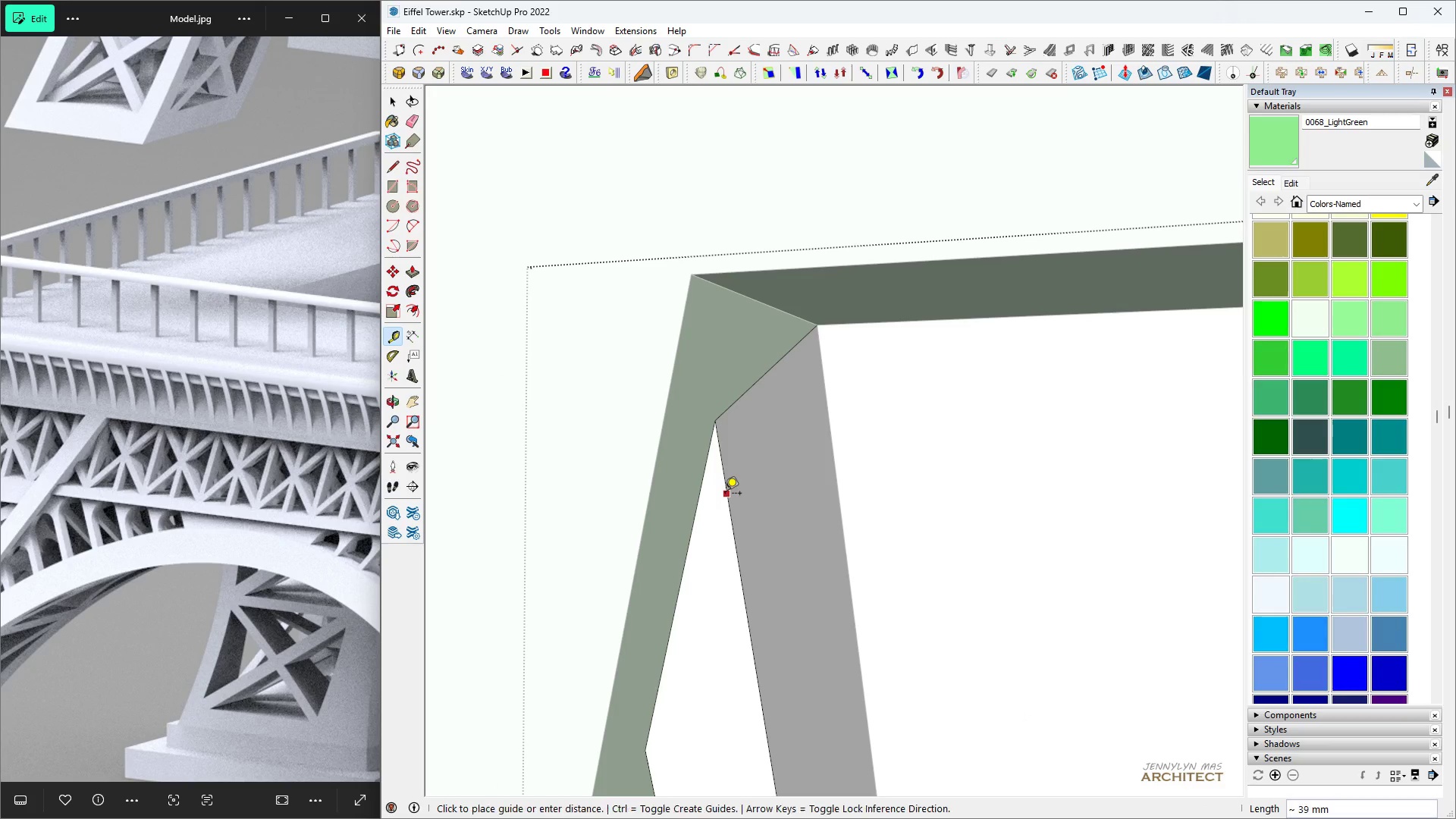 
double_click([725, 493])
 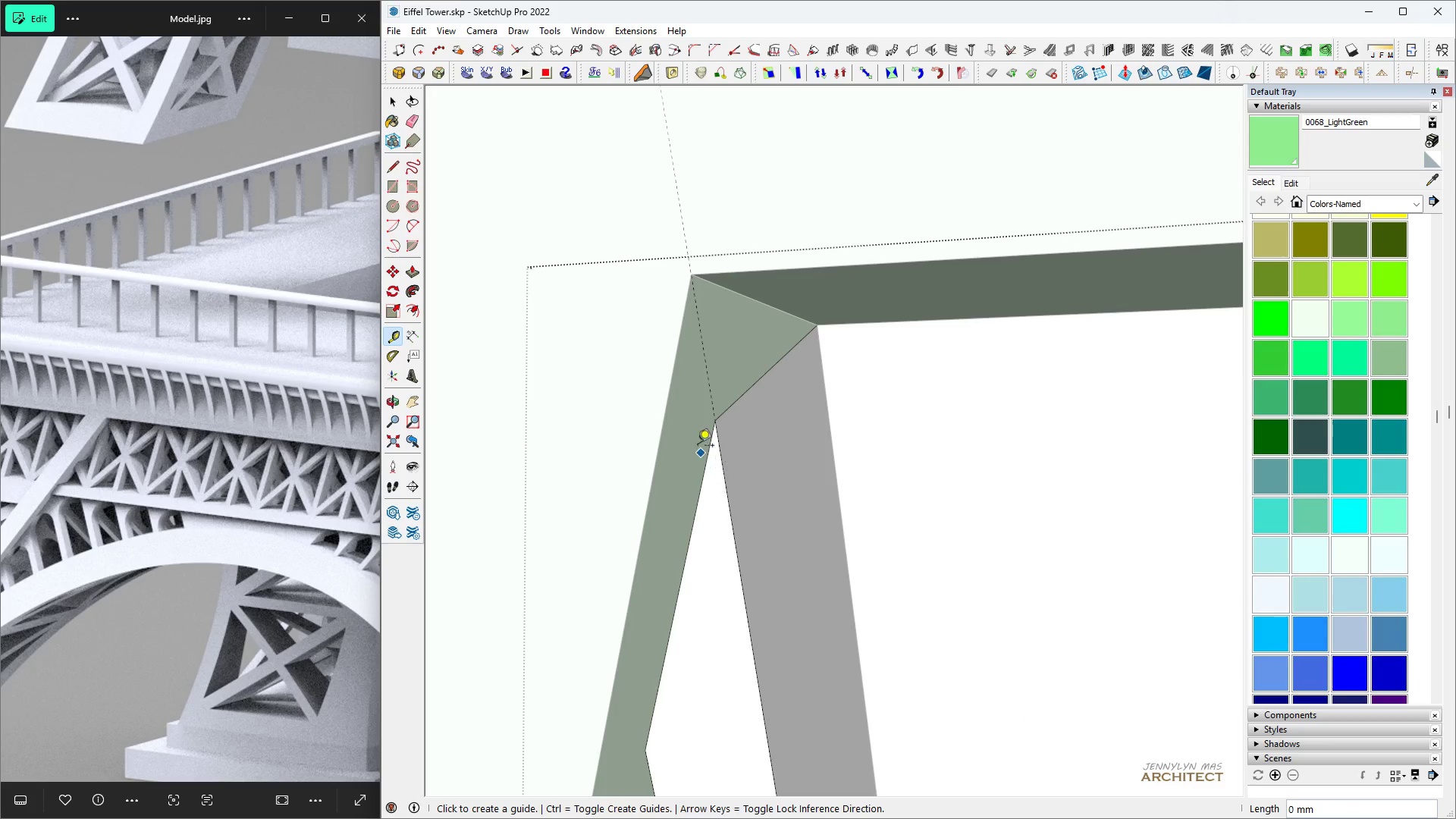 
key(Space)
 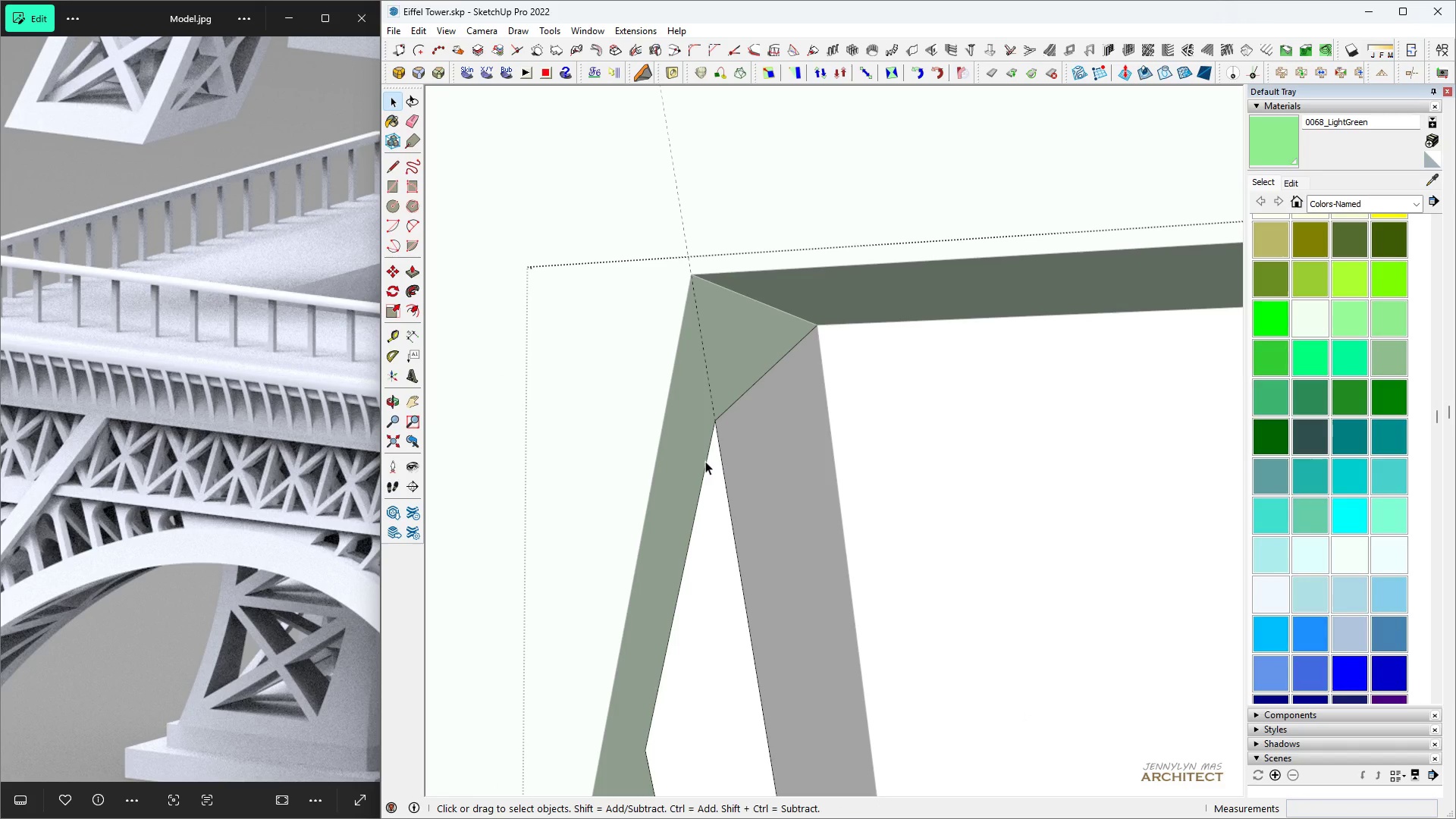 
left_click([705, 462])
 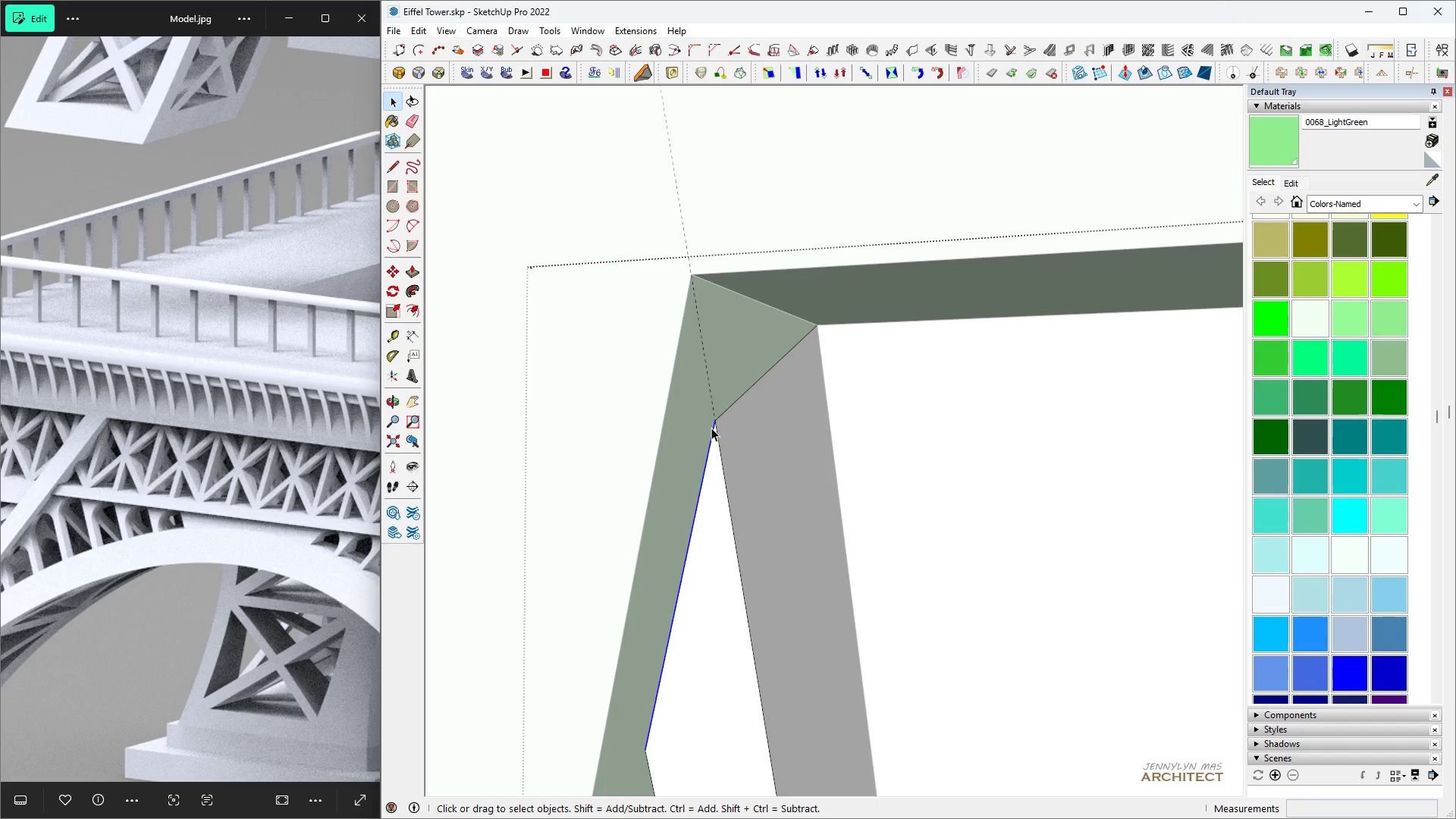 
type(m ehhhh e )
key(Escape)
key(Escape)
key(Escape)
key(Escape)
key(Escape)
type( hhhhhh )
 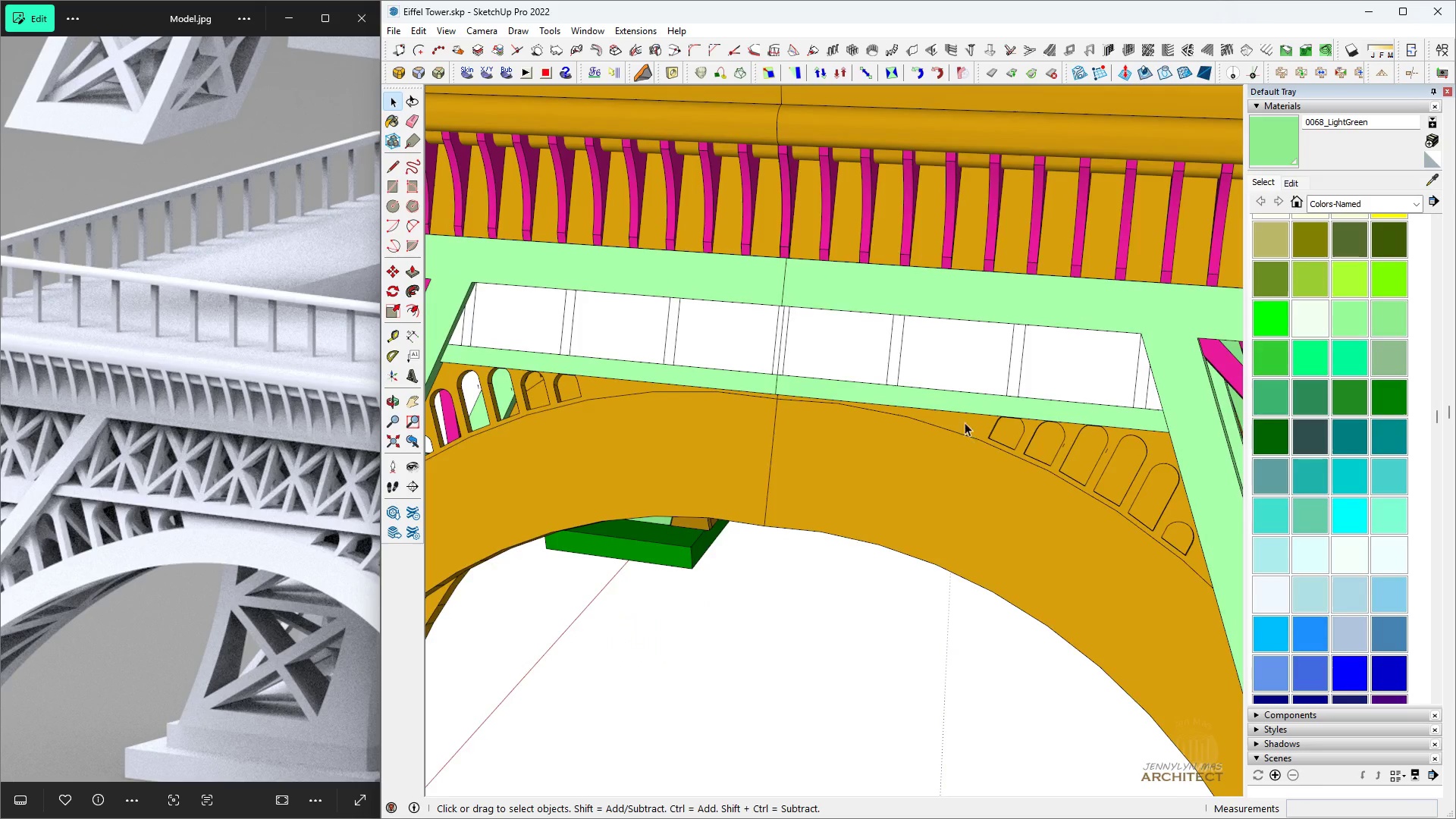 
scroll: coordinate [1028, 324], scroll_direction: down, amount: 13.0
 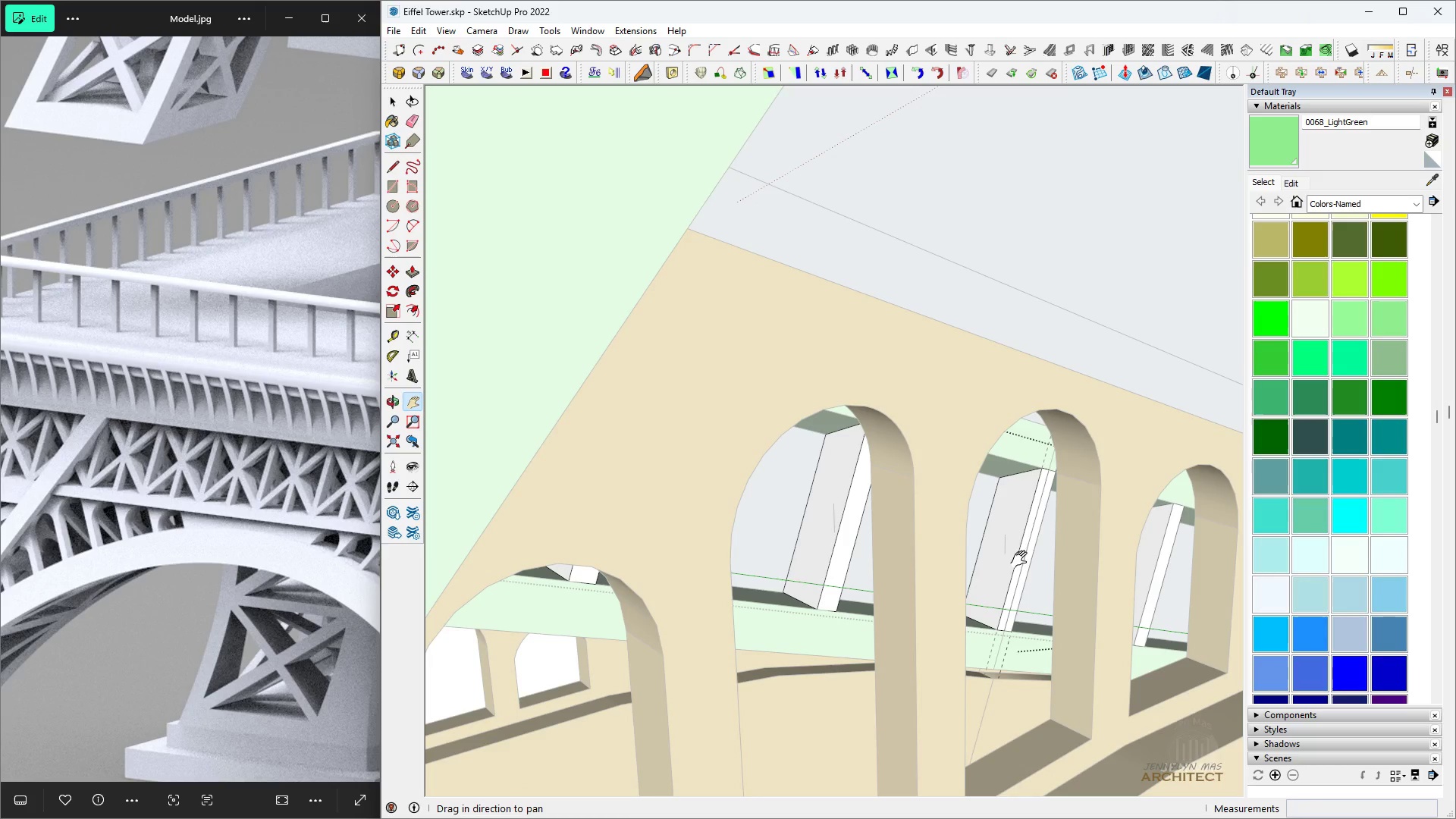 
scroll: coordinate [1031, 492], scroll_direction: up, amount: 4.0
 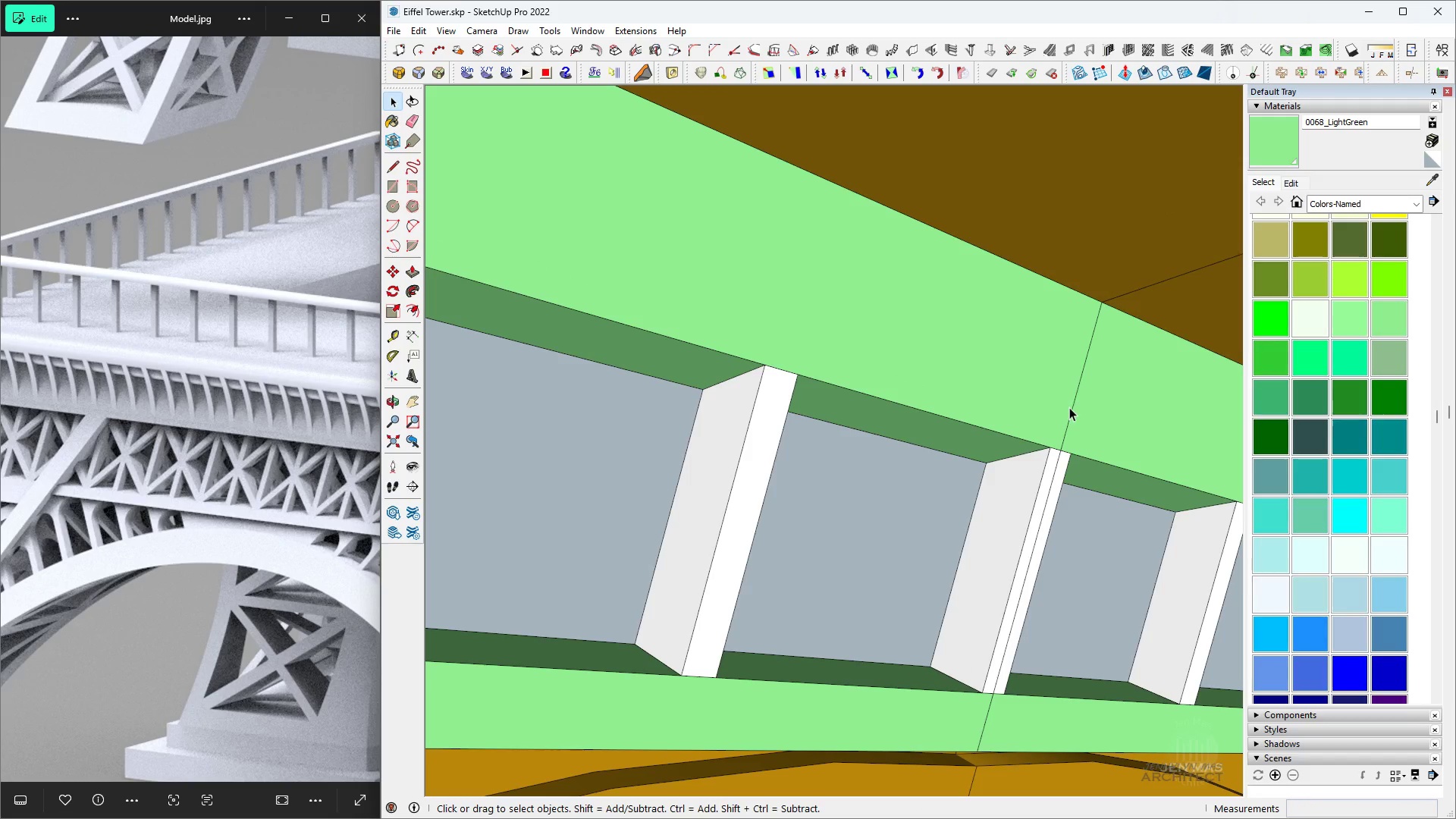 
scroll: coordinate [711, 469], scroll_direction: down, amount: 8.0
 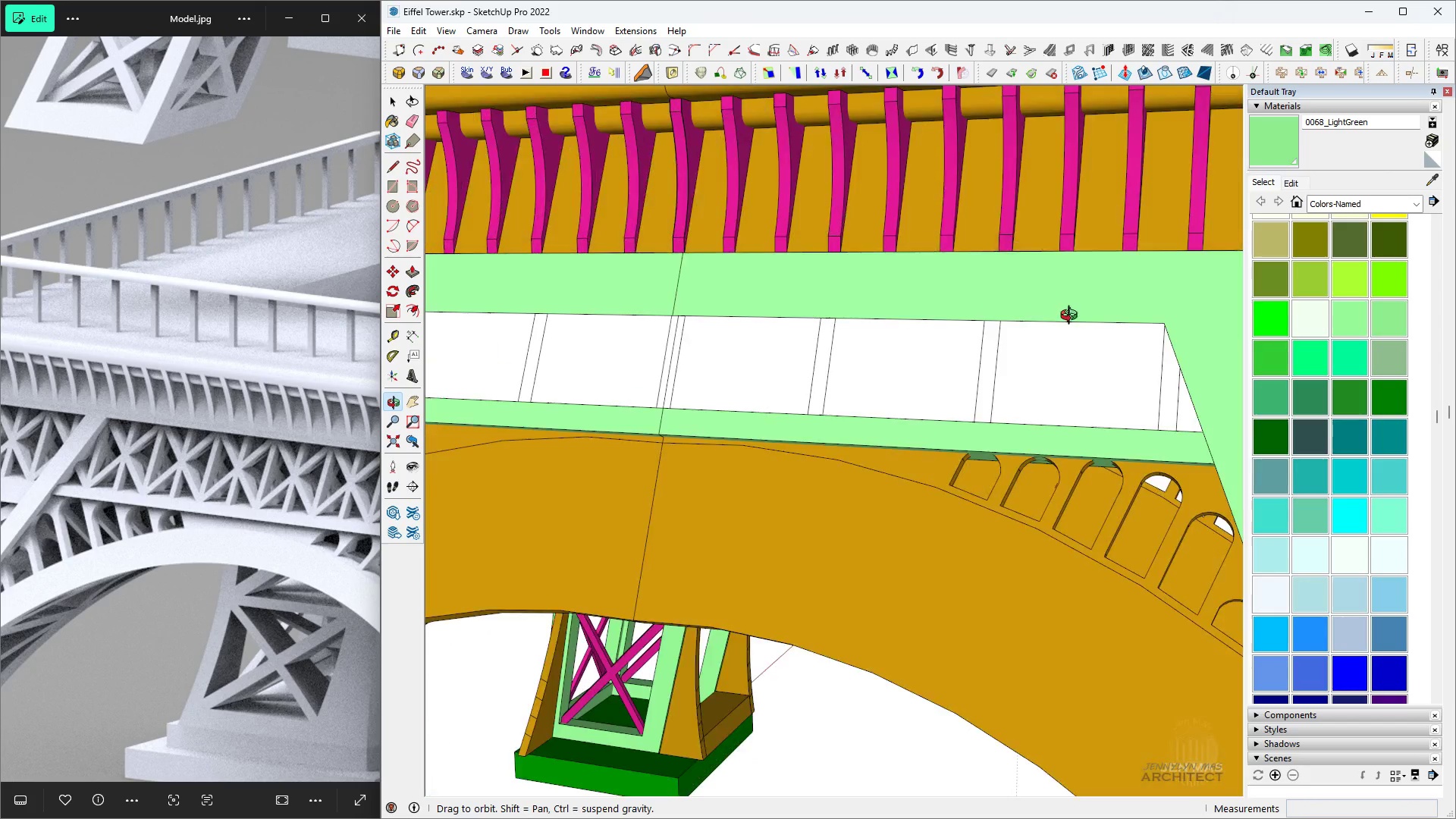 
scroll: coordinate [961, 397], scroll_direction: none, amount: 0.0
 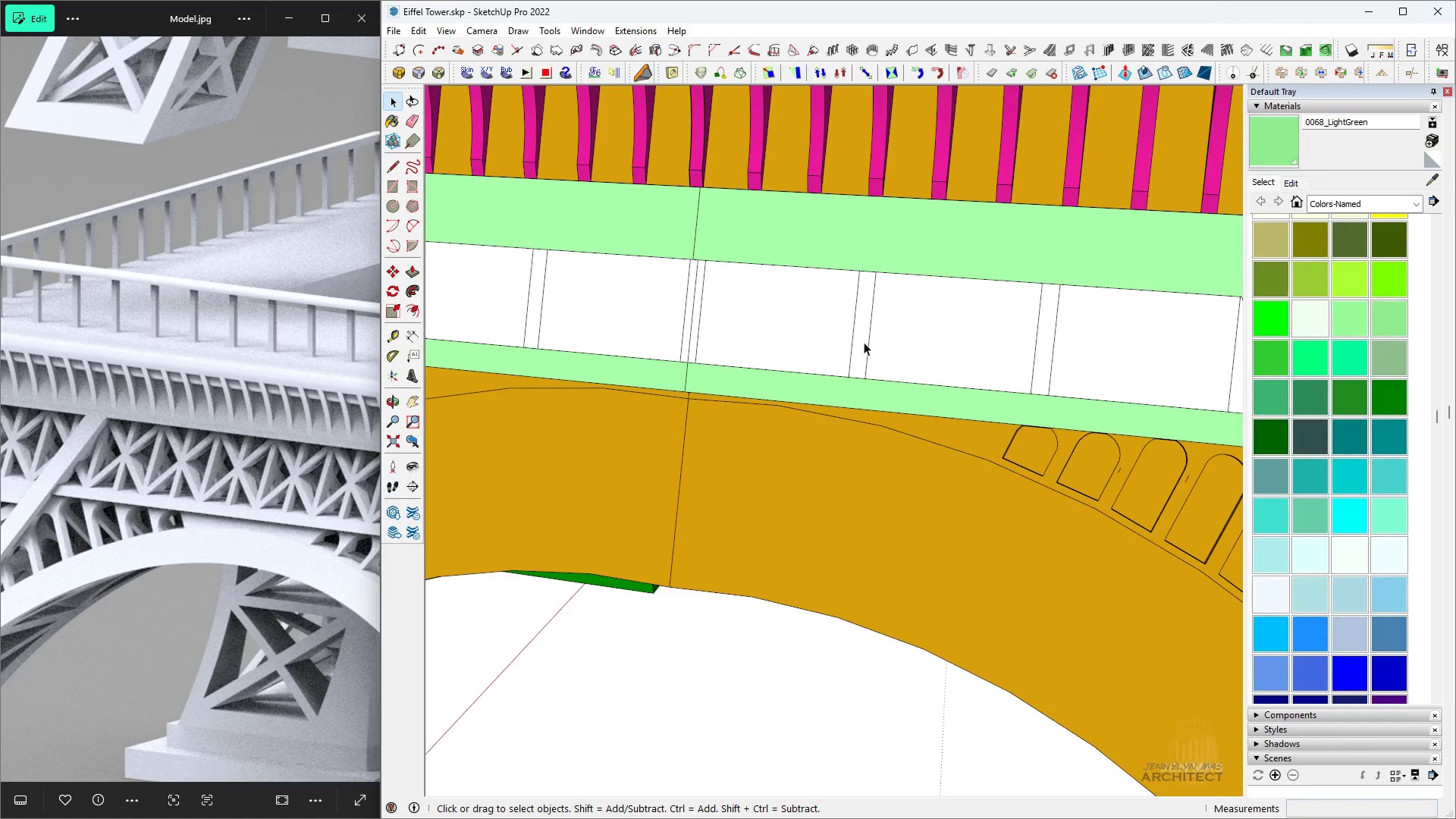 
double_click([862, 342])
 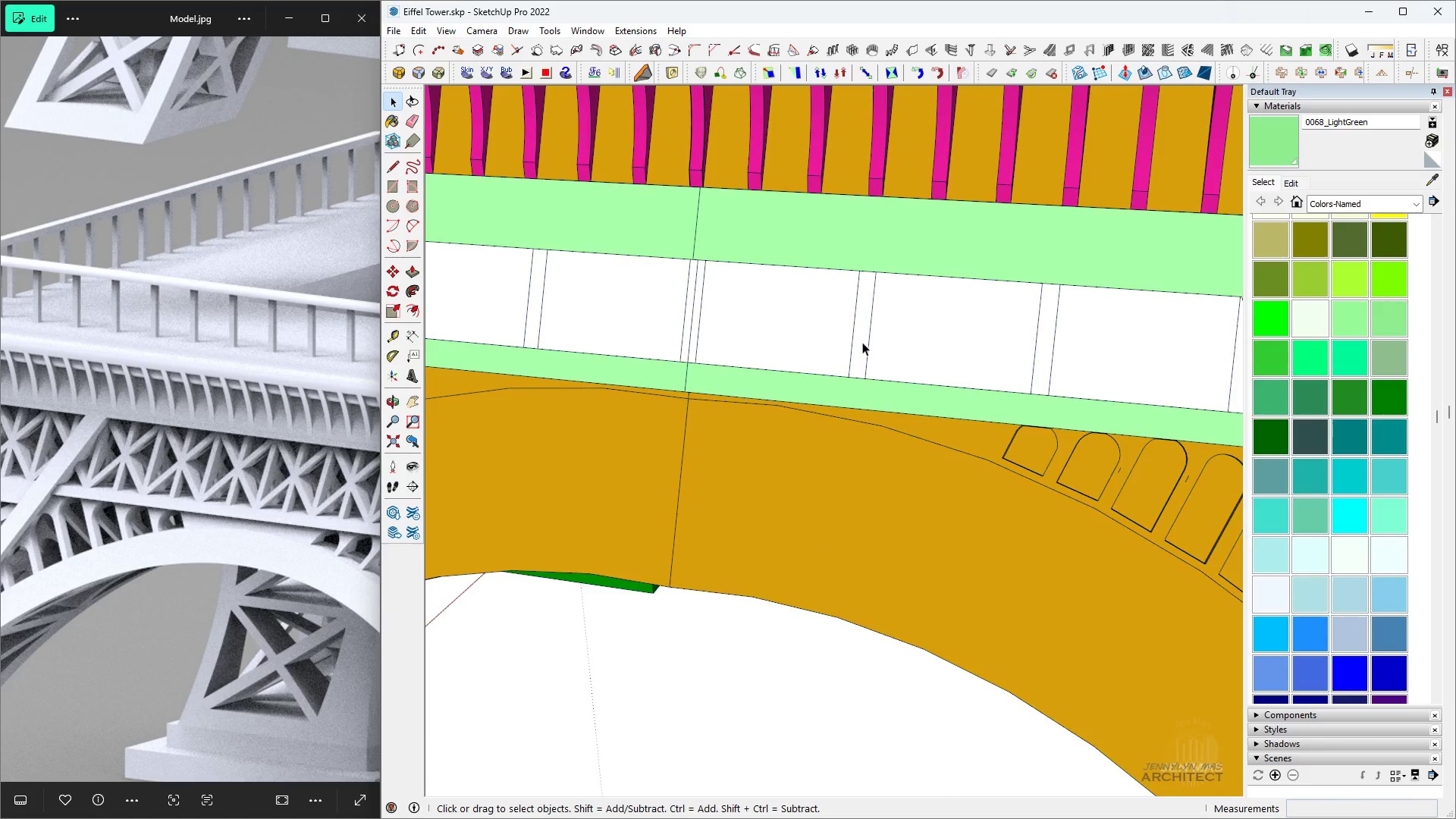 
triple_click([862, 342])
 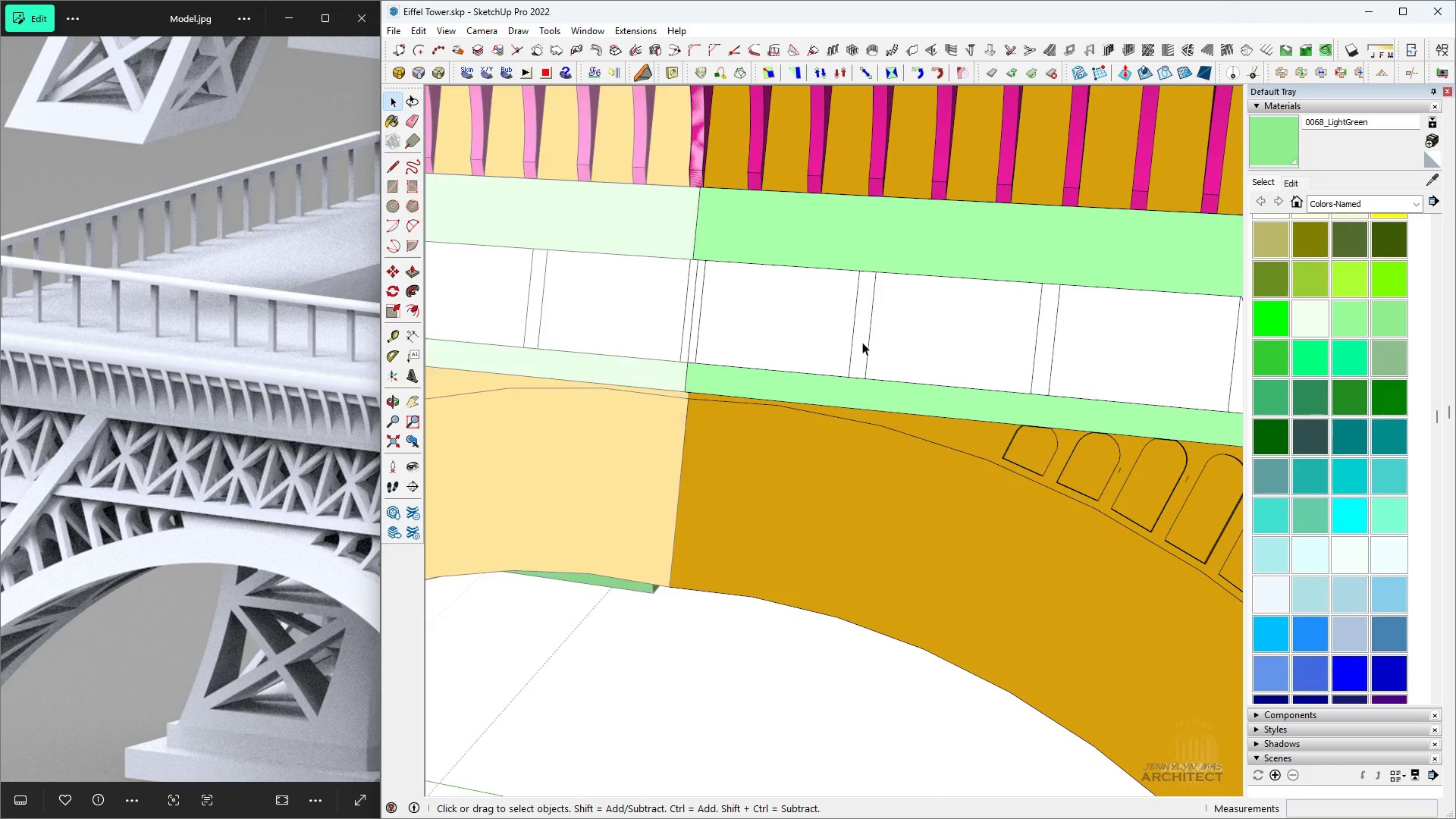 
triple_click([862, 342])
 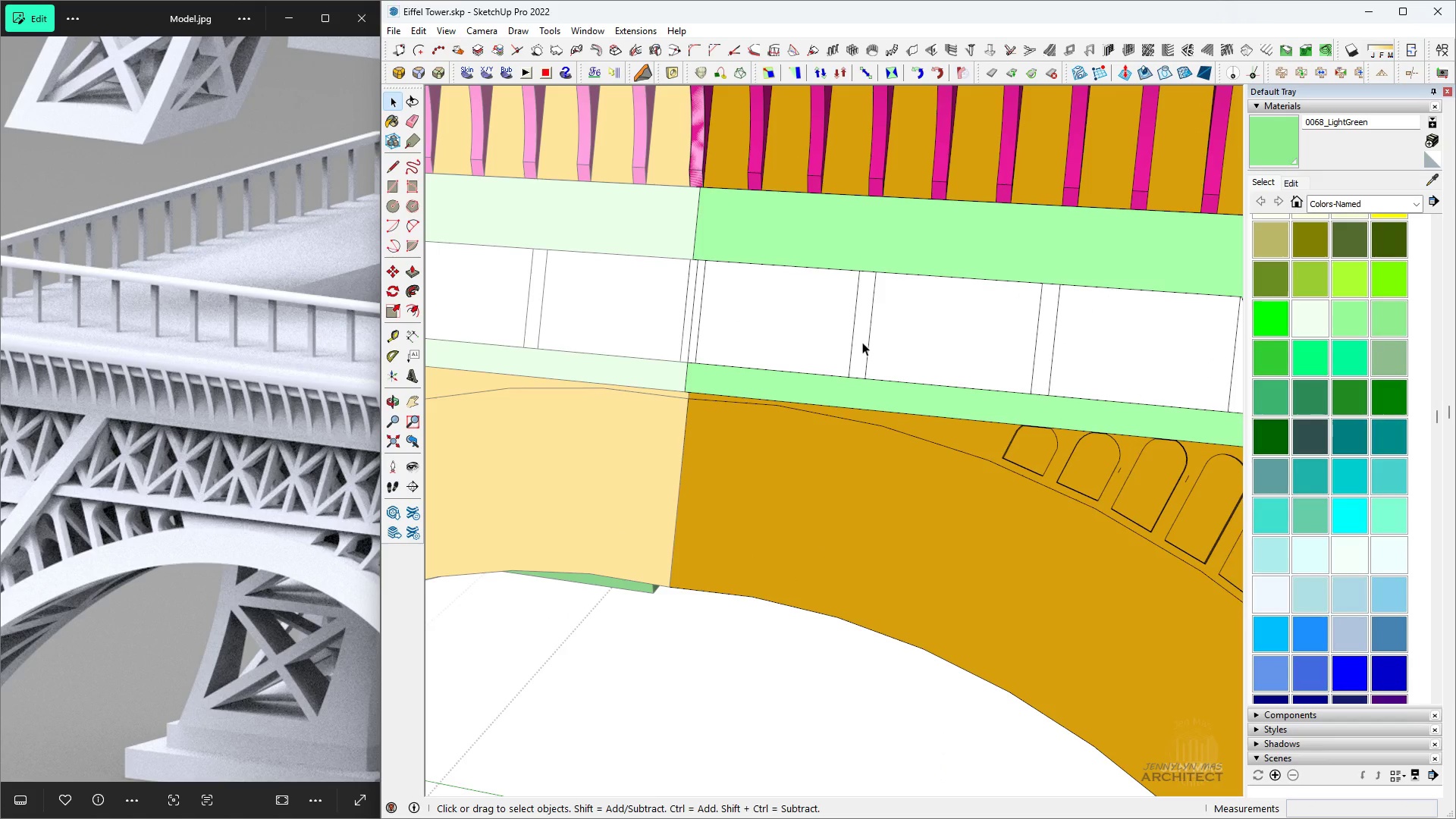 
triple_click([862, 342])
 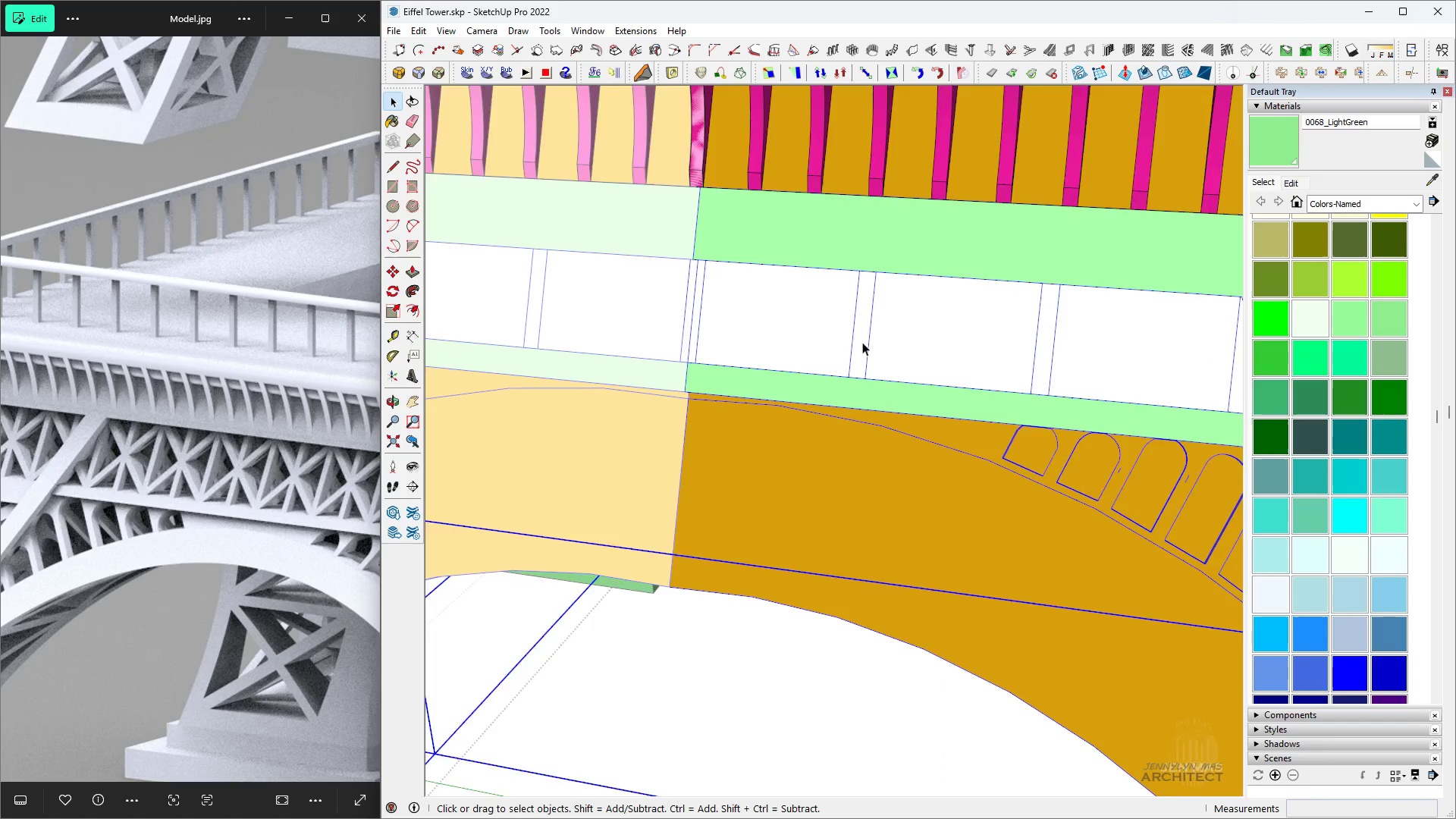 
triple_click([862, 342])
 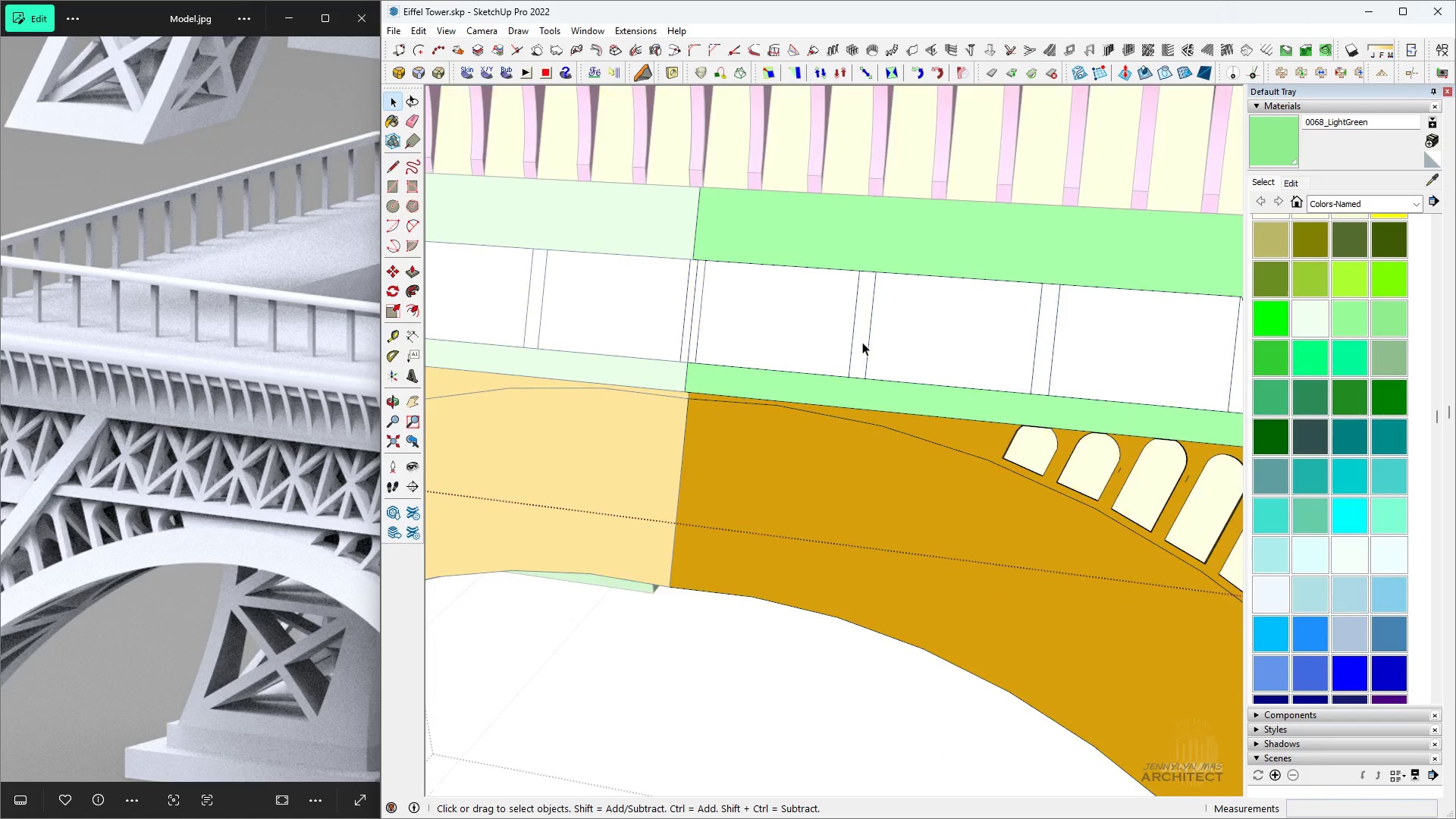 
triple_click([862, 342])
 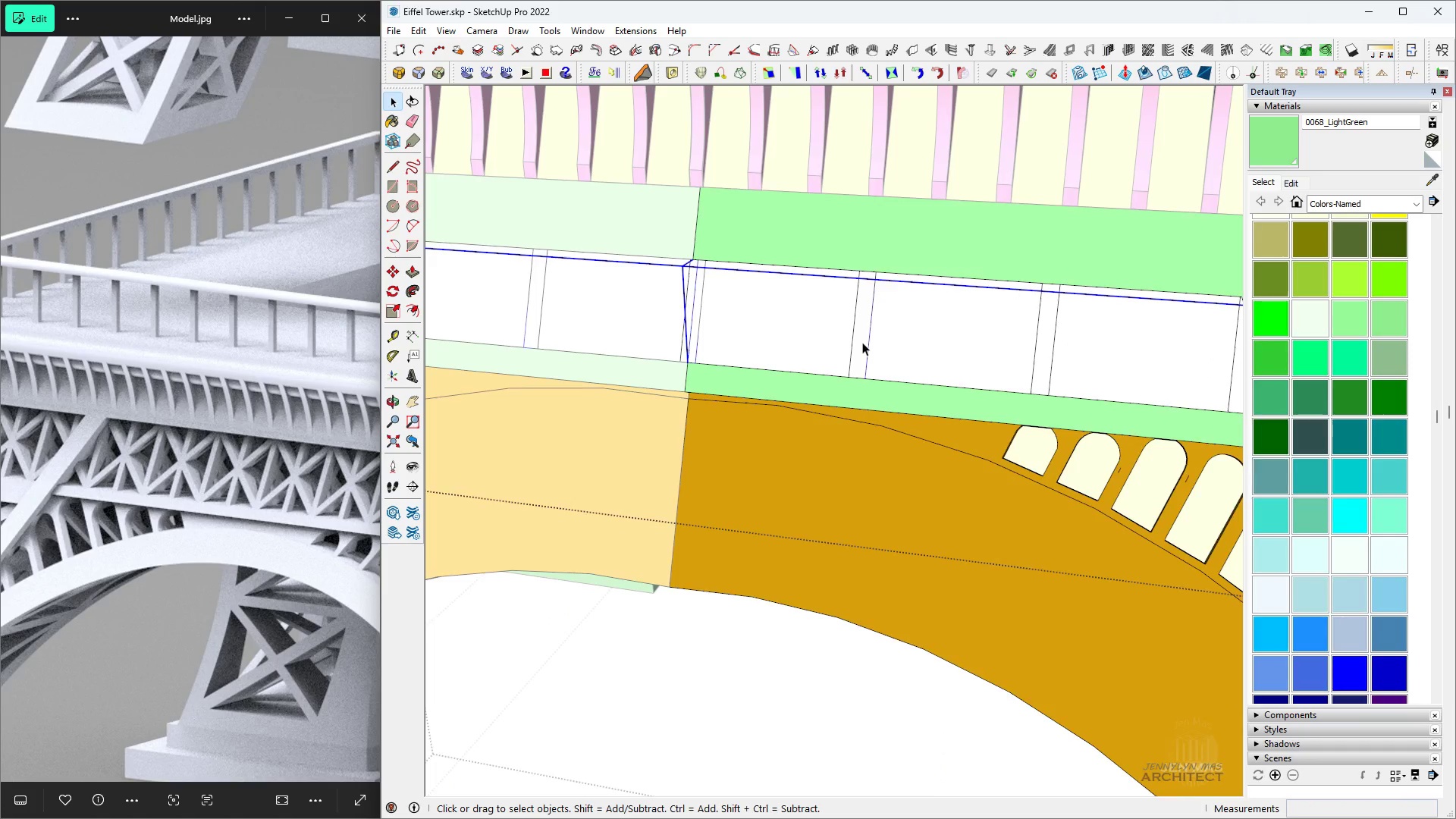 
triple_click([862, 342])
 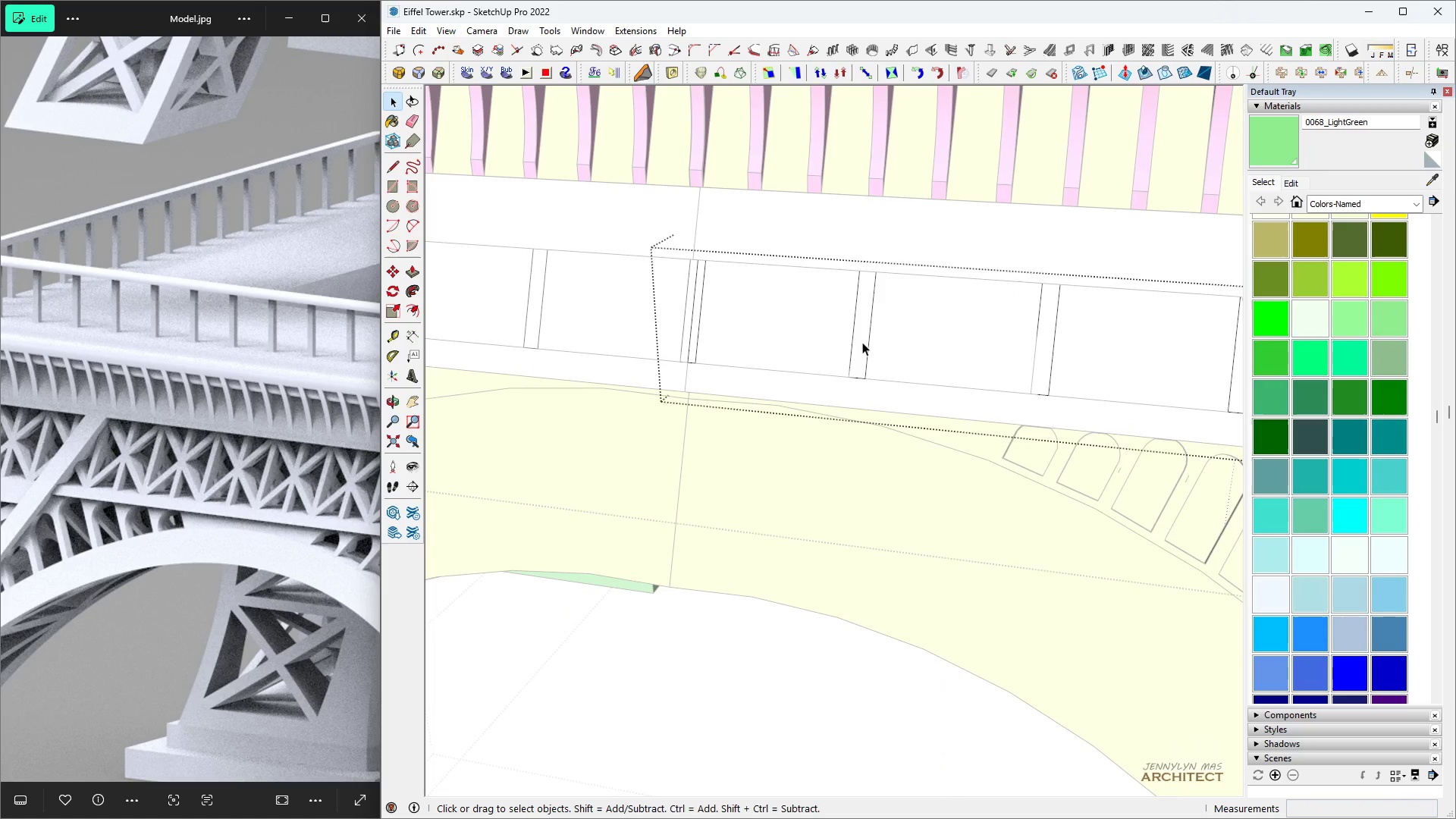 
triple_click([862, 342])
 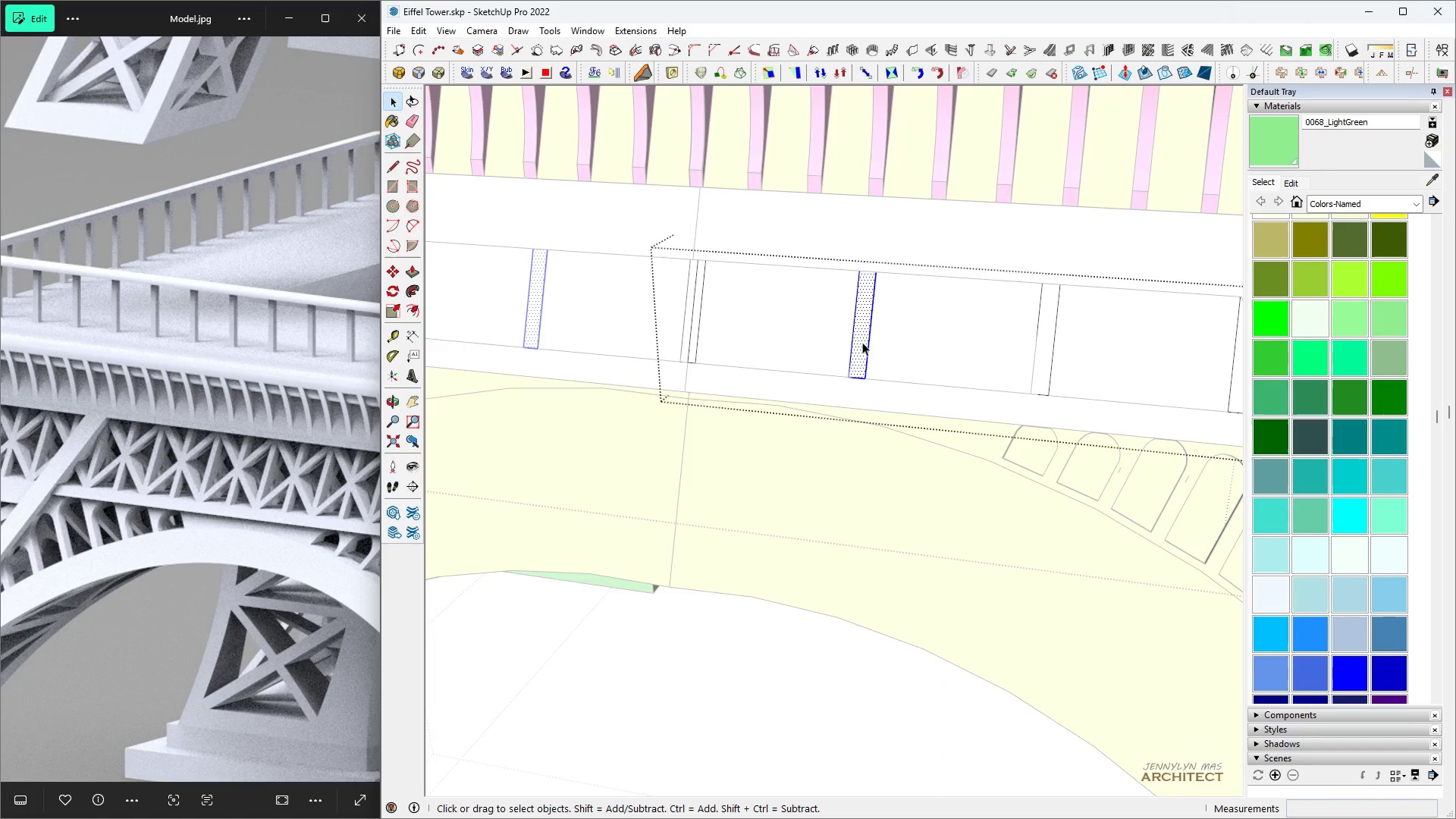 
triple_click([862, 342])
 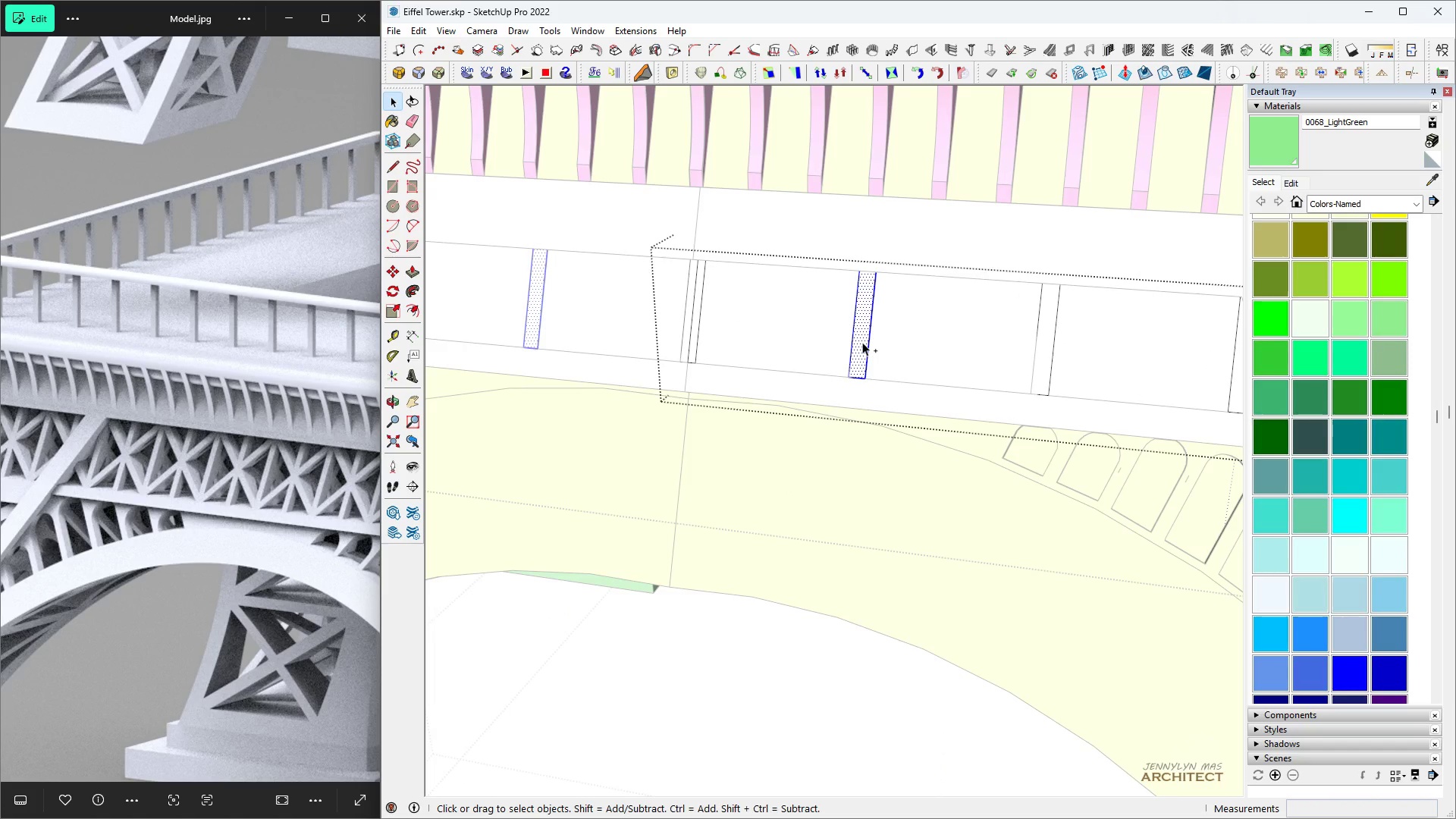 
key(Control+A)
 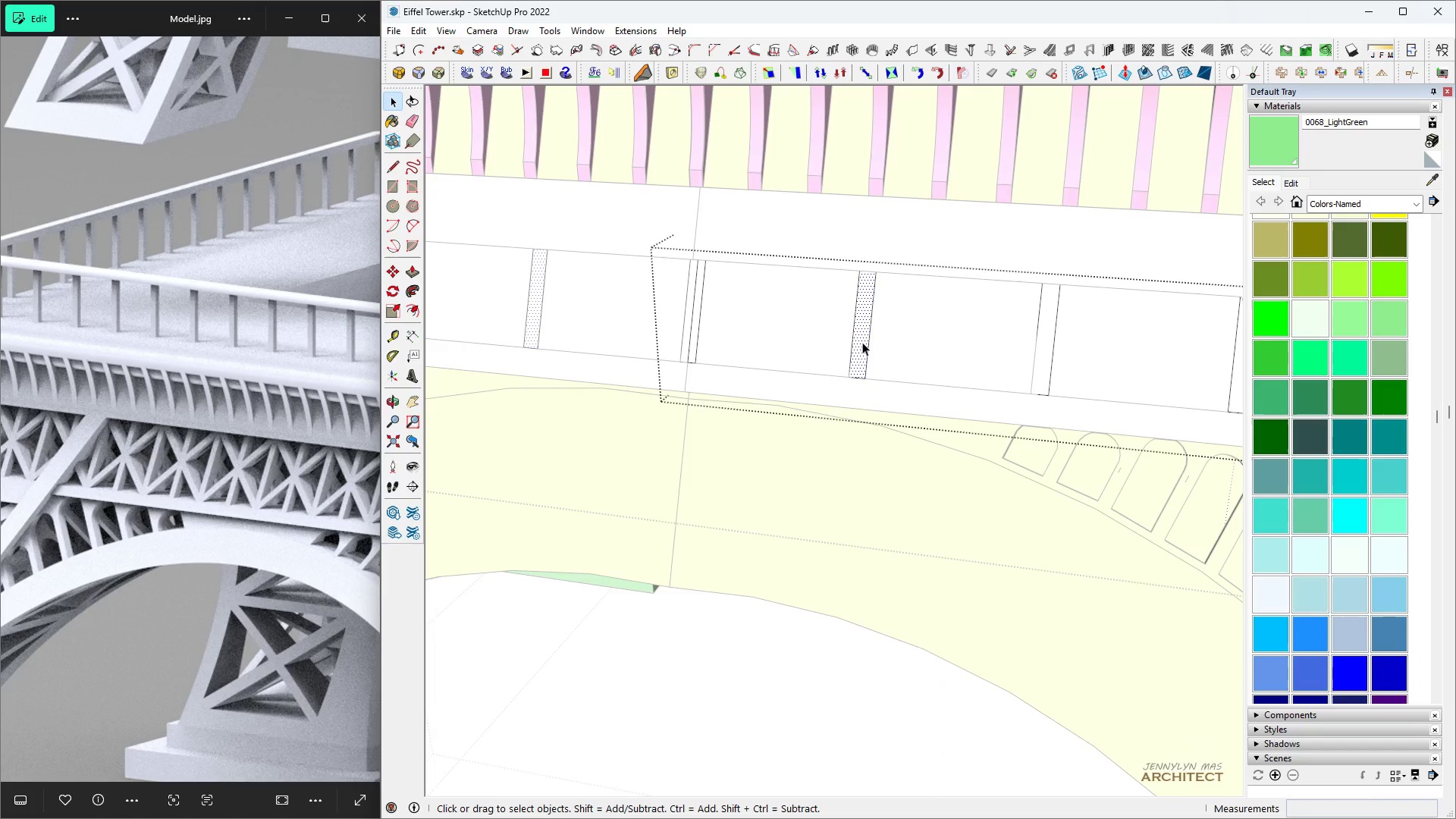 
double_click([862, 342])
 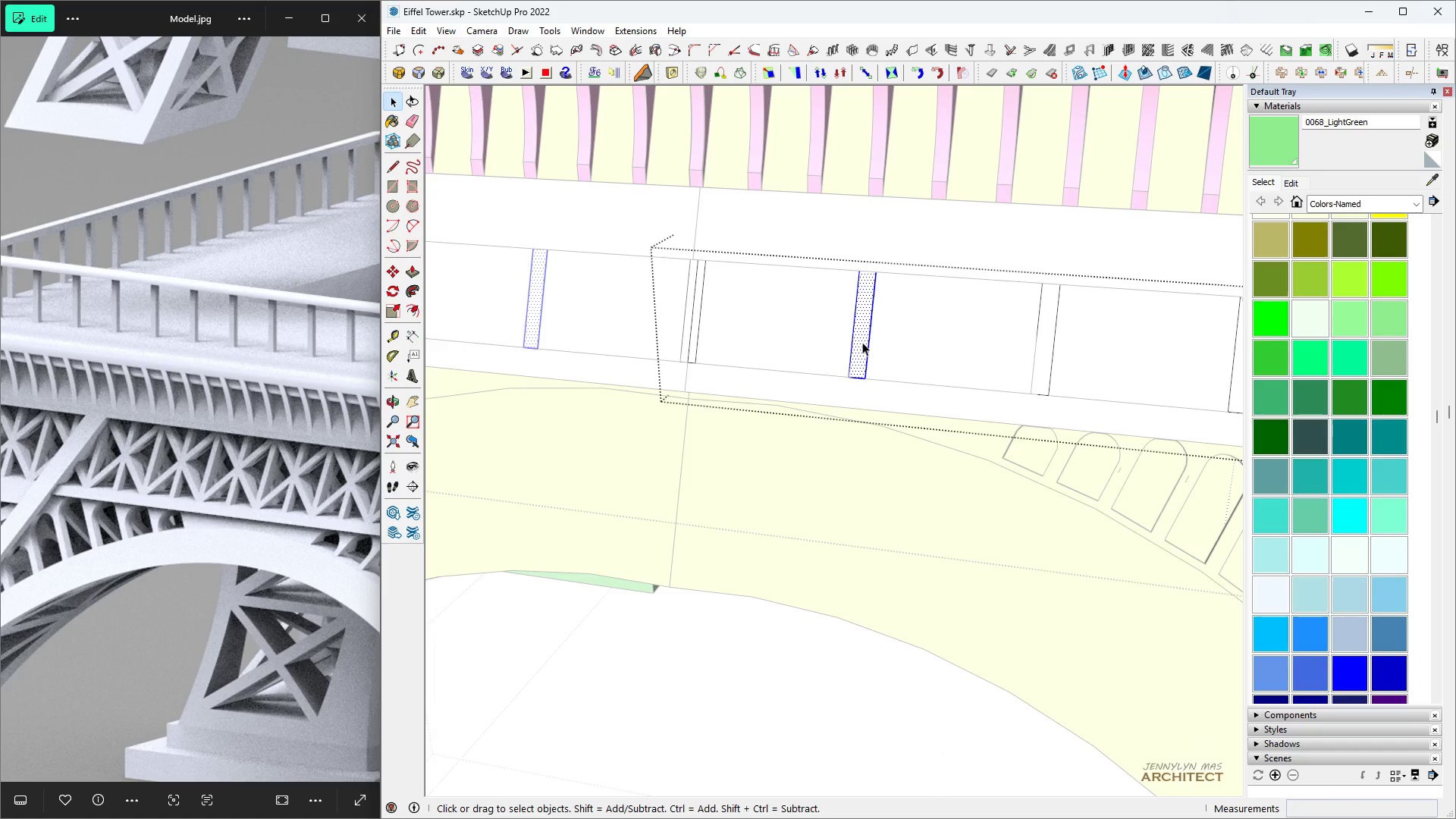 
triple_click([862, 342])
 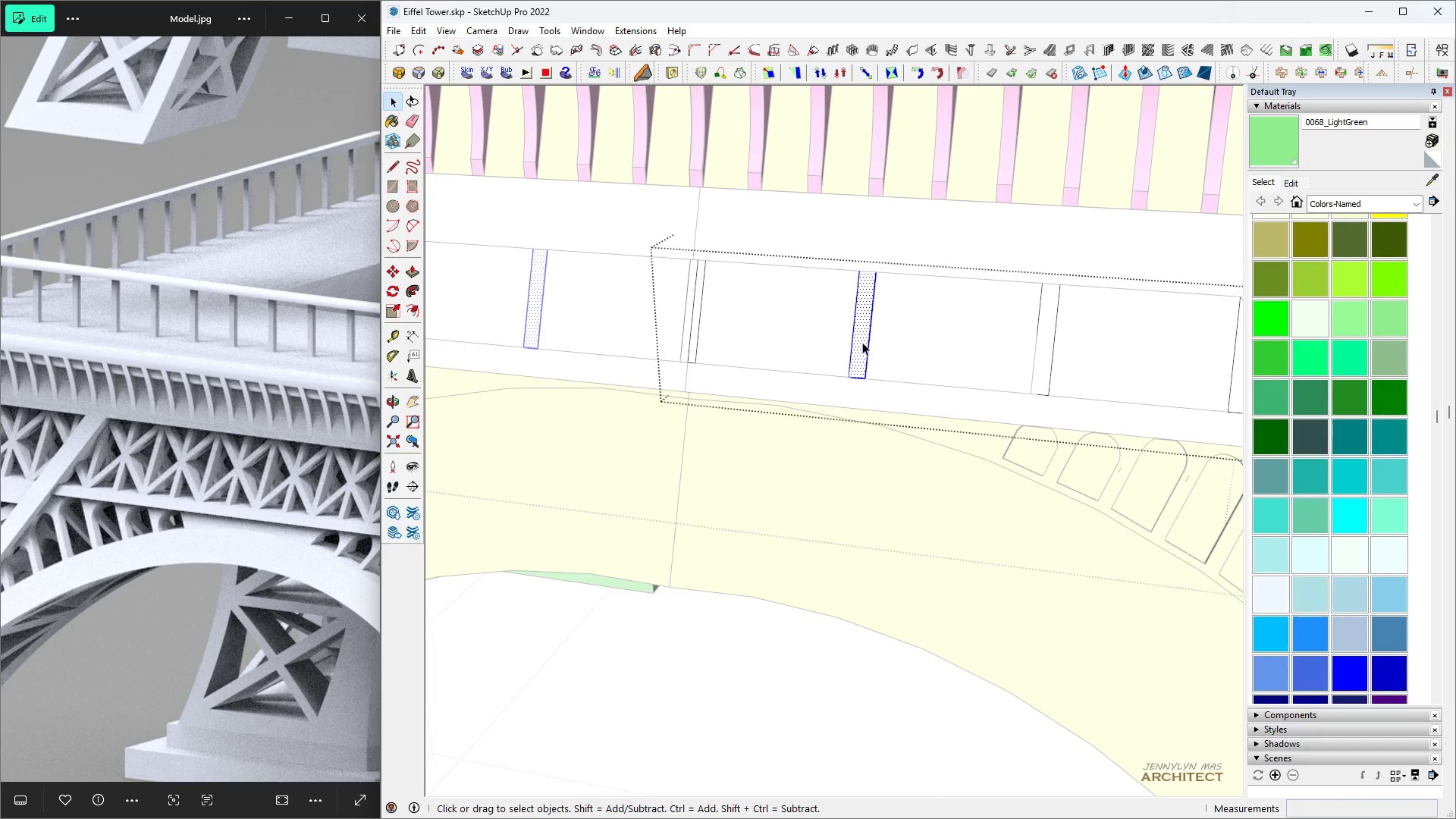 
key(Control+ControlLeft)
 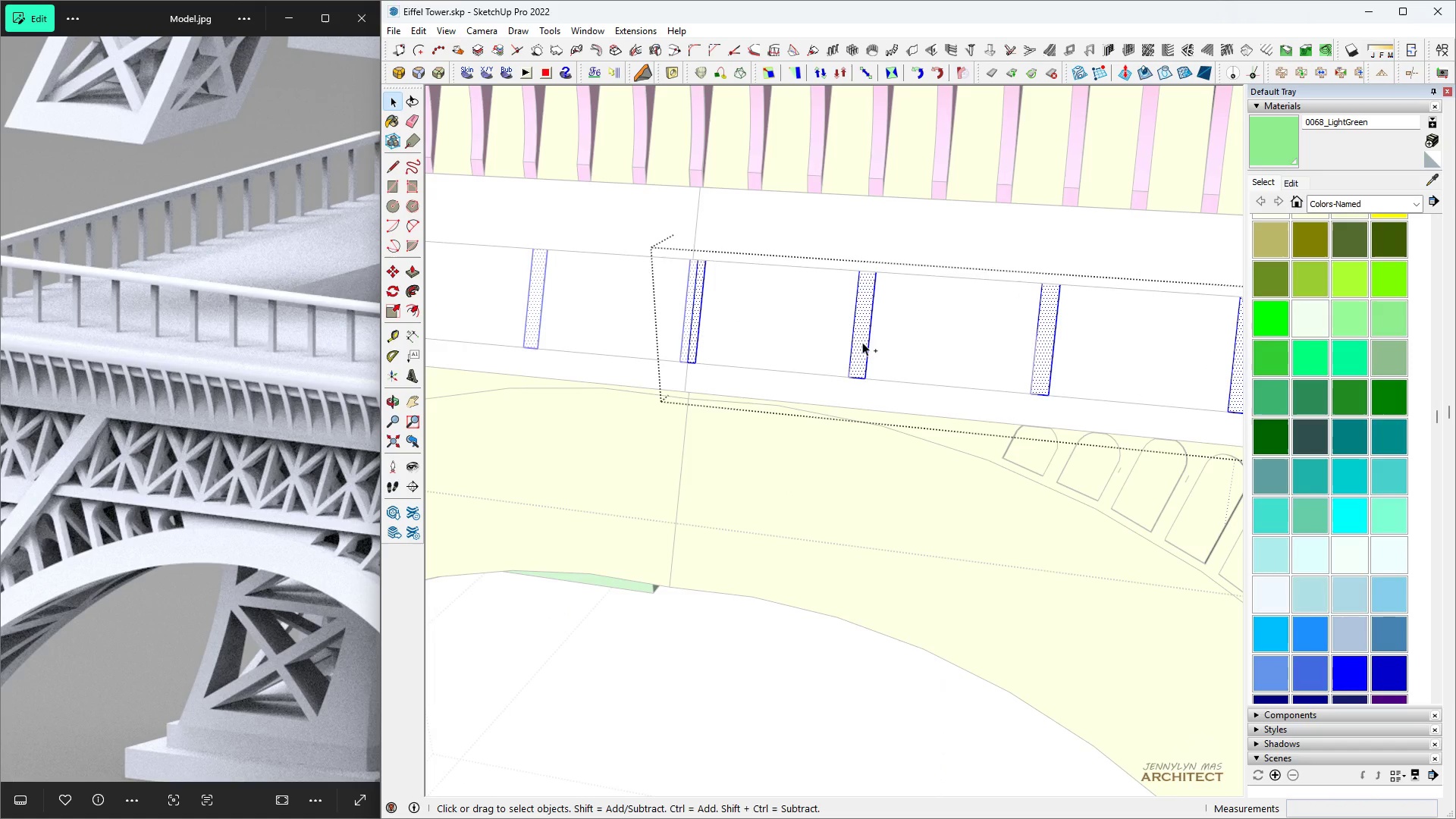 
key(Control+A)
 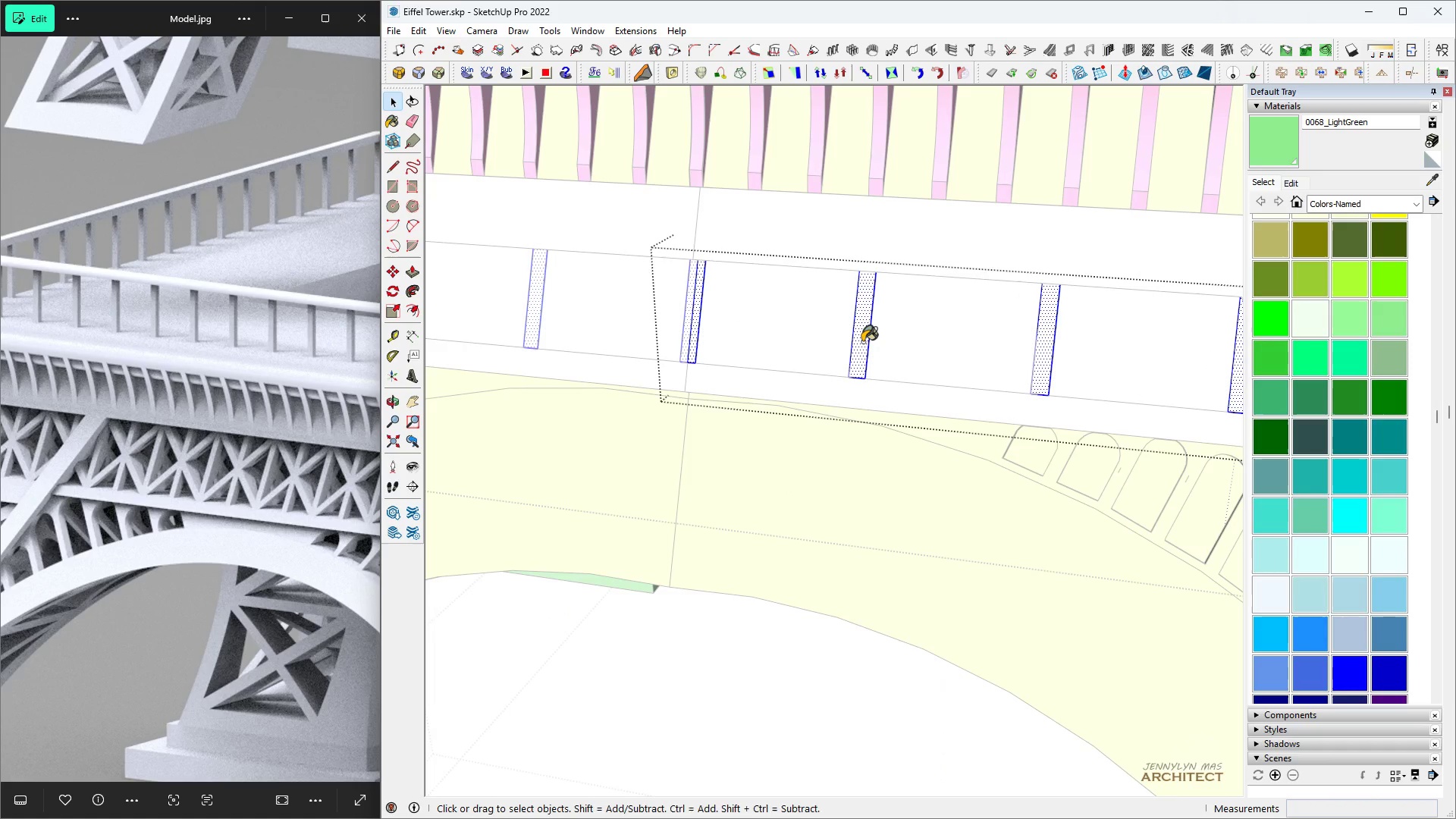 
key(B)
 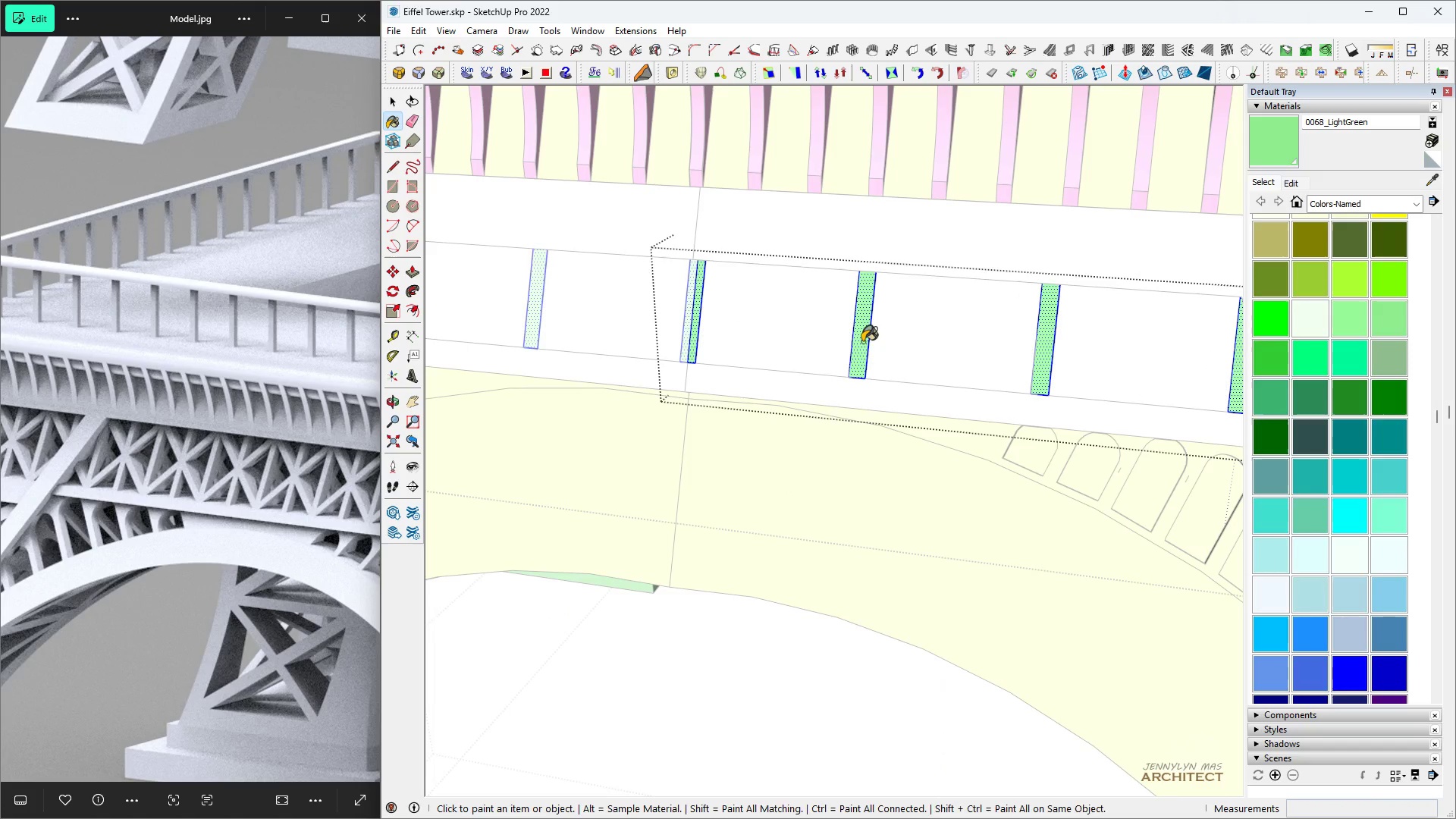 
double_click([862, 342])
 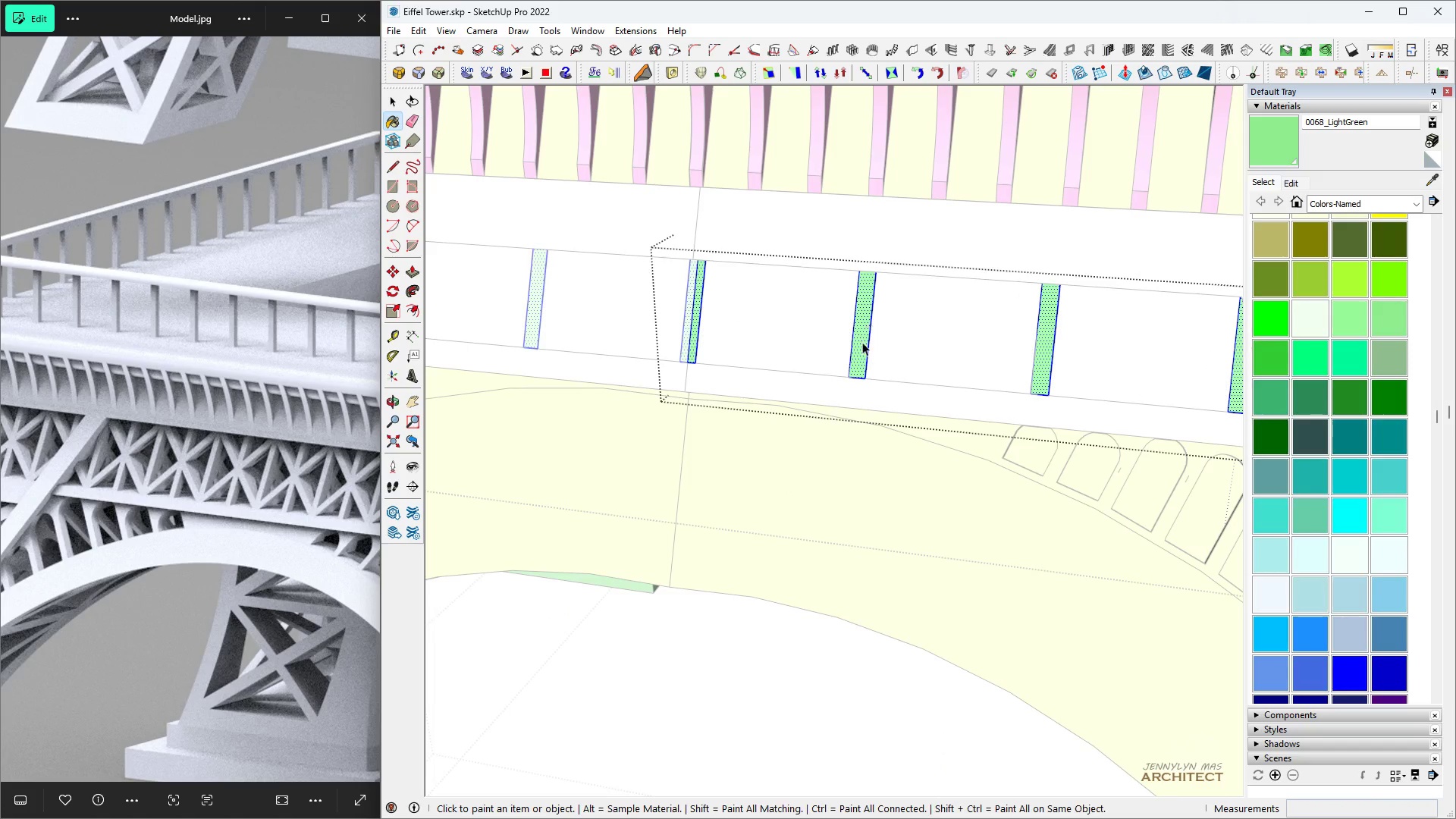 
type( )
key(Escape)
key(Escape)
key(Escape)
key(Escape)
key(Escape)
key(Escape)
key(Escape)
type( hhhhhhhhhh)
 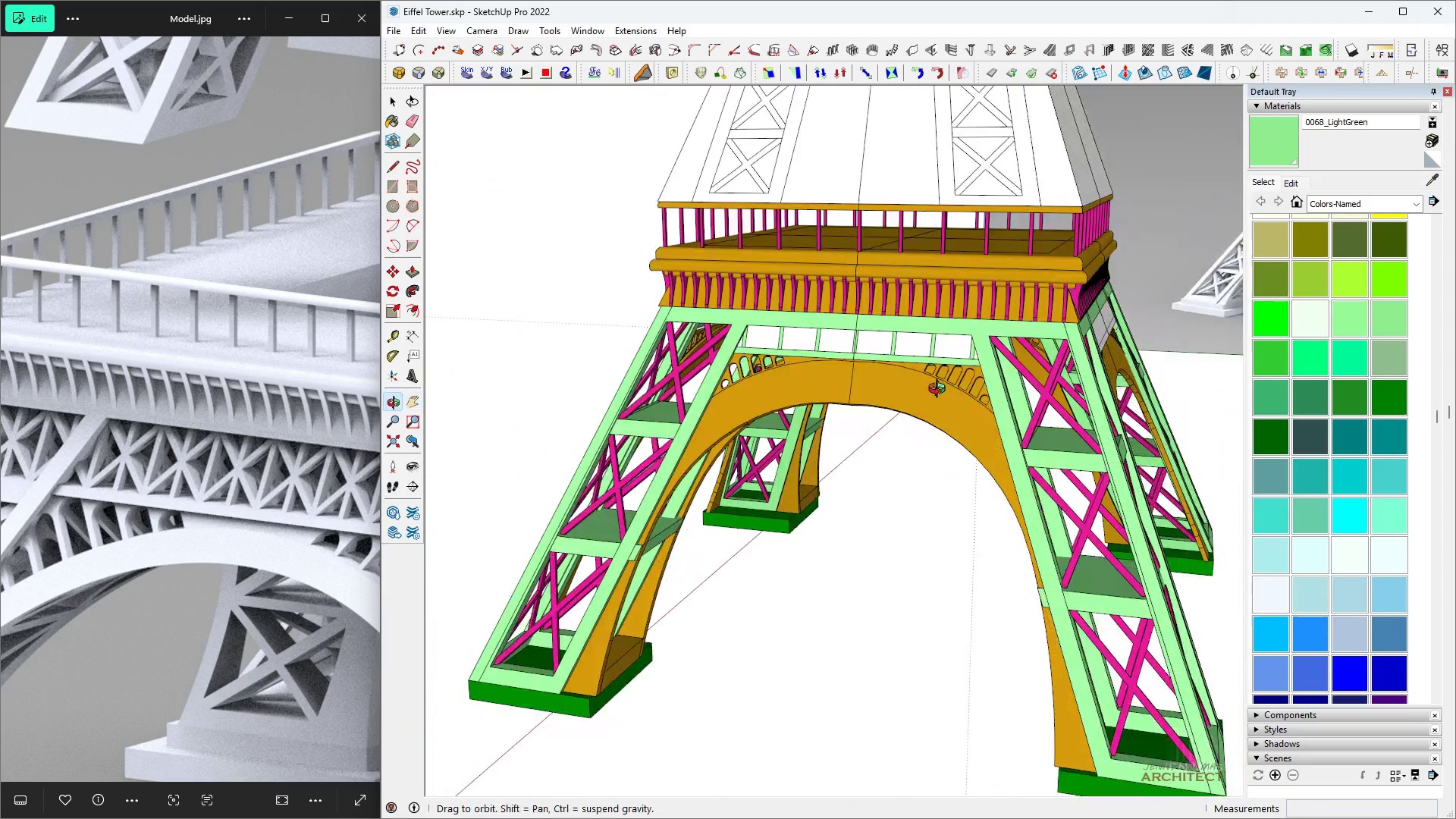 
scroll: coordinate [714, 477], scroll_direction: down, amount: 16.0
 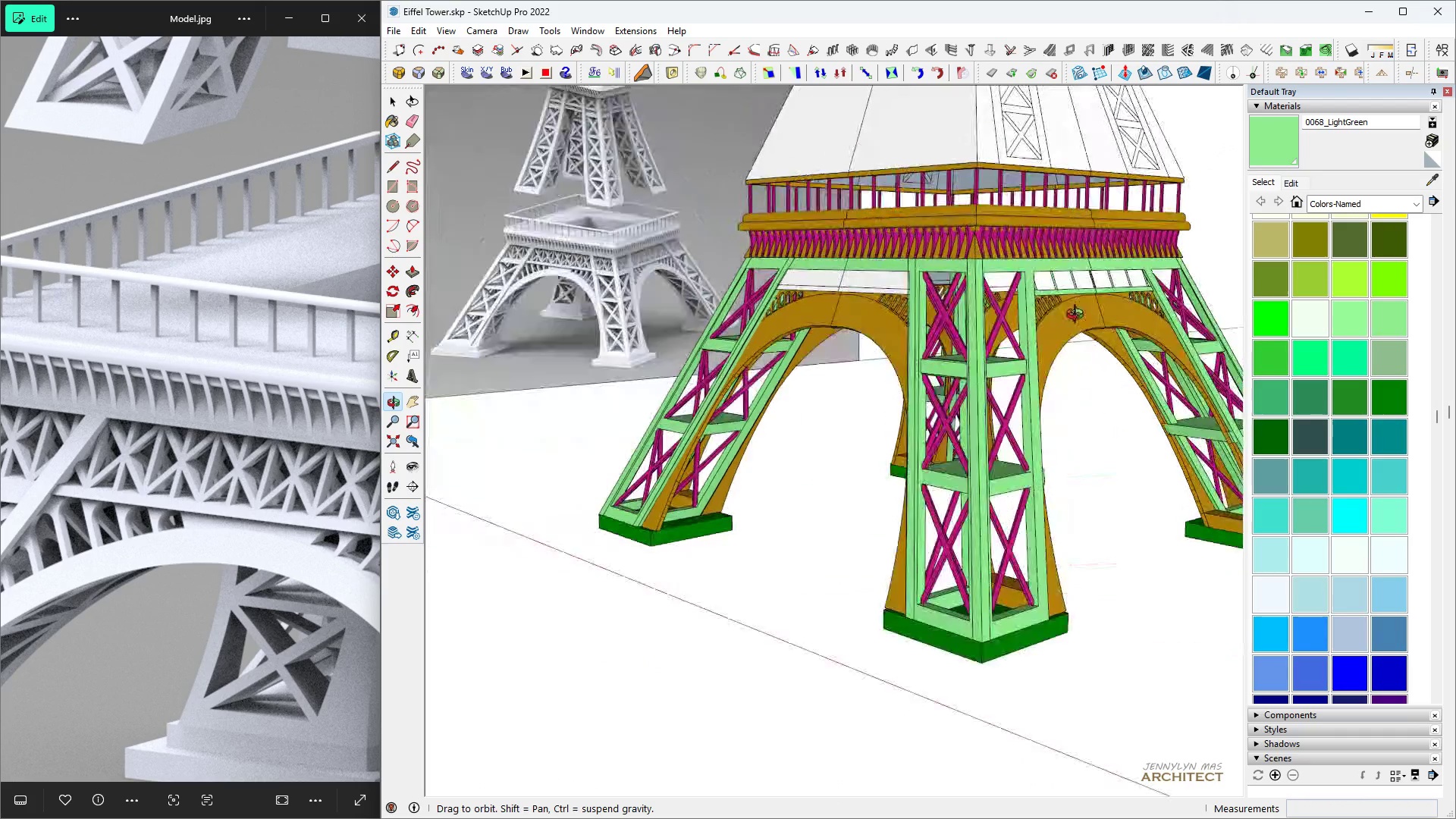 
scroll: coordinate [767, 284], scroll_direction: up, amount: 10.0
 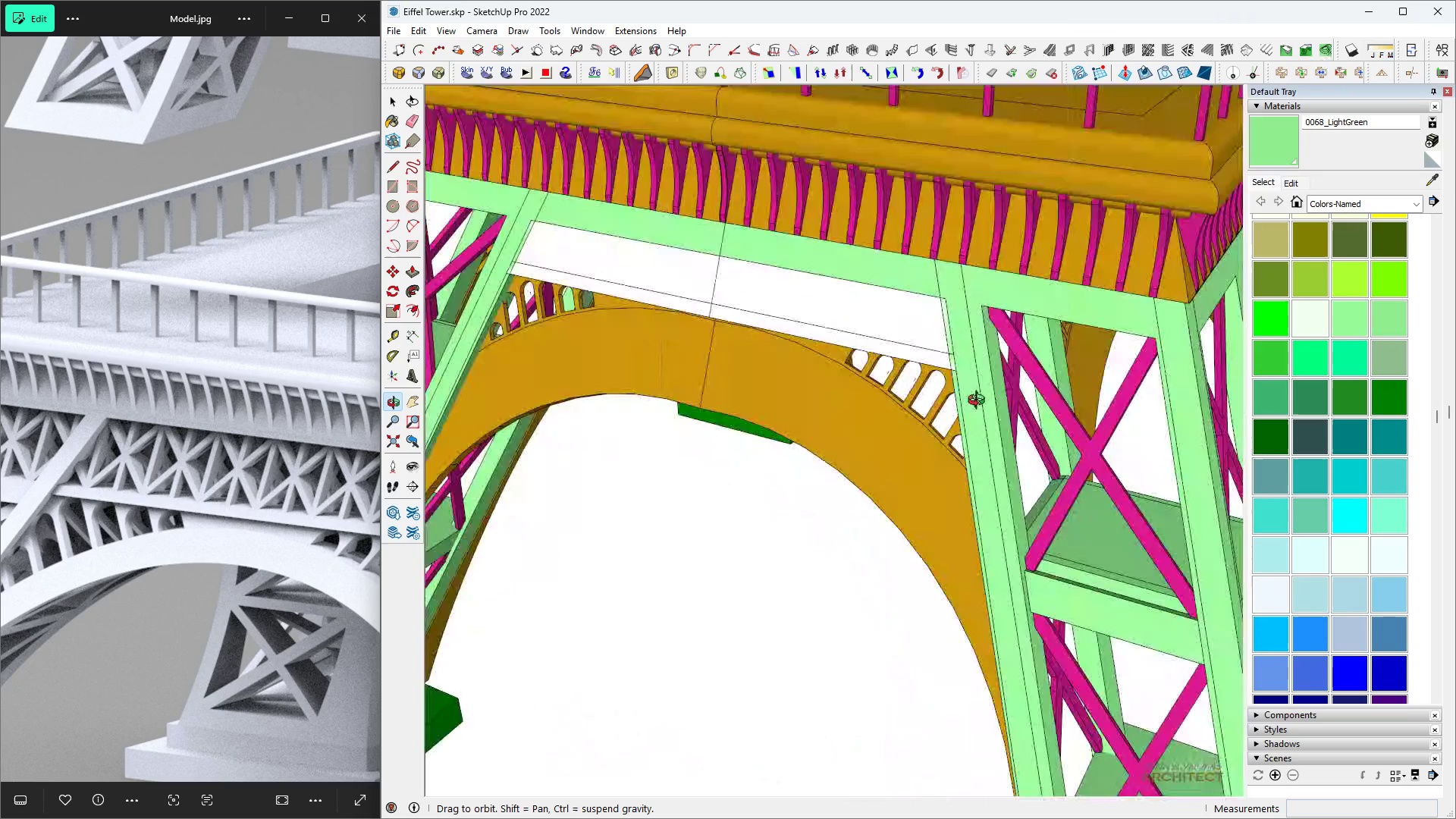 
scroll: coordinate [799, 403], scroll_direction: down, amount: 9.0
 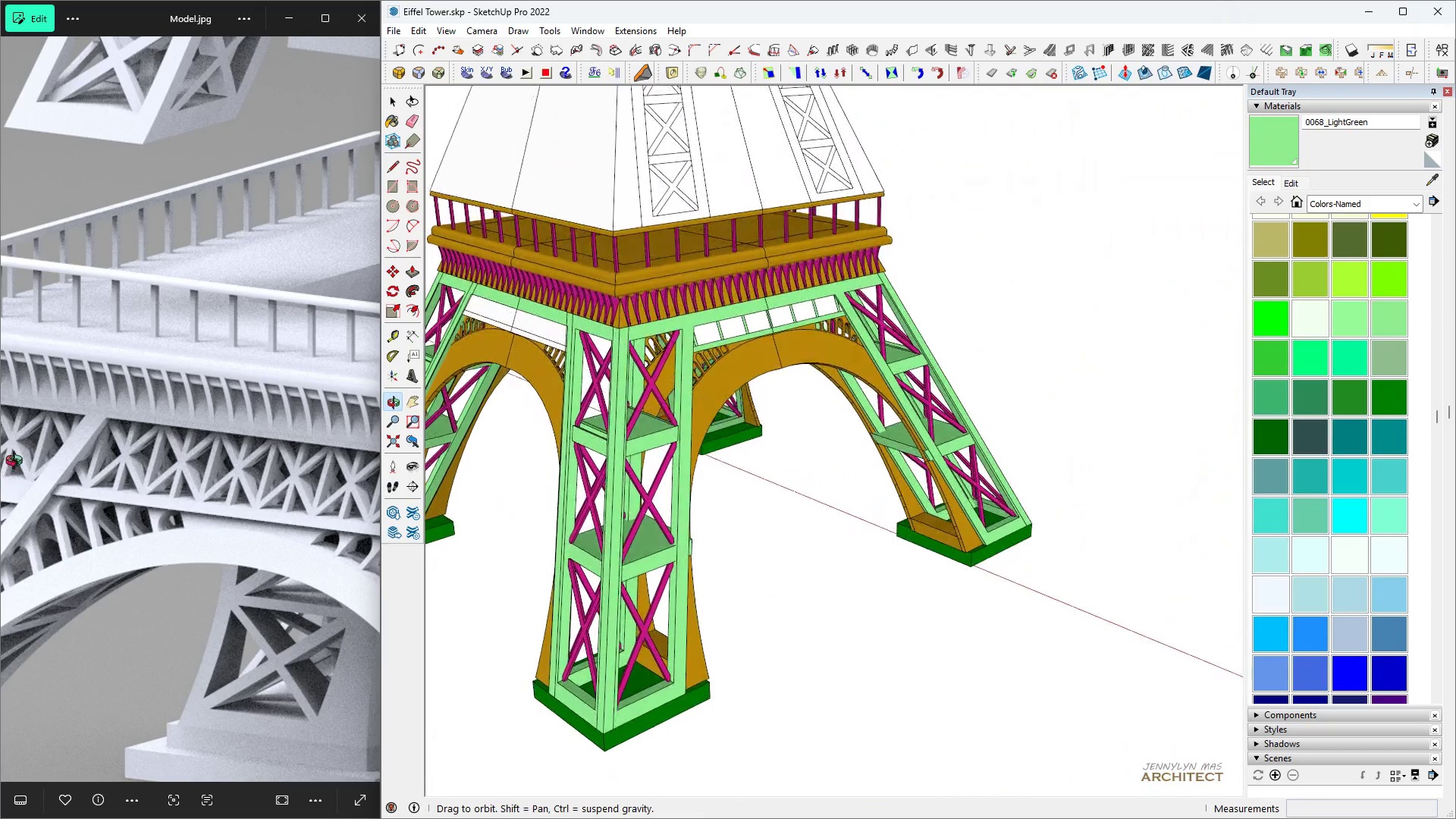 
wait(5.08)
 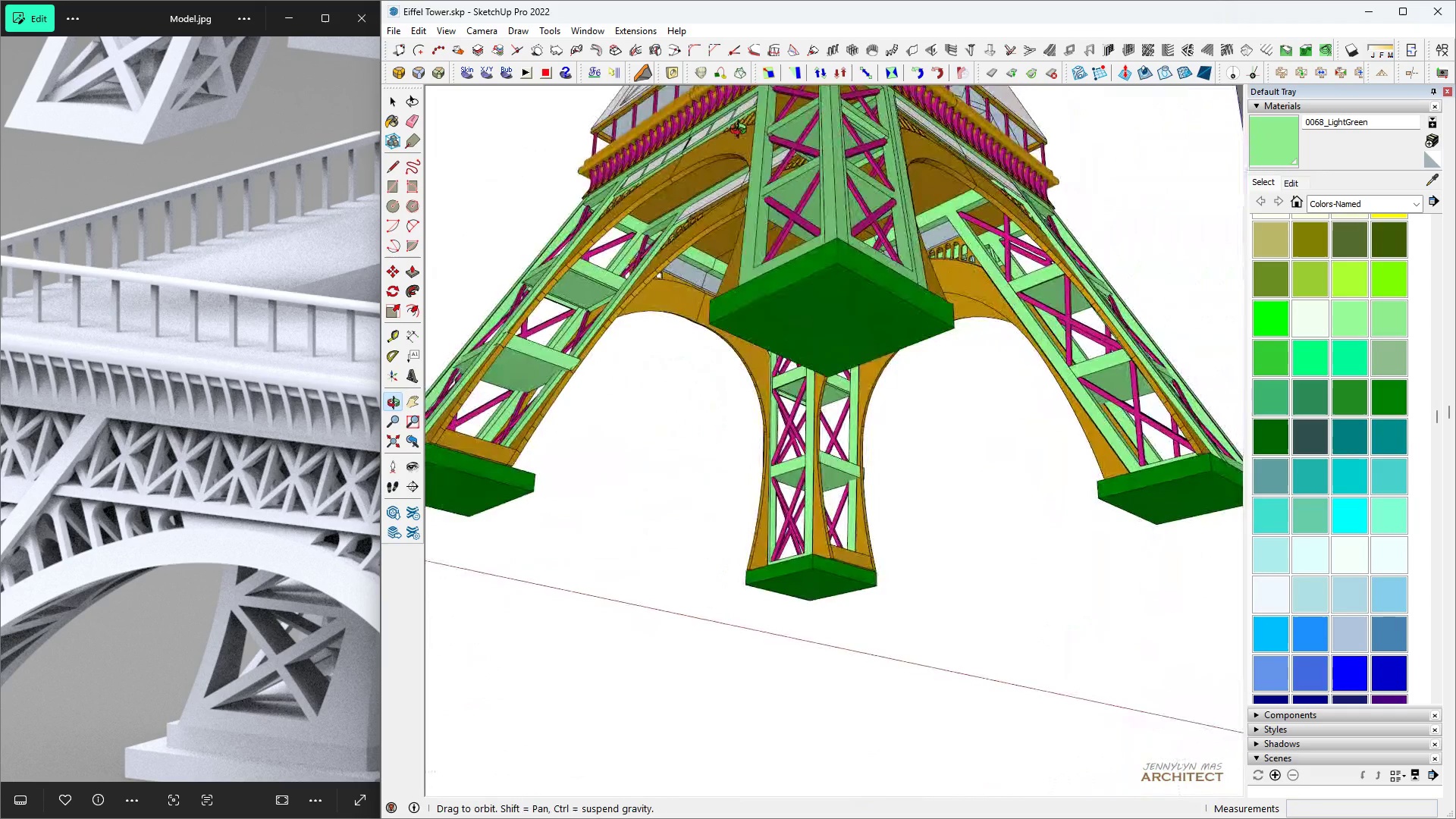 
key(Space)
 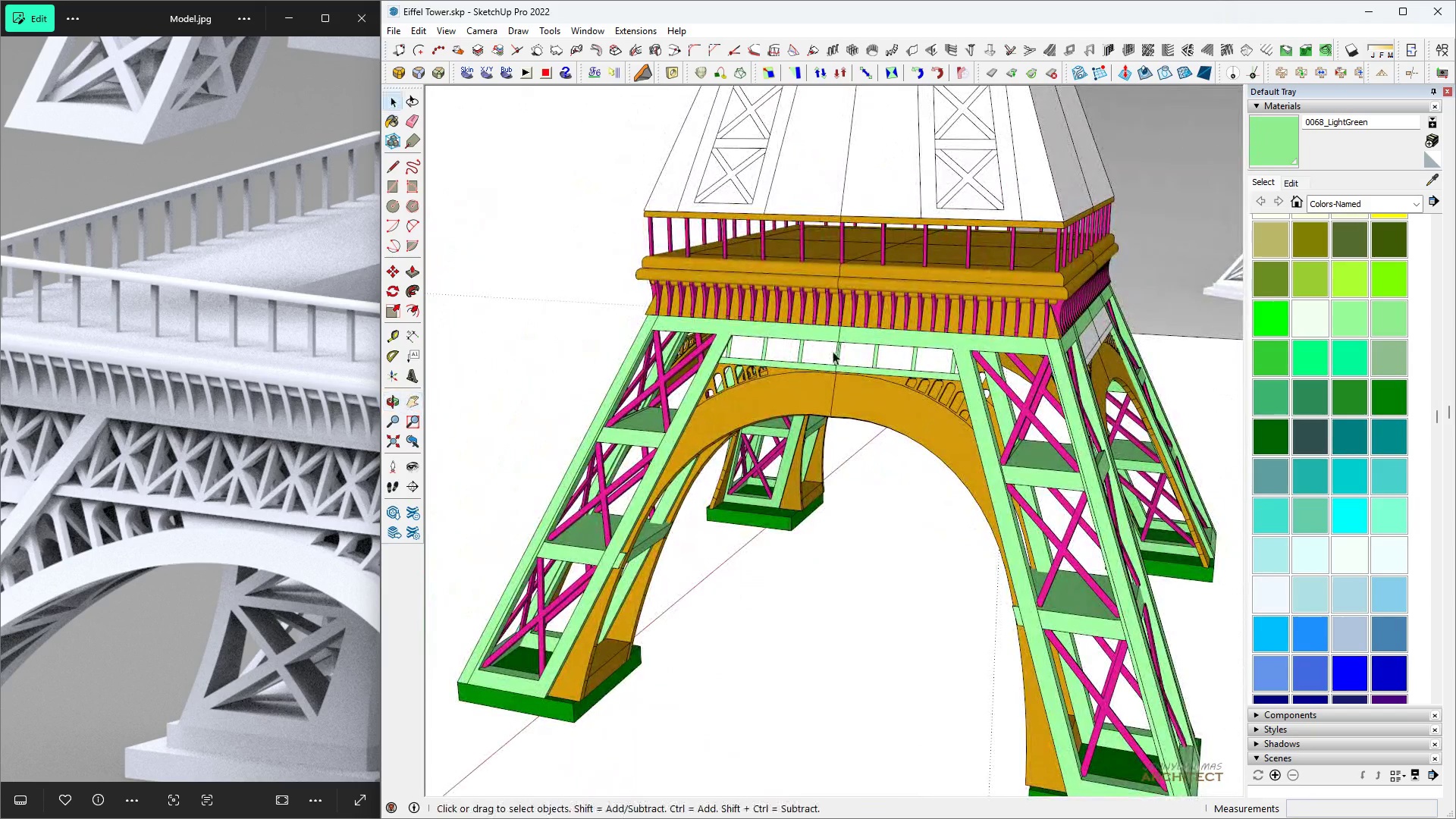 
scroll: coordinate [835, 345], scroll_direction: up, amount: 5.0
 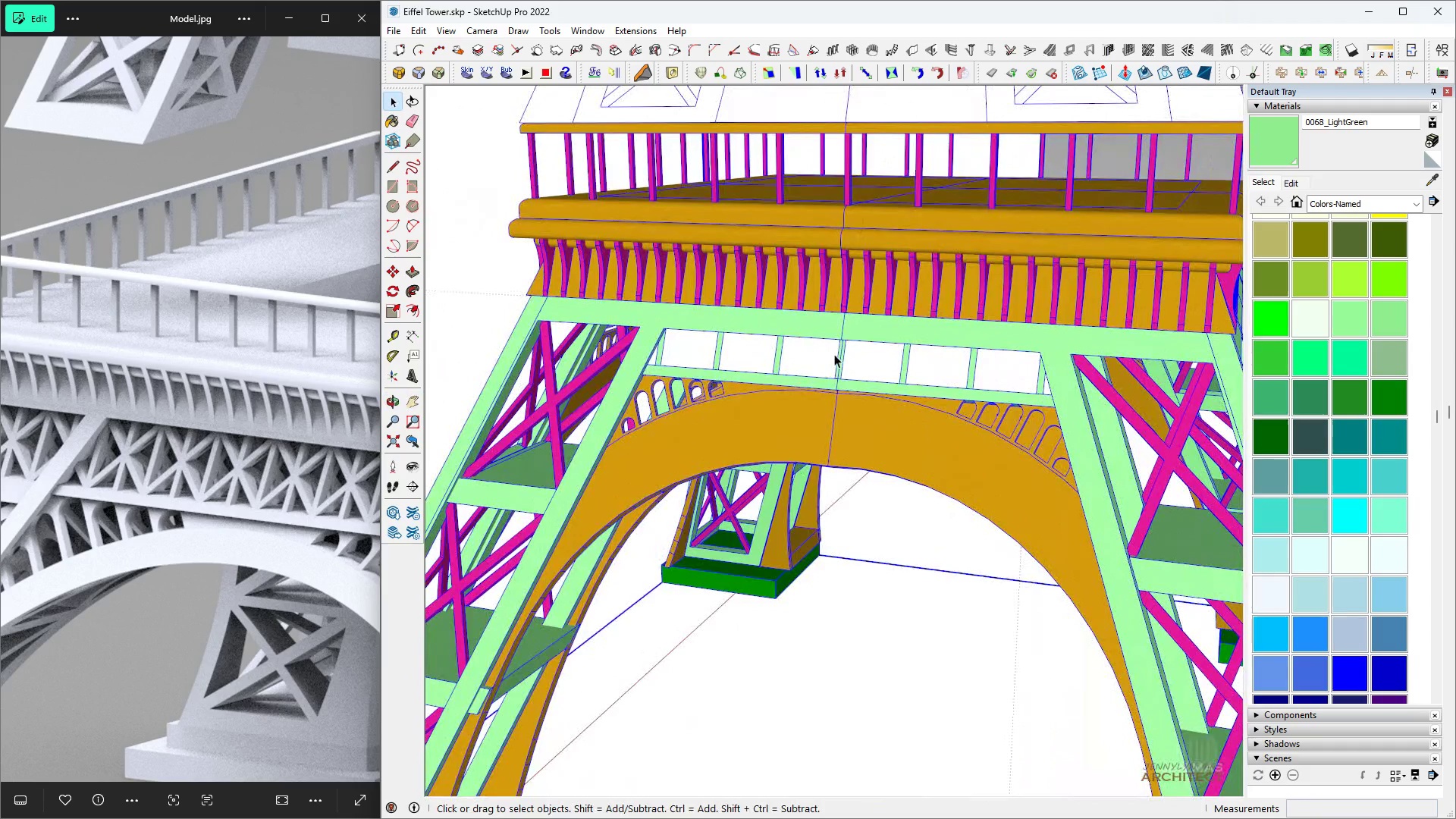 
double_click([834, 354])
 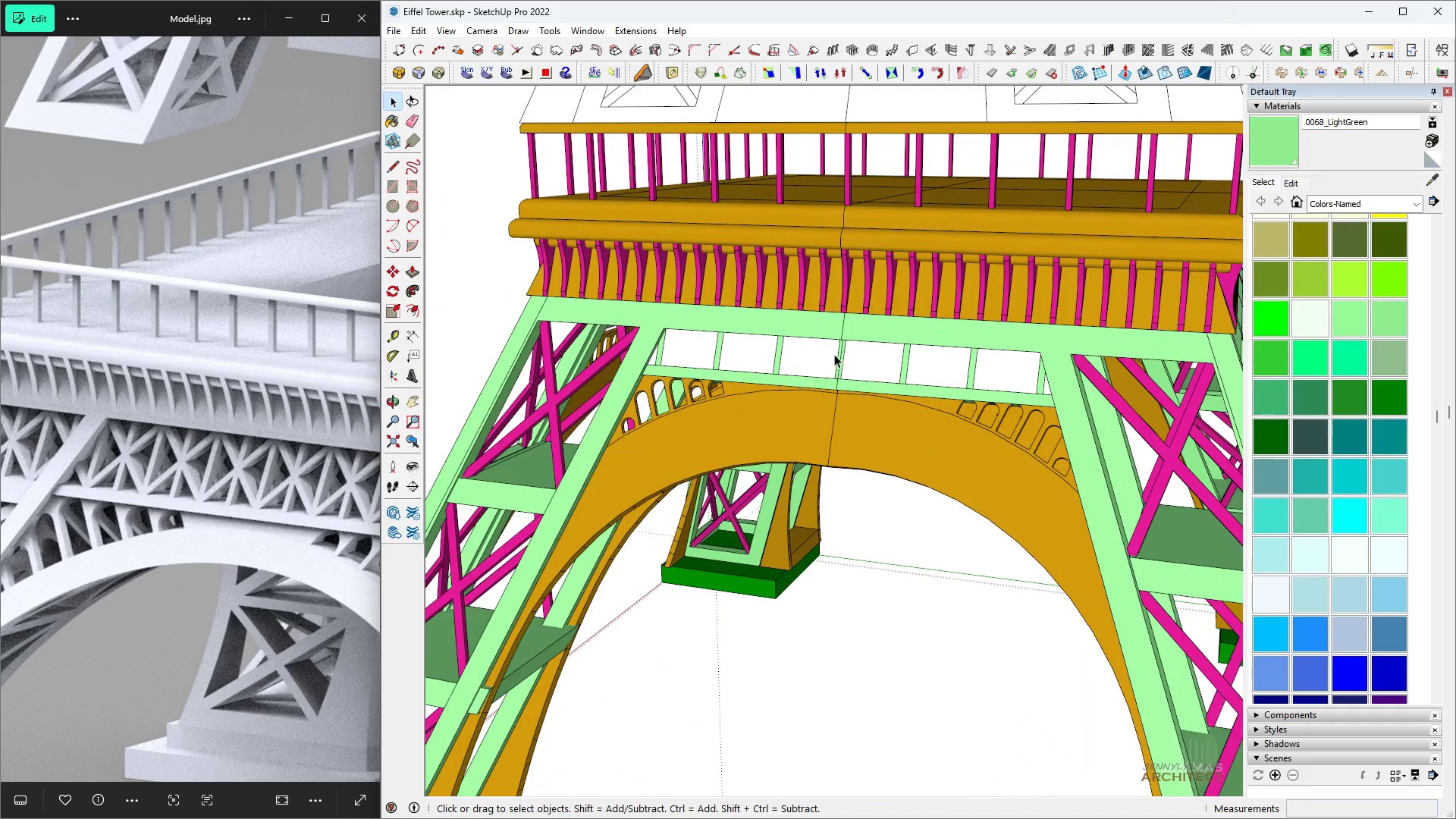 
triple_click([834, 354])
 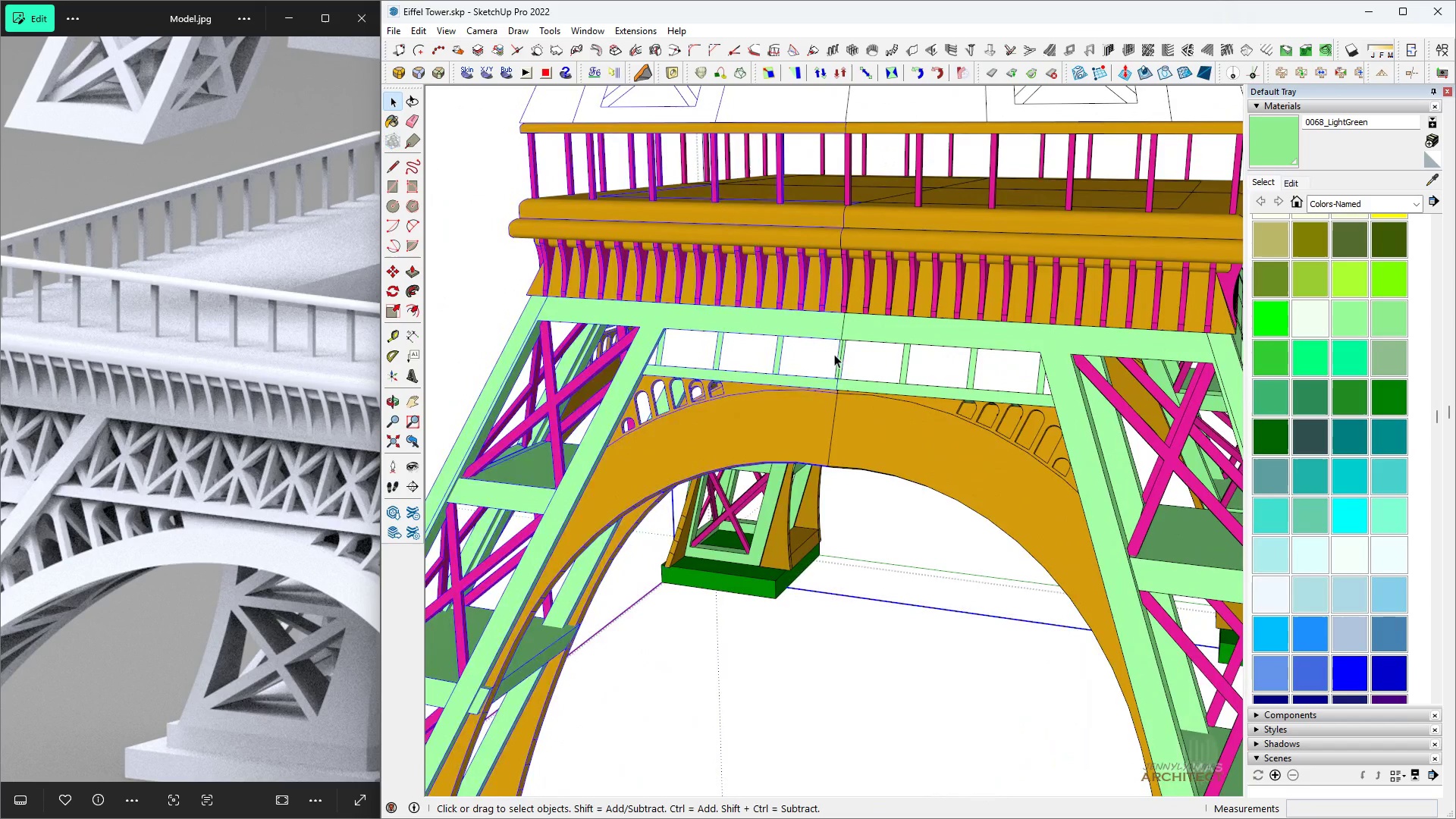 
triple_click([834, 354])
 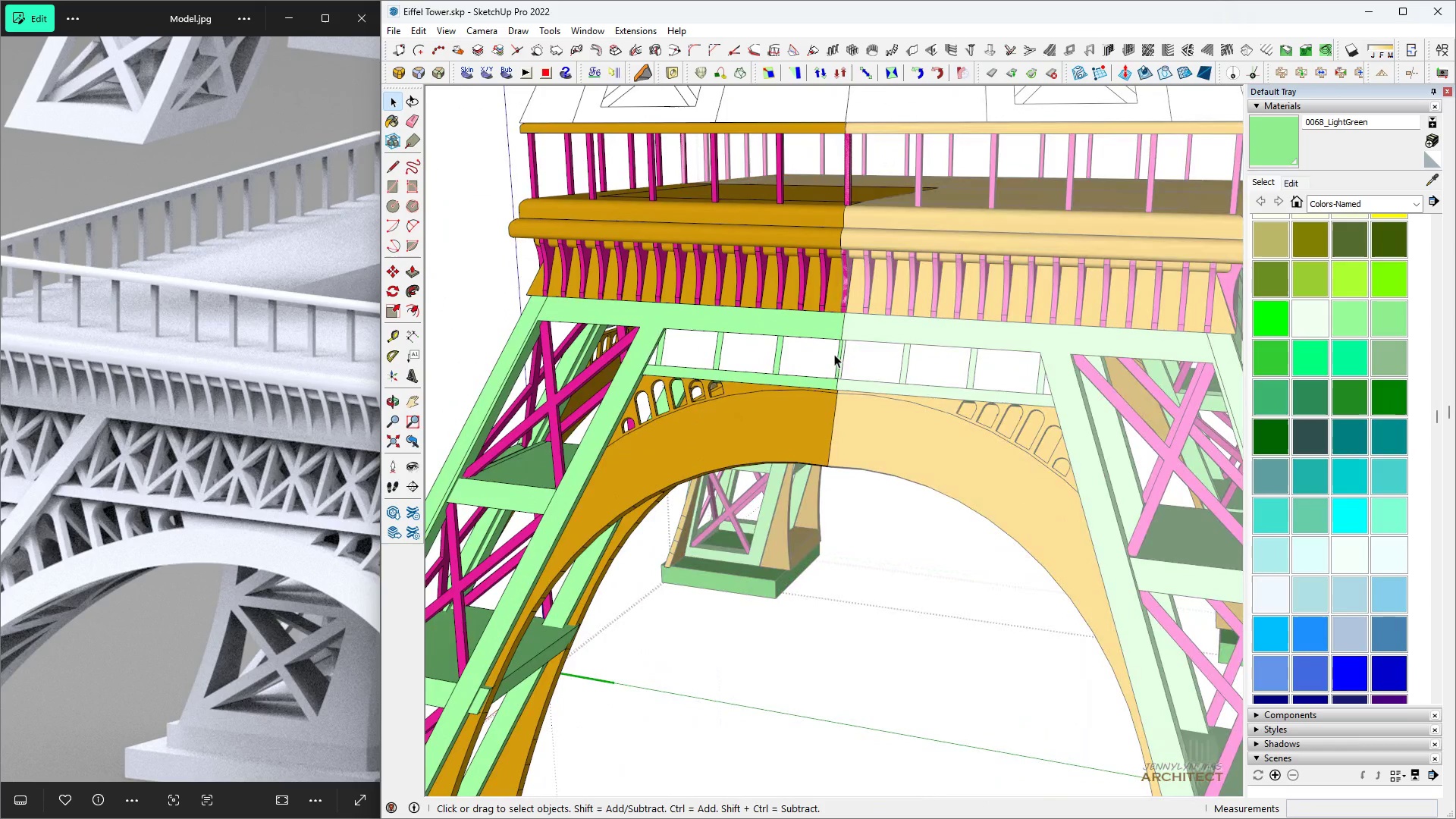 
triple_click([834, 354])
 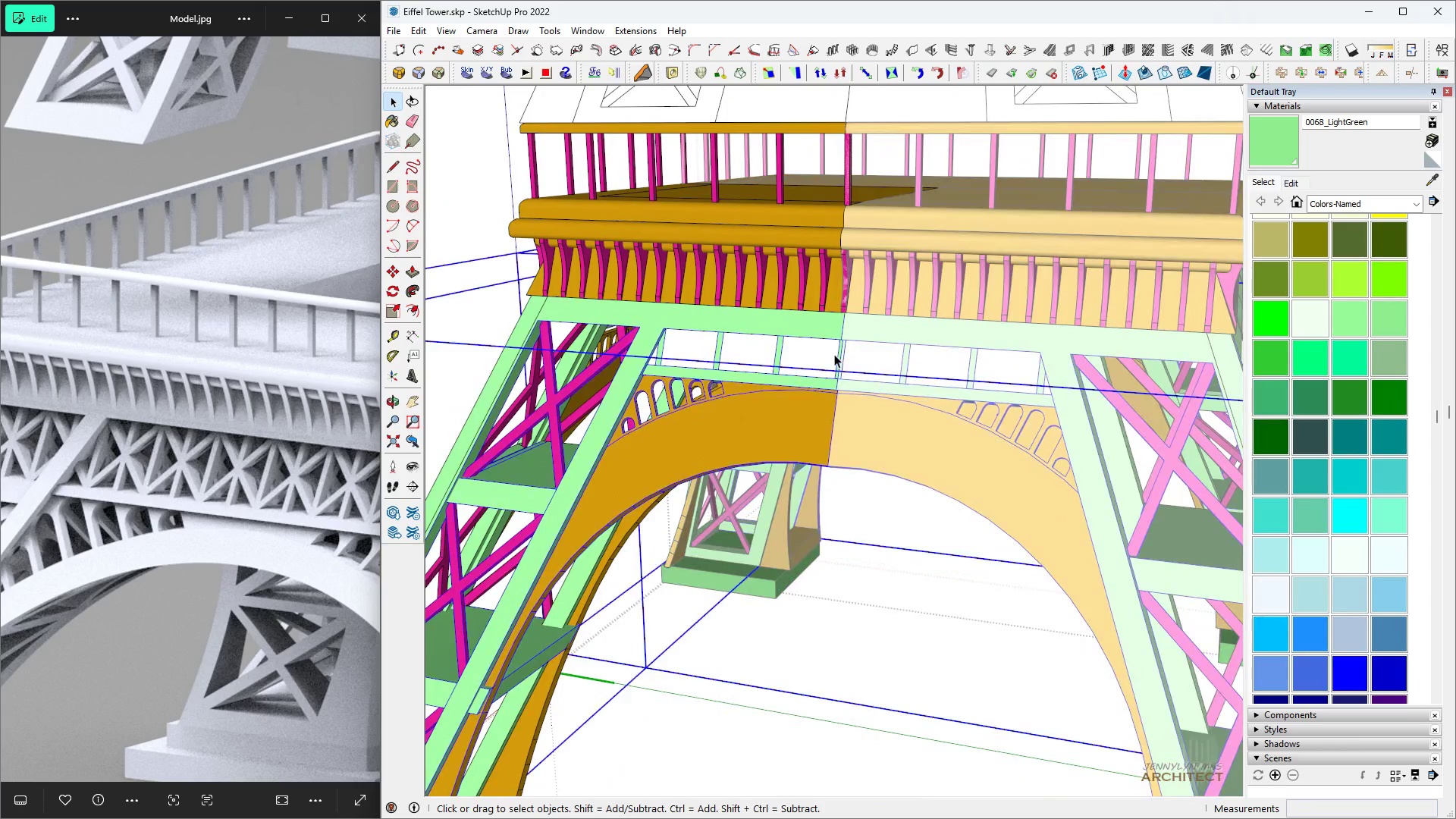 
triple_click([834, 354])
 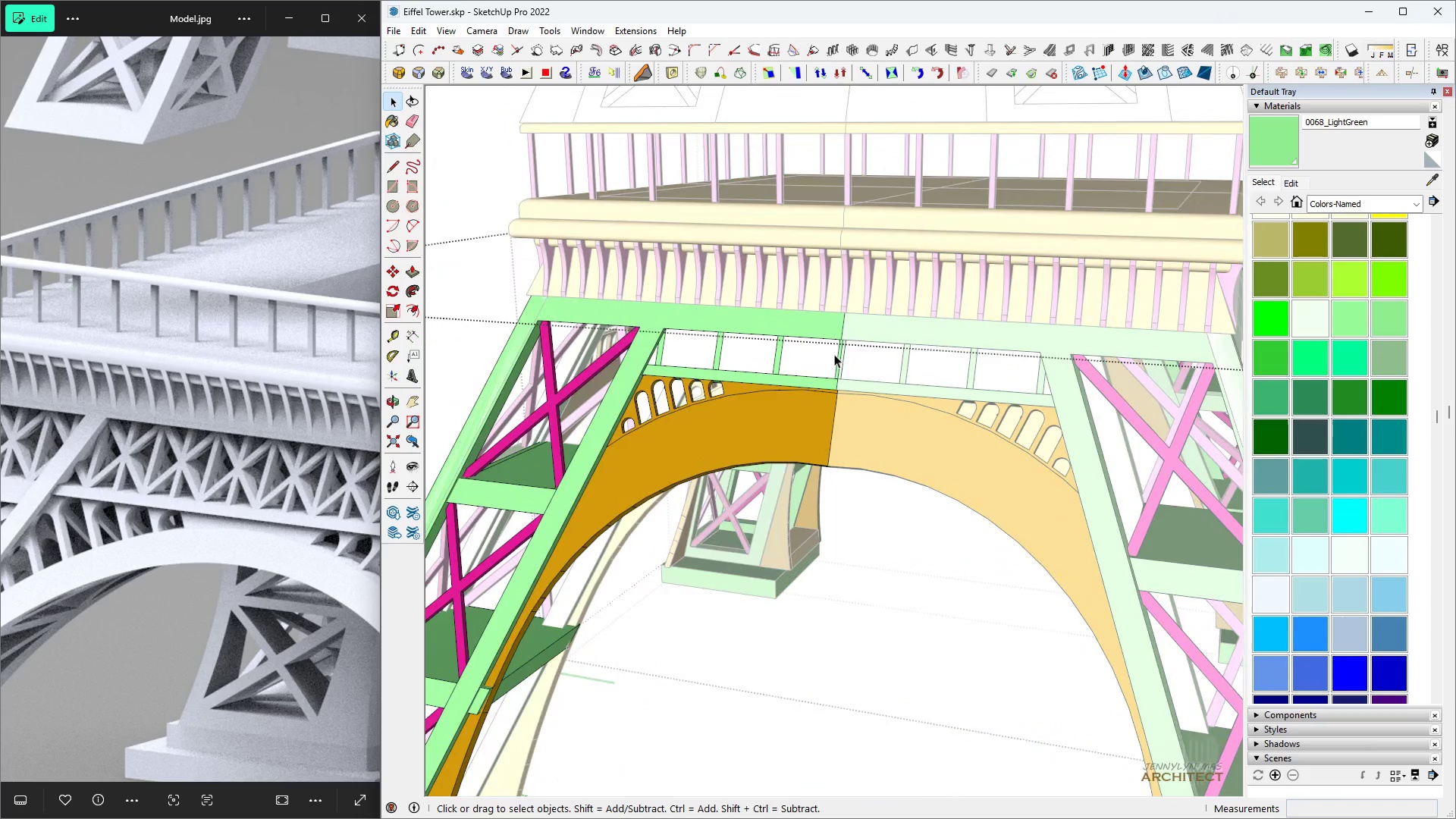 
triple_click([834, 354])
 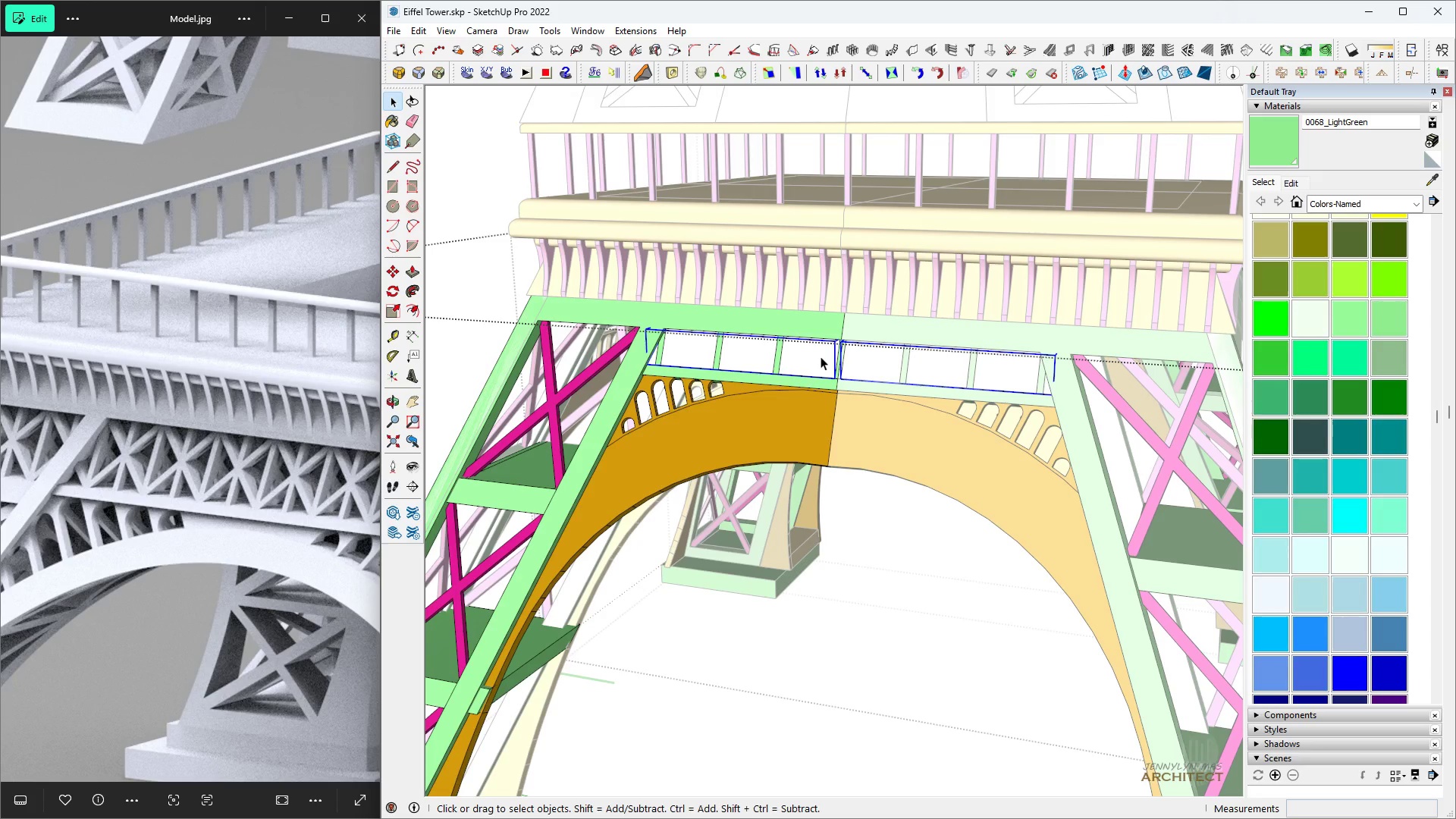 
double_click([821, 356])
 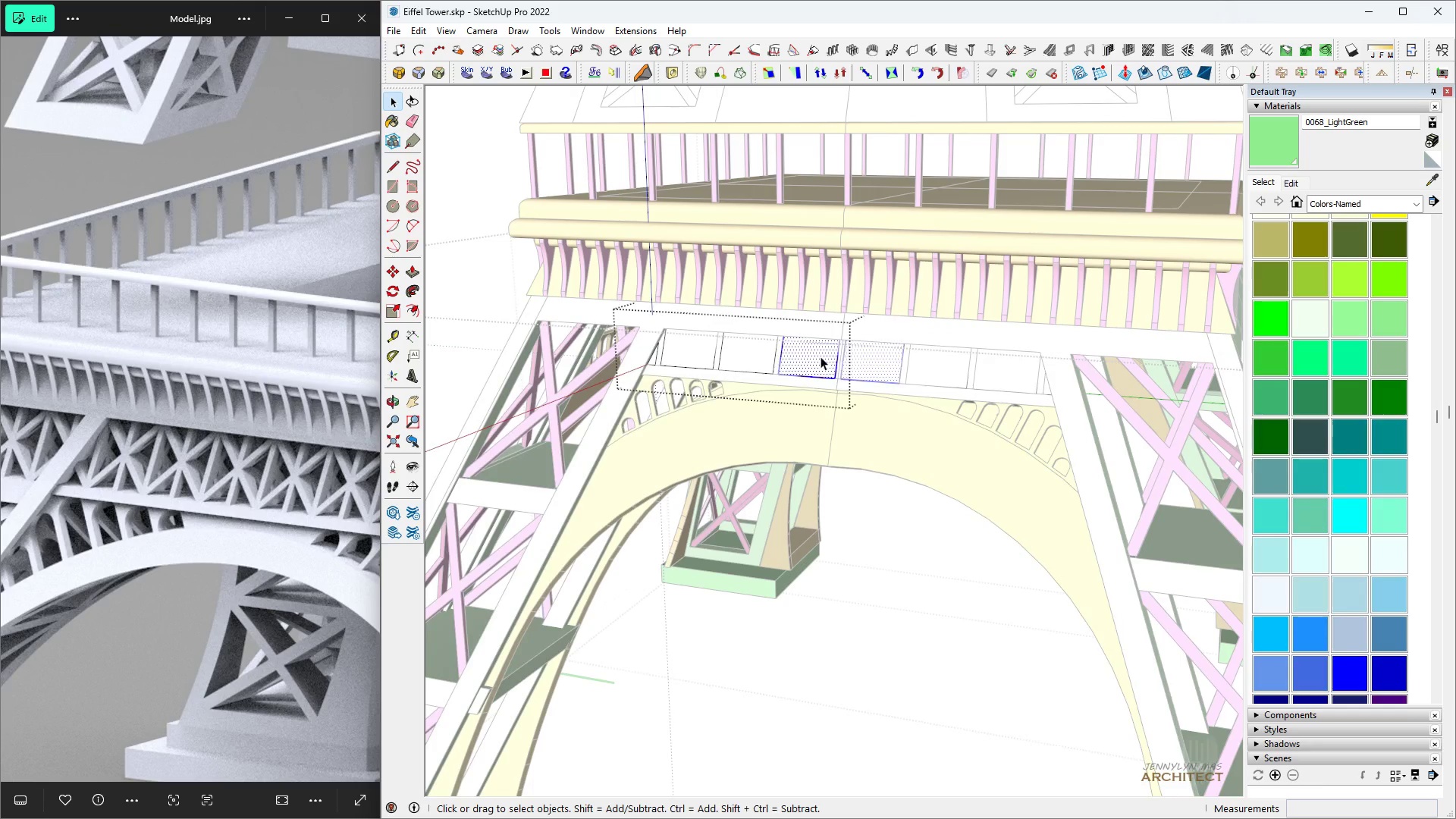 
triple_click([821, 356])
 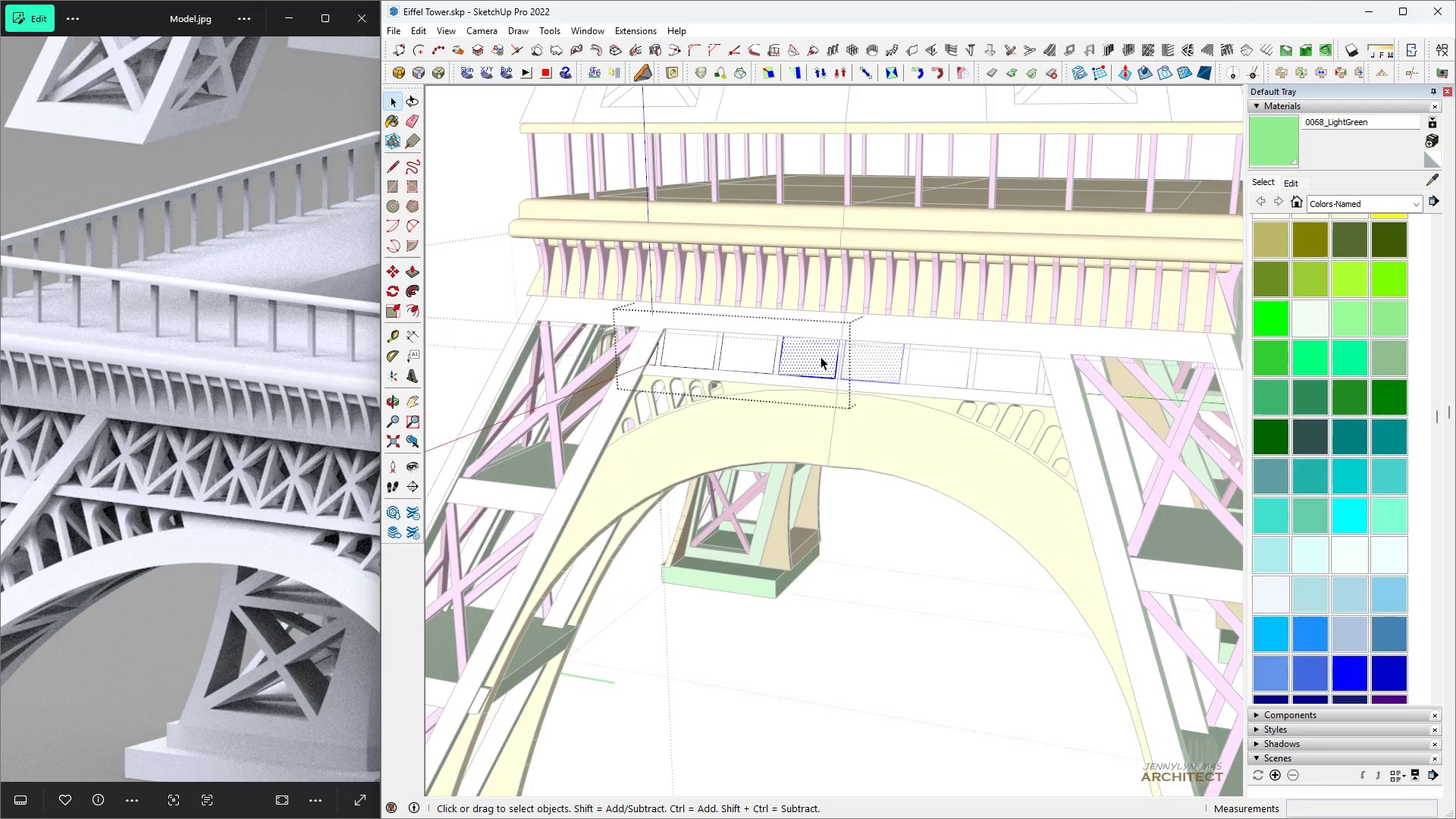 
triple_click([821, 356])
 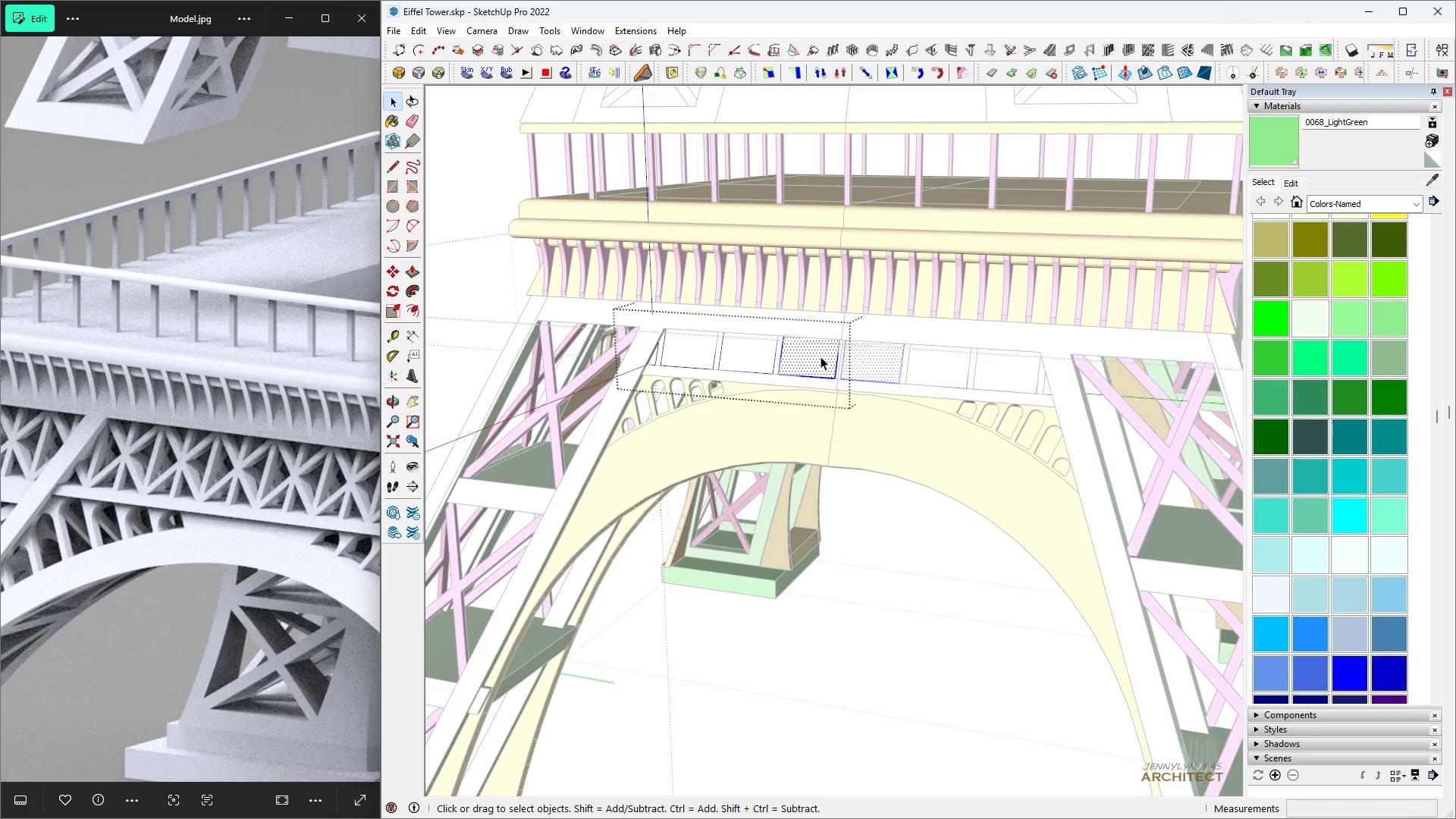 
scroll: coordinate [821, 356], scroll_direction: up, amount: 6.0
 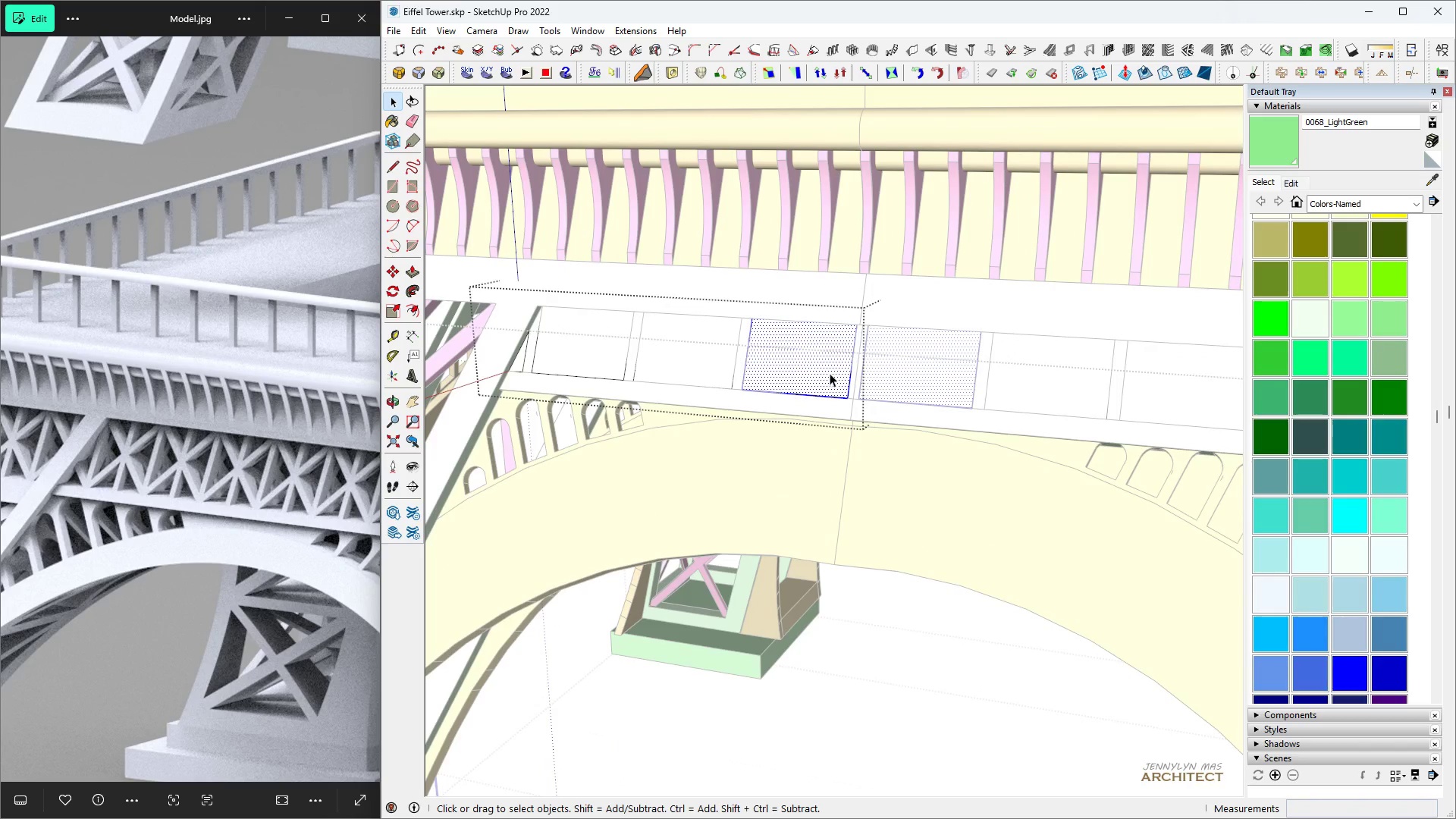 
key(Control+ControlLeft)
 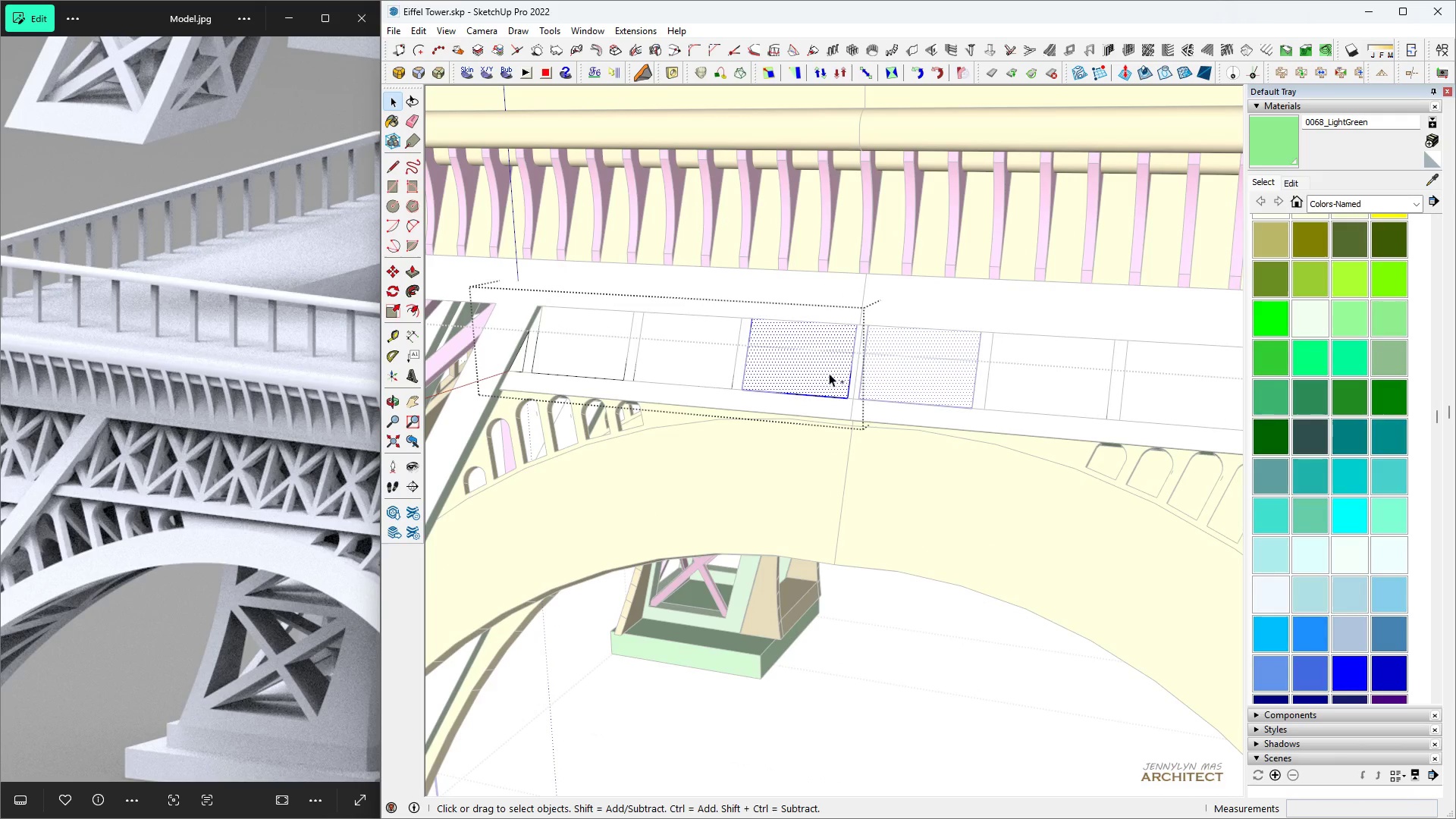 
key(Control+S)
 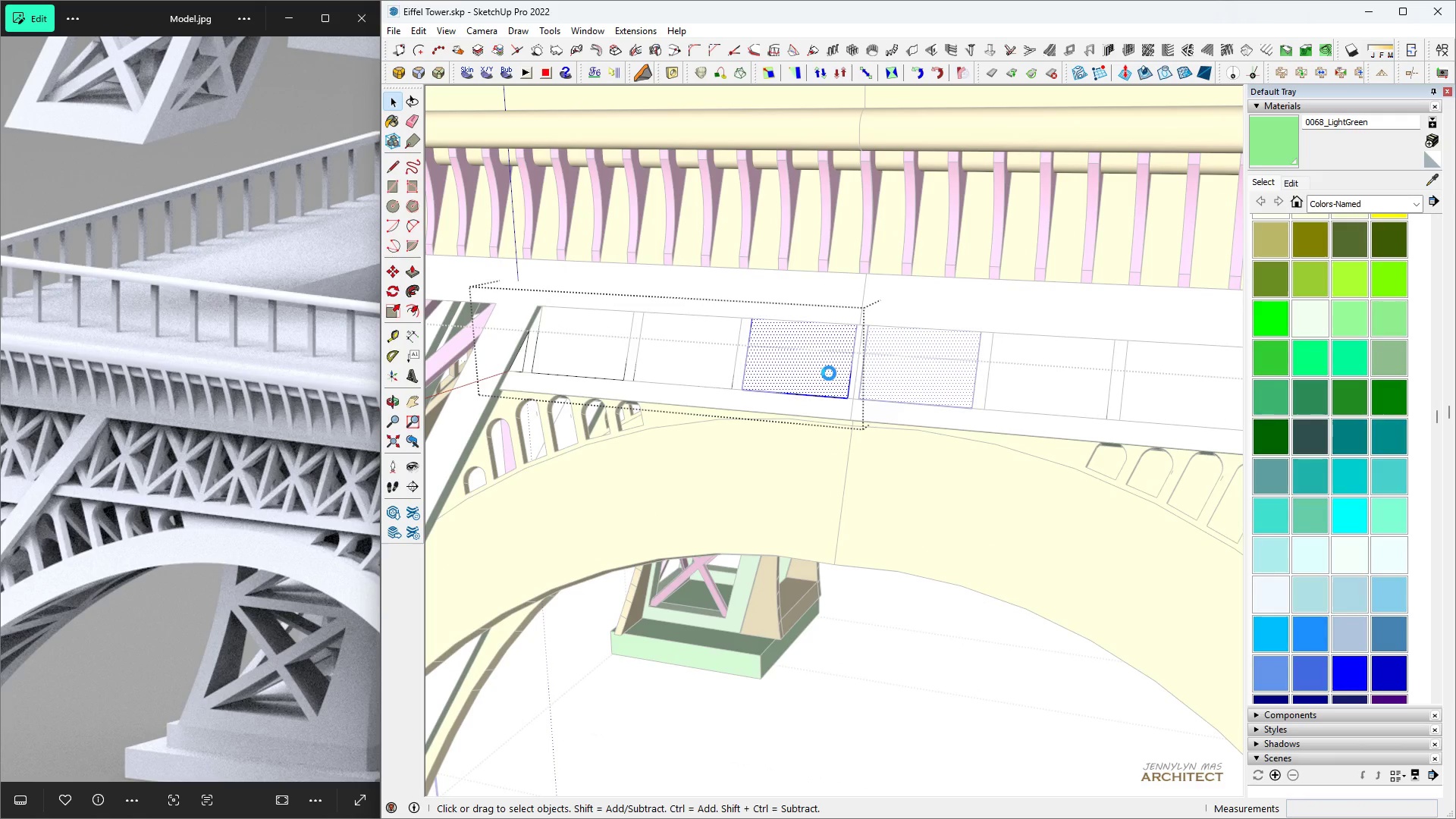 
key(Space)
 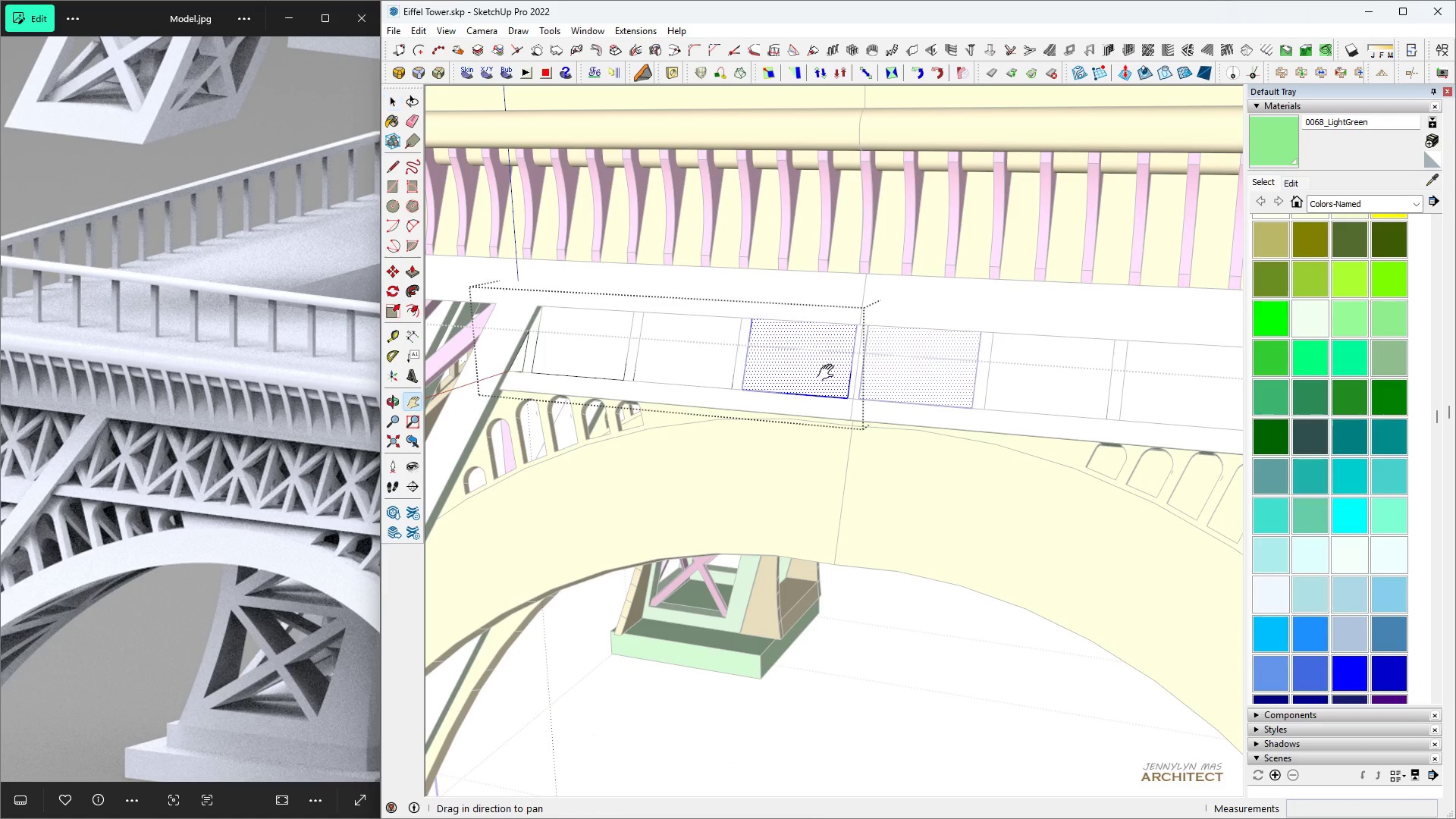 
key(H)
 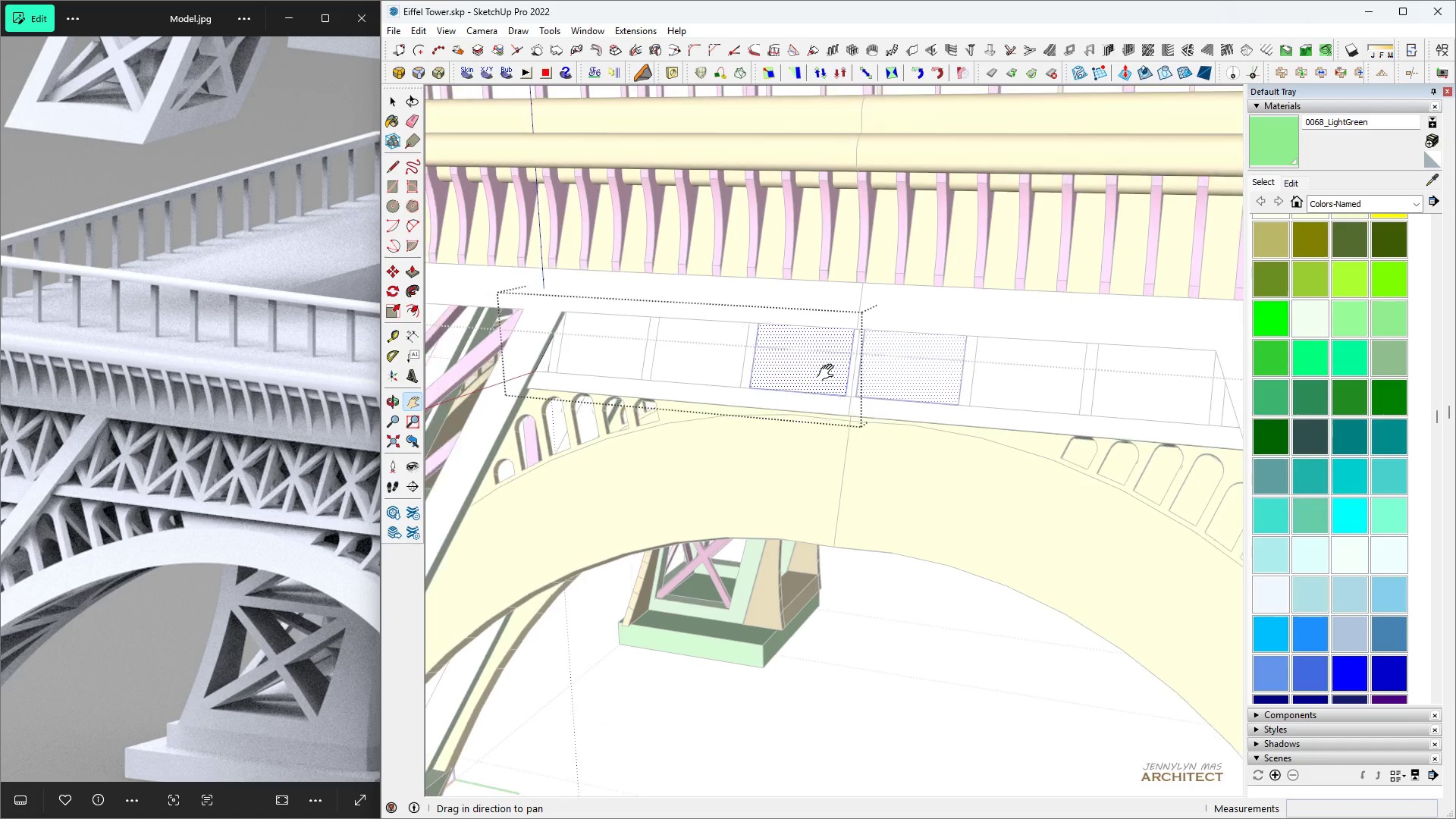 
scroll: coordinate [821, 372], scroll_direction: down, amount: 11.0
 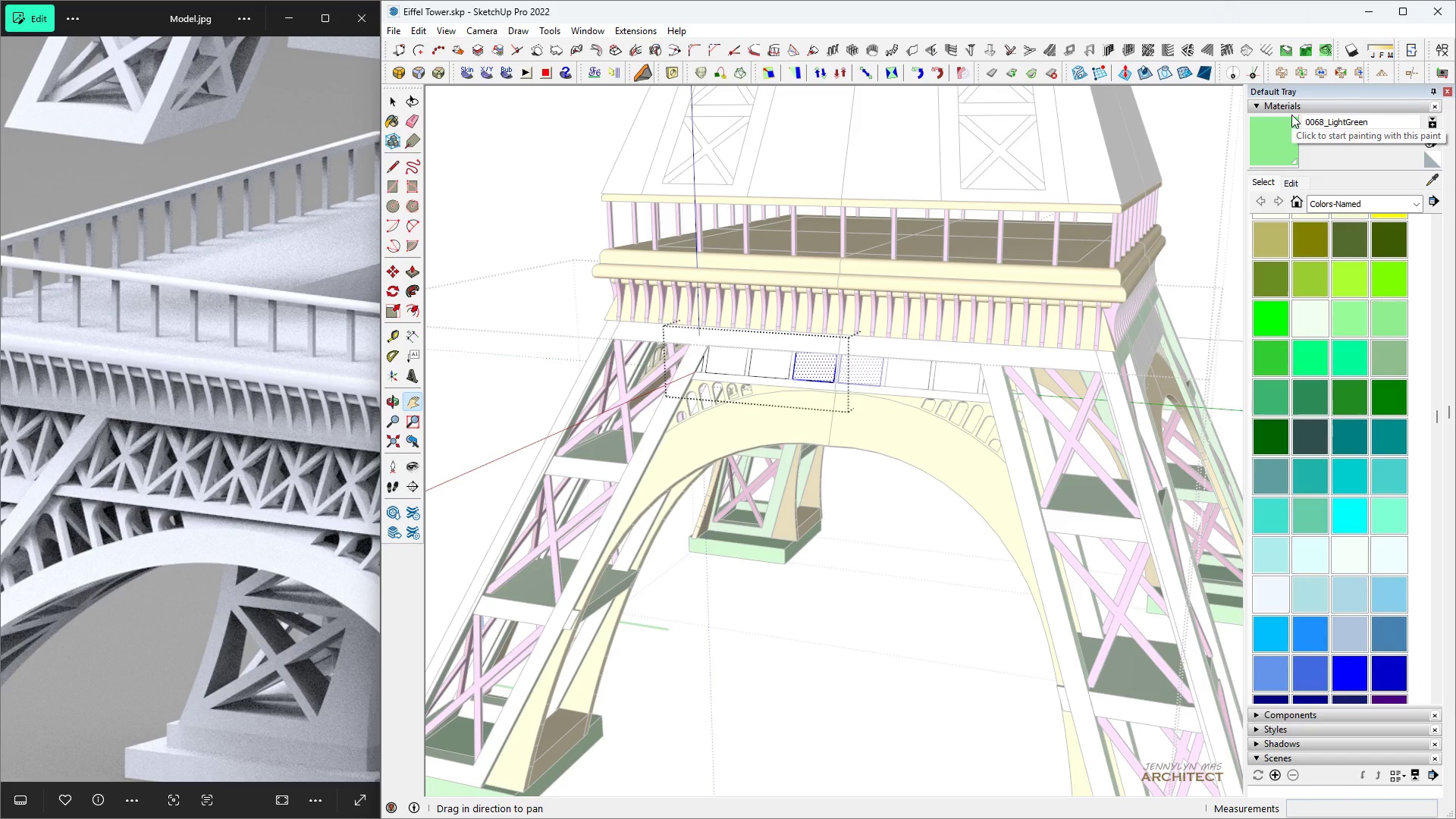 
wait(19.6)
 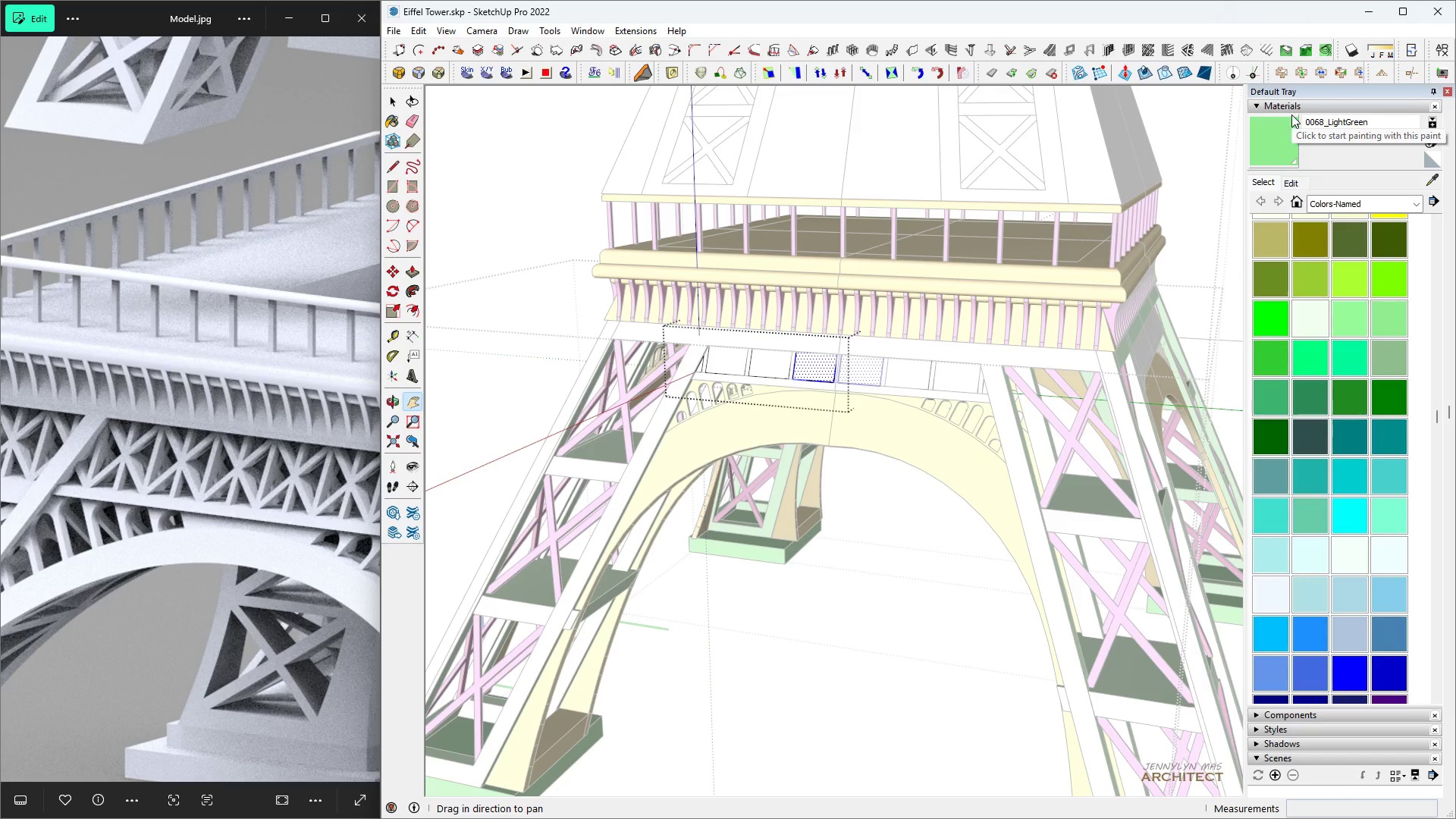 
scroll: coordinate [789, 368], scroll_direction: up, amount: 15.0
 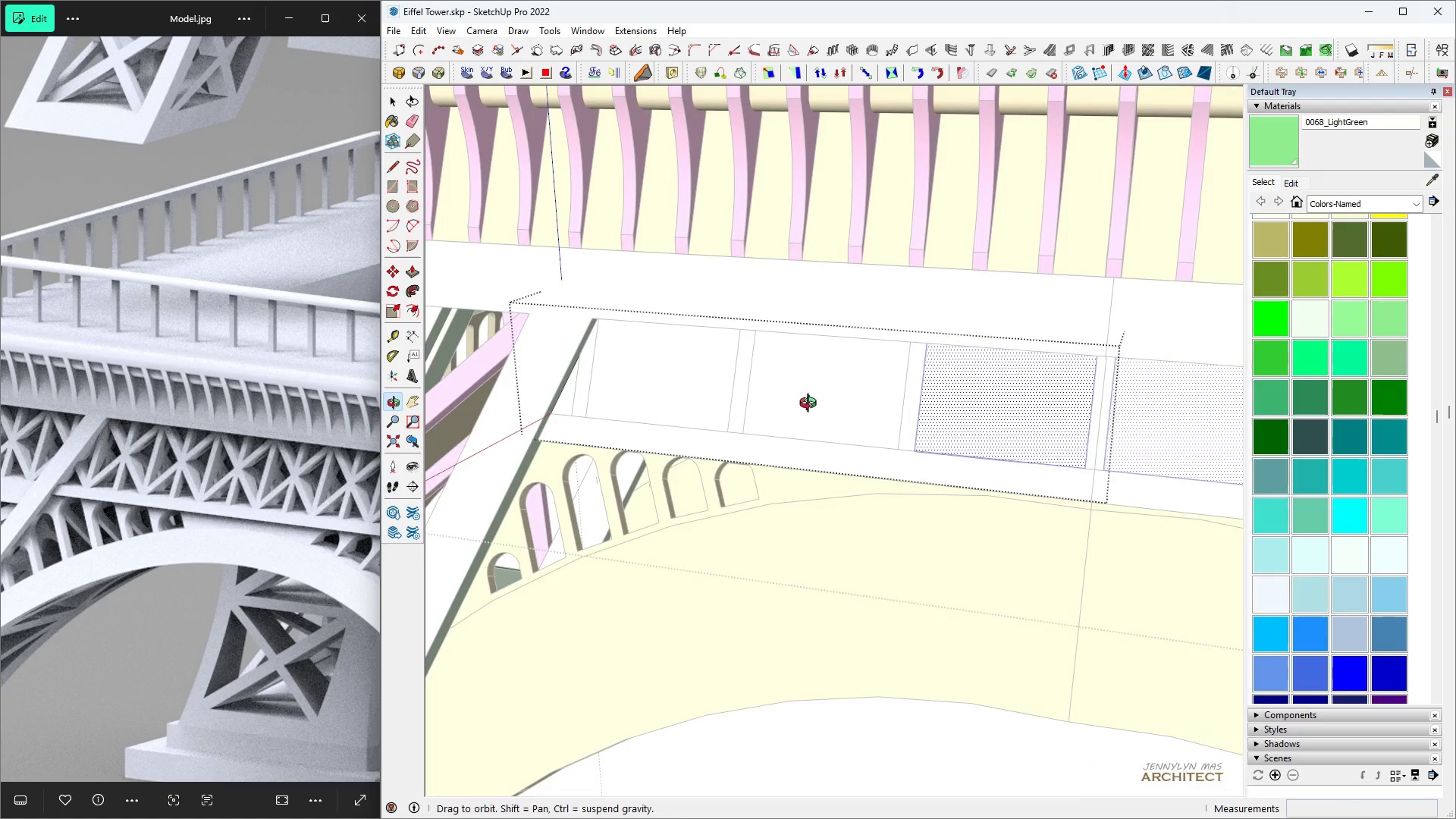 
key(Space)
 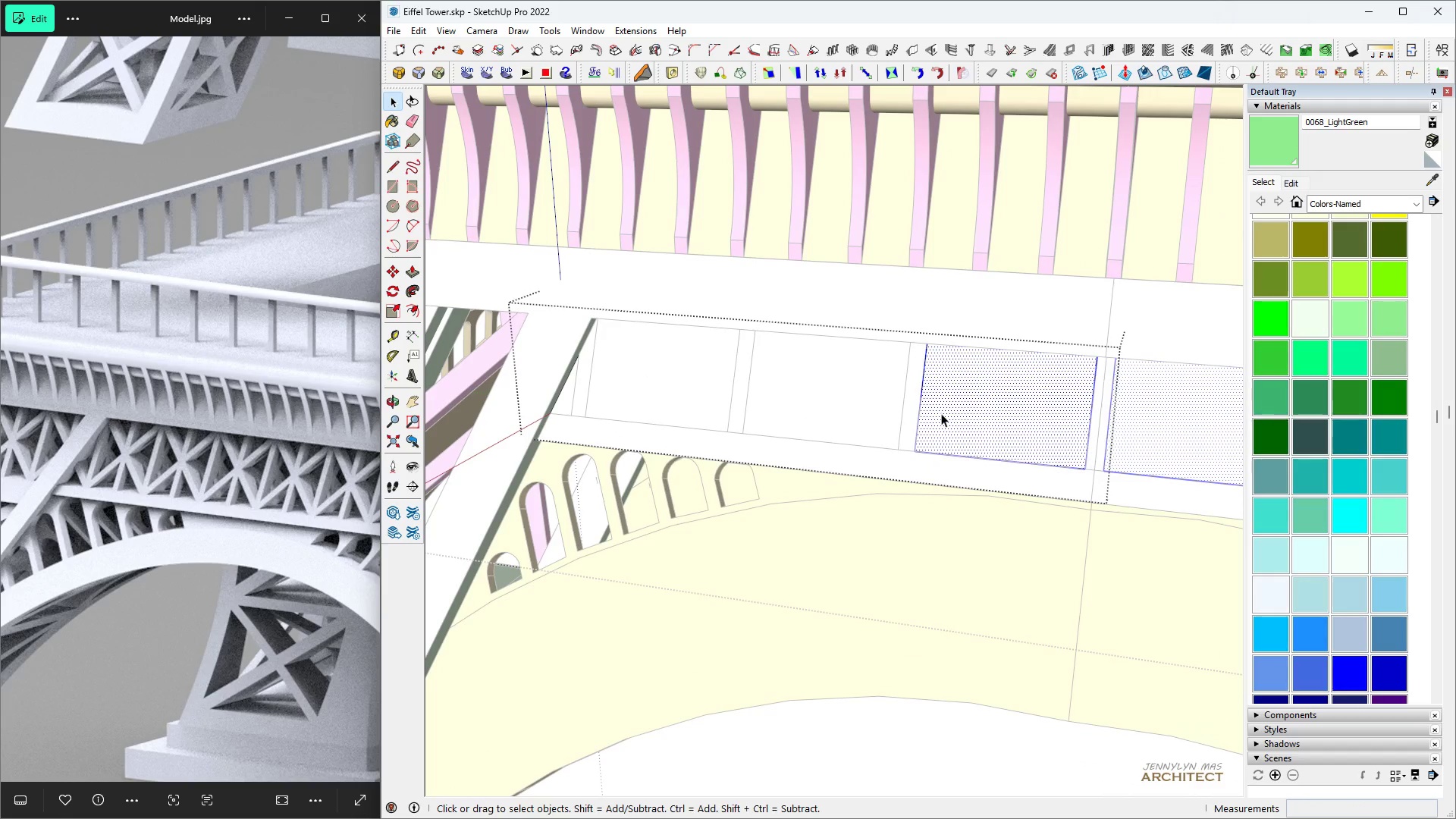 
double_click([941, 413])
 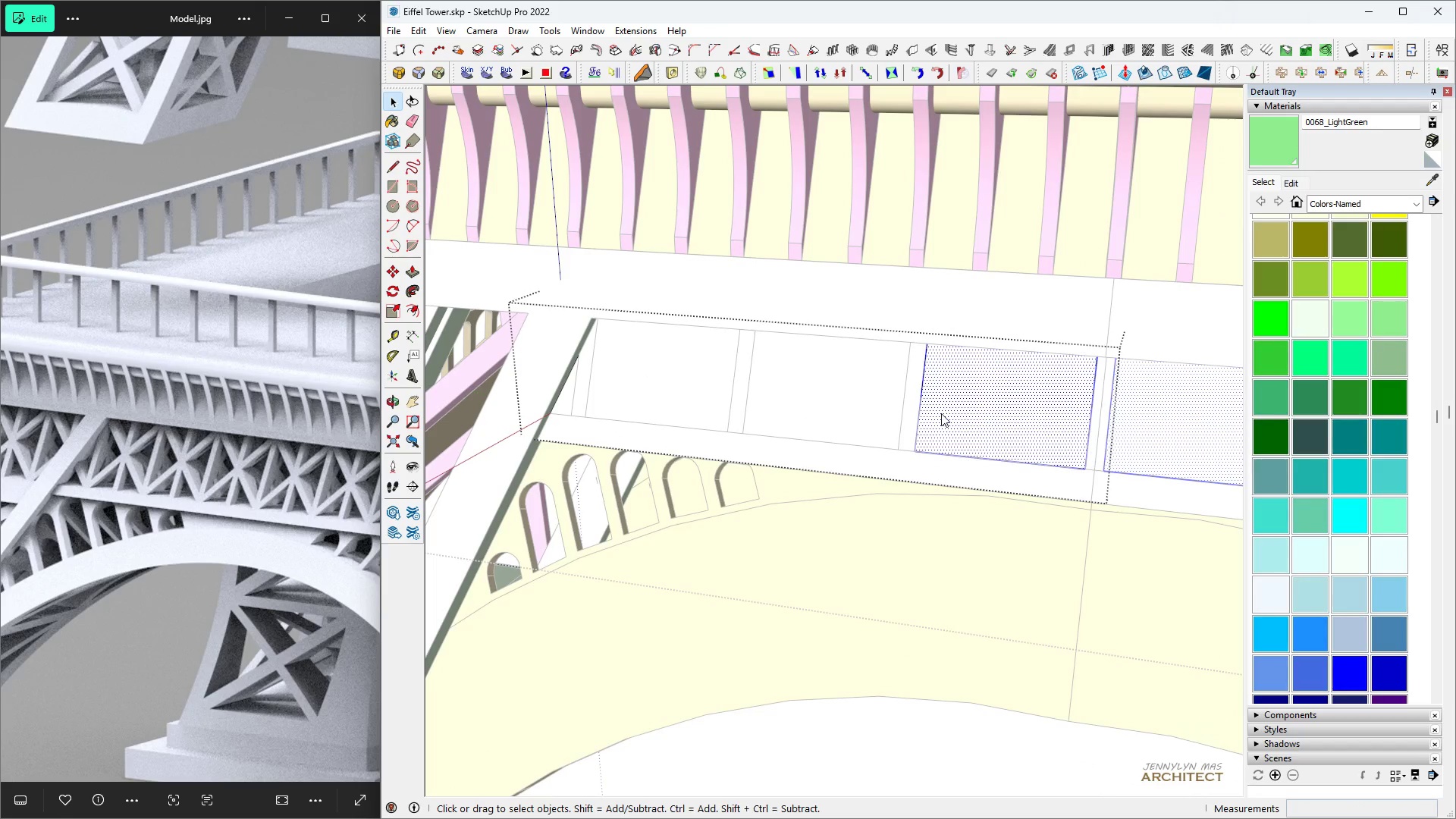 
right_click([941, 413])
 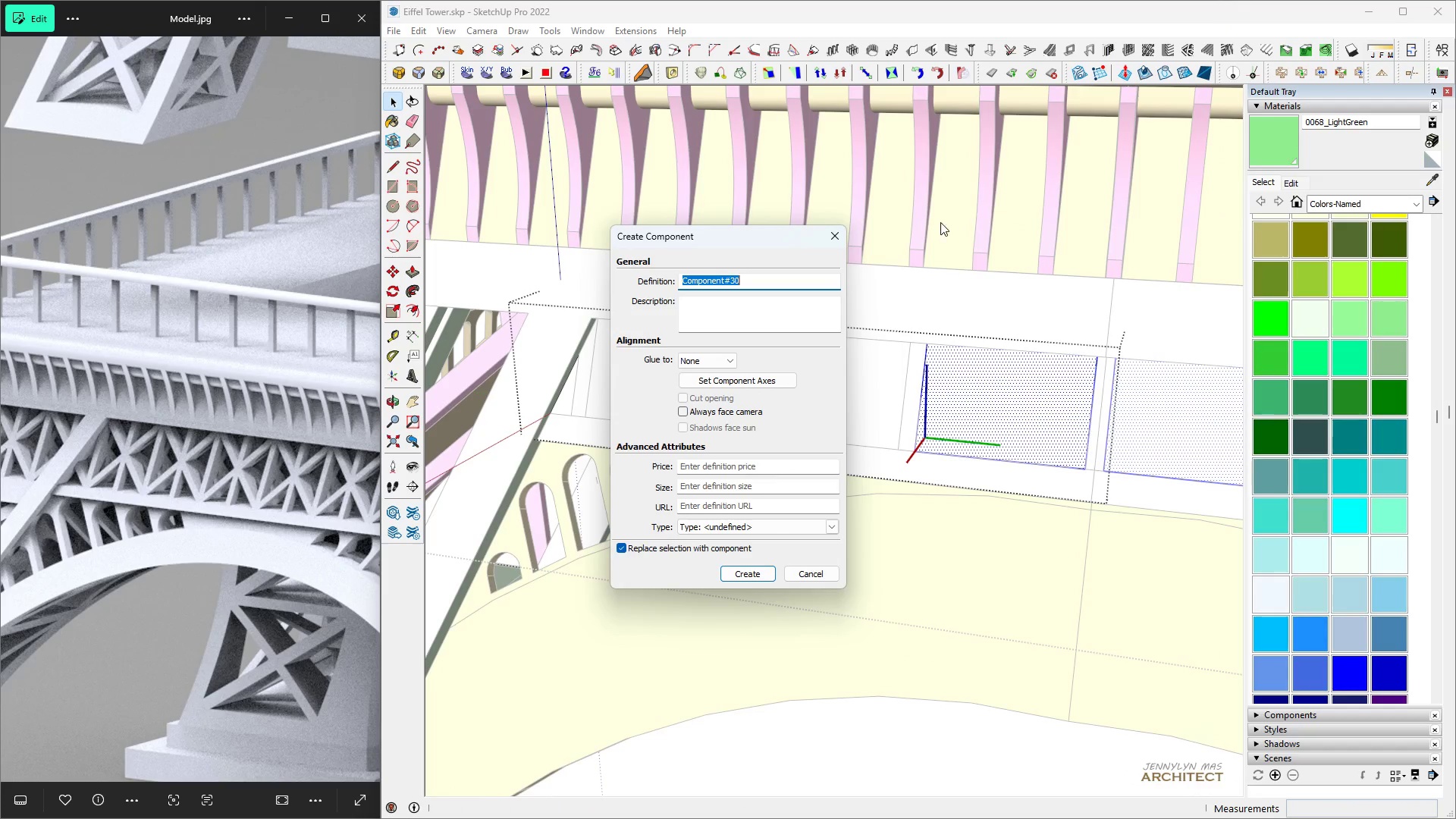 
key(Enter)
 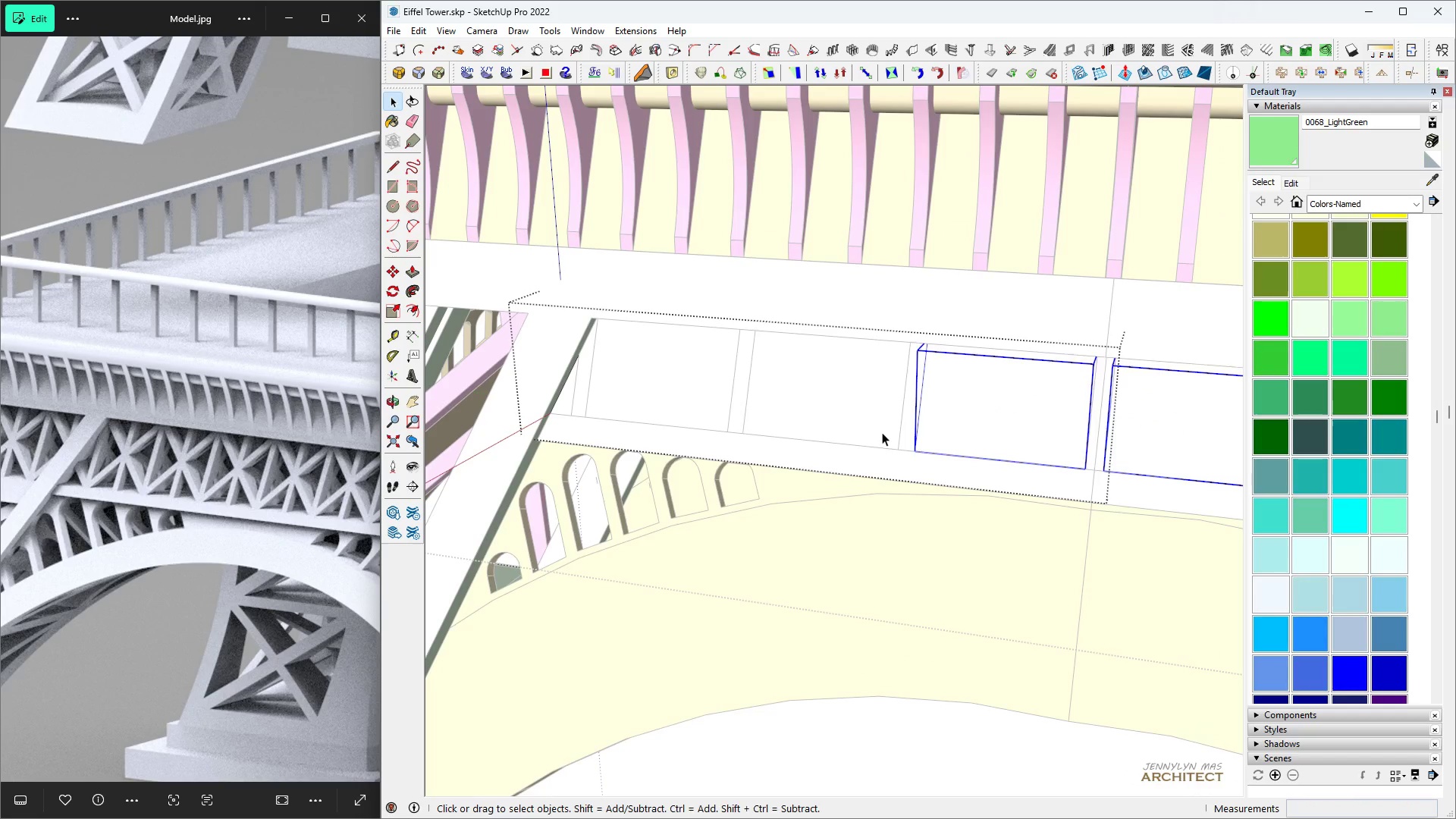 
double_click([882, 432])
 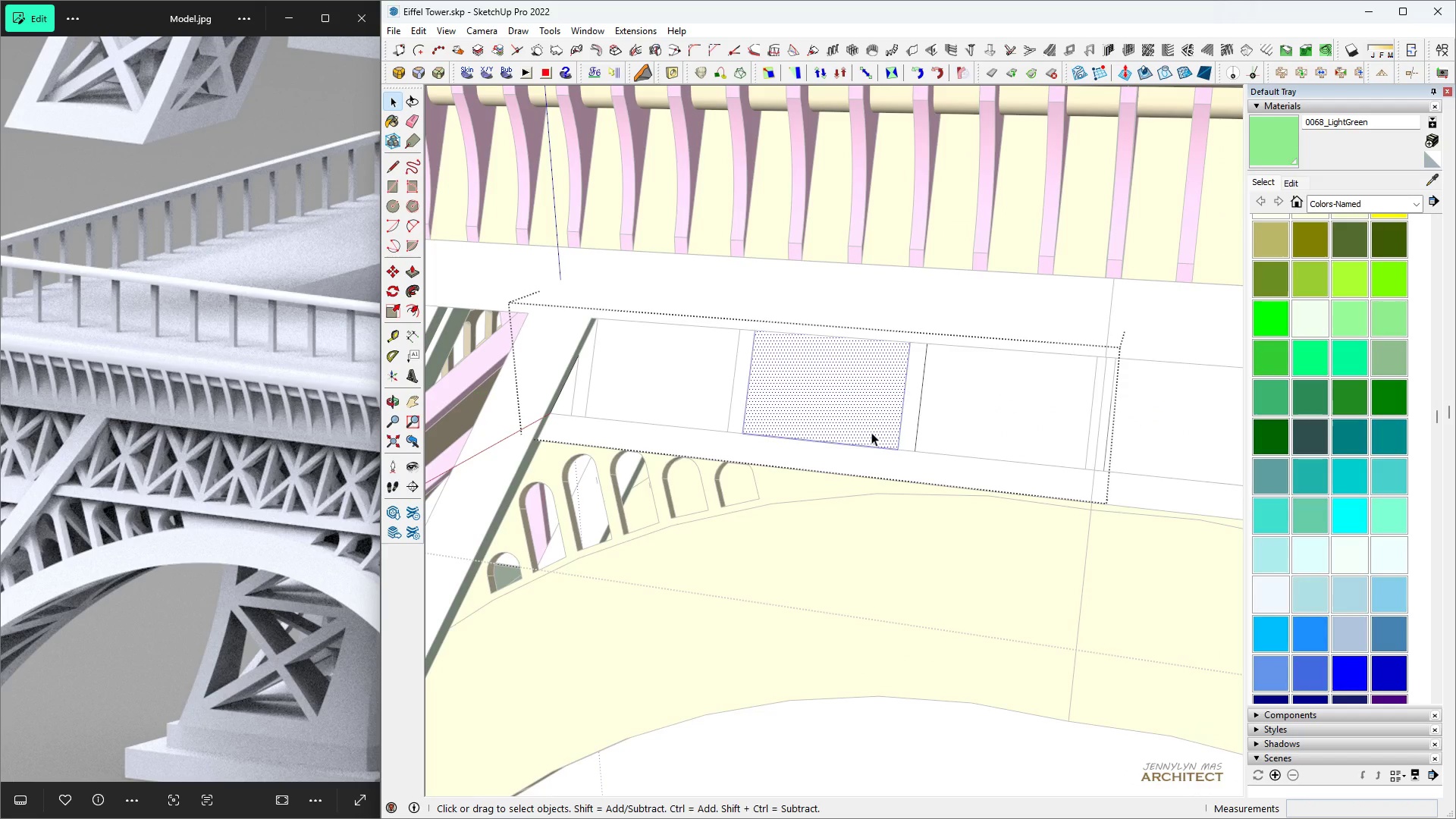 
key(Delete)
 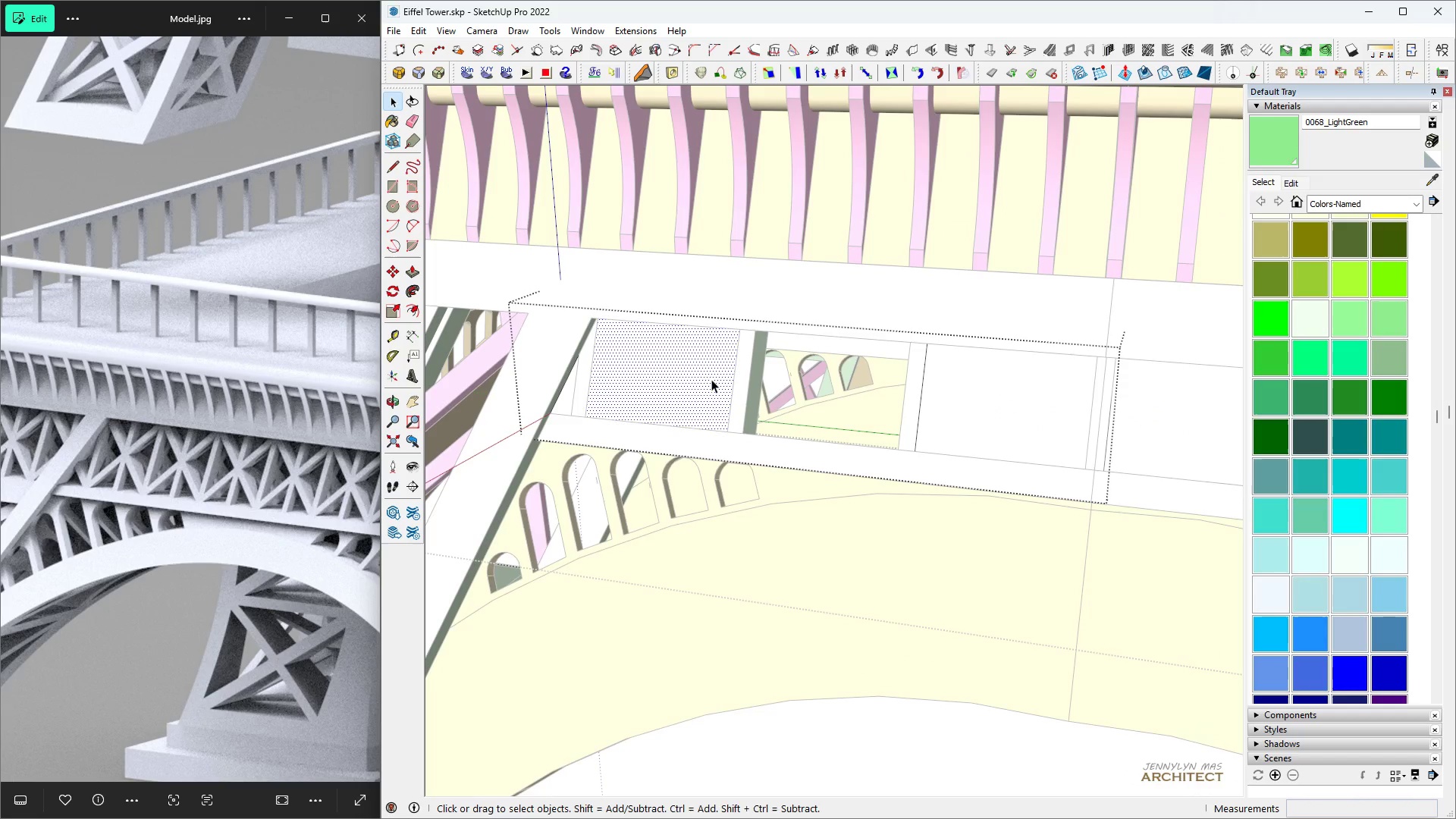 
double_click([711, 379])
 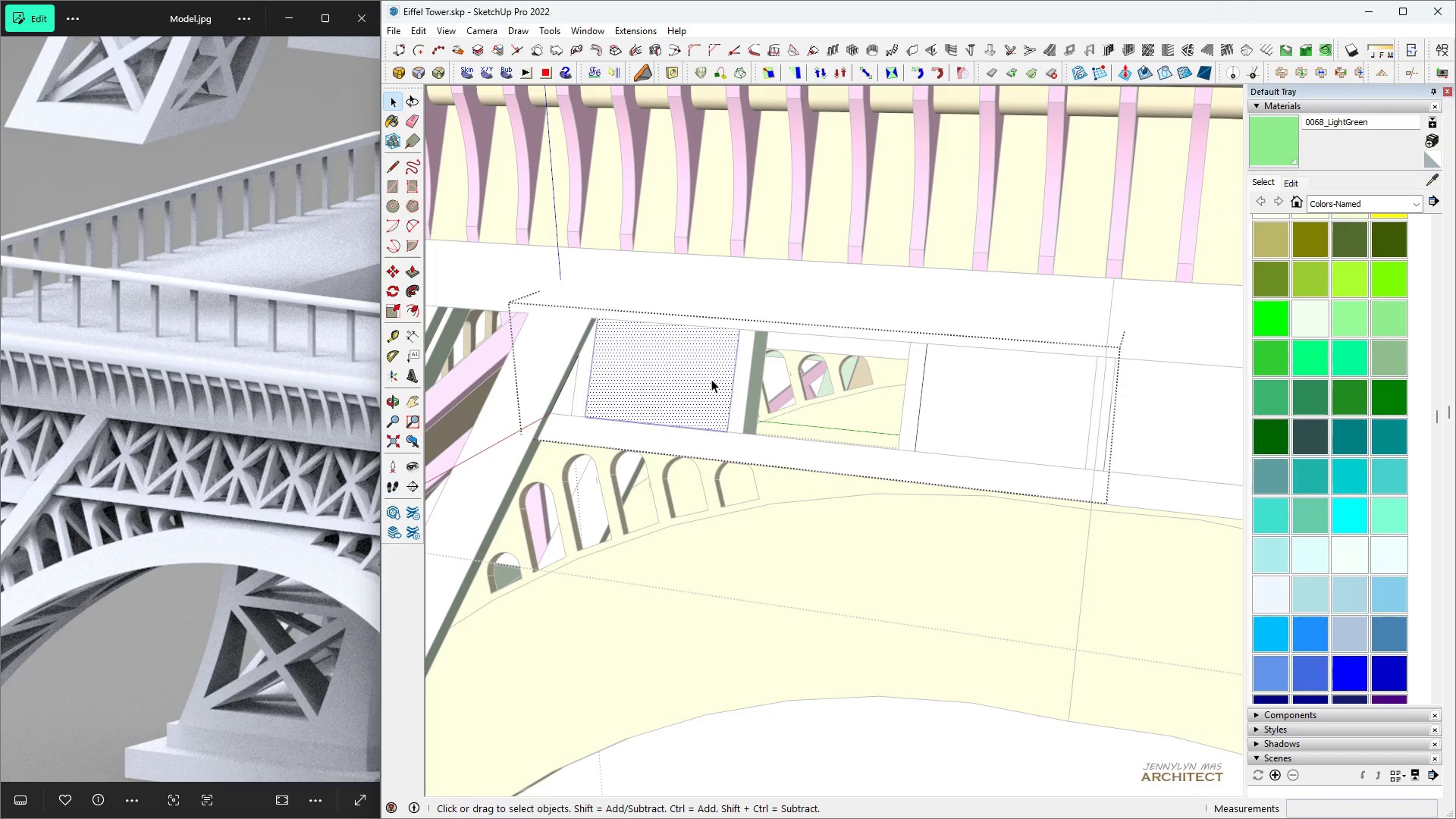 
key(Delete)
 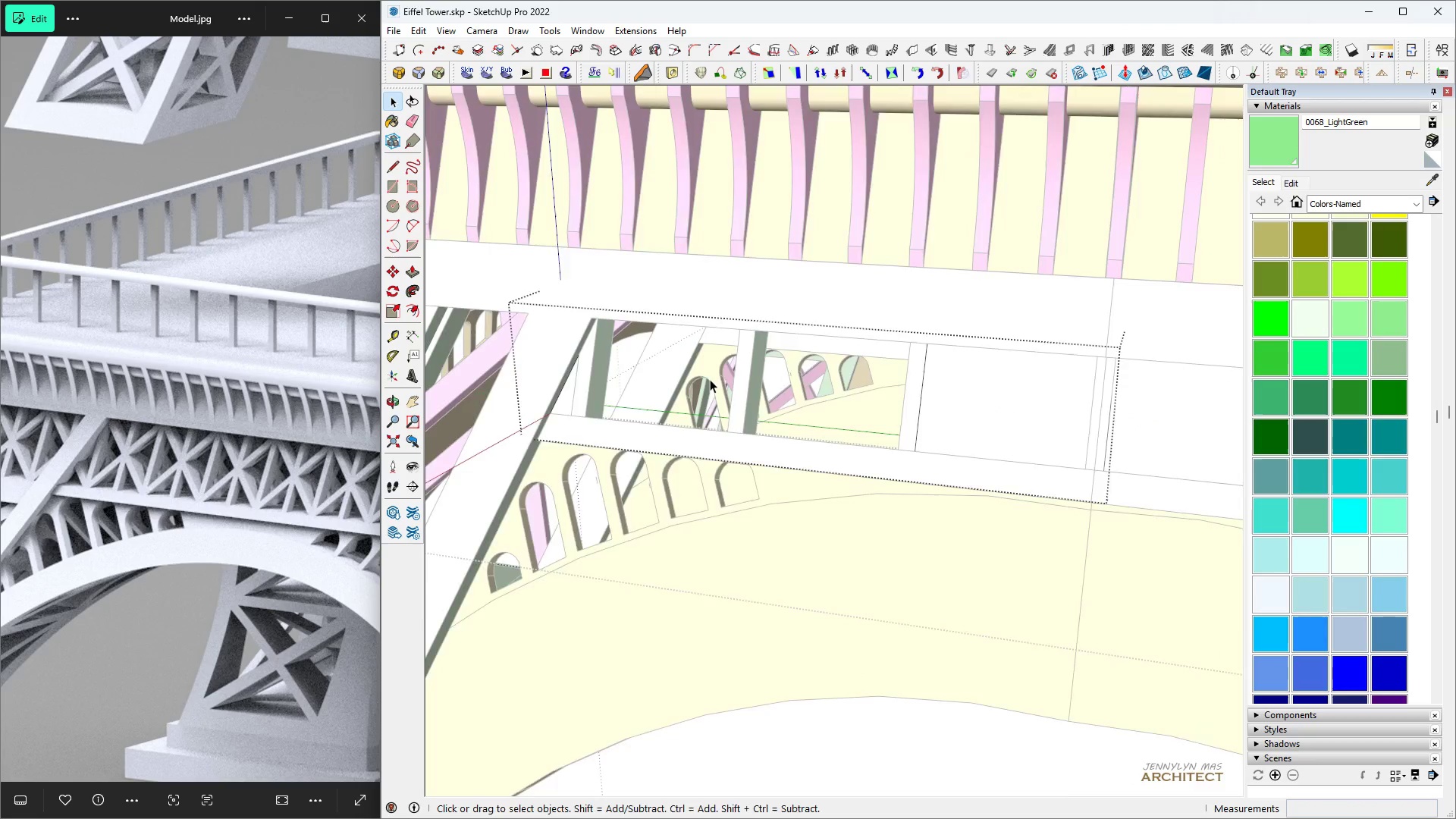 
scroll: coordinate [832, 443], scroll_direction: down, amount: 3.0
 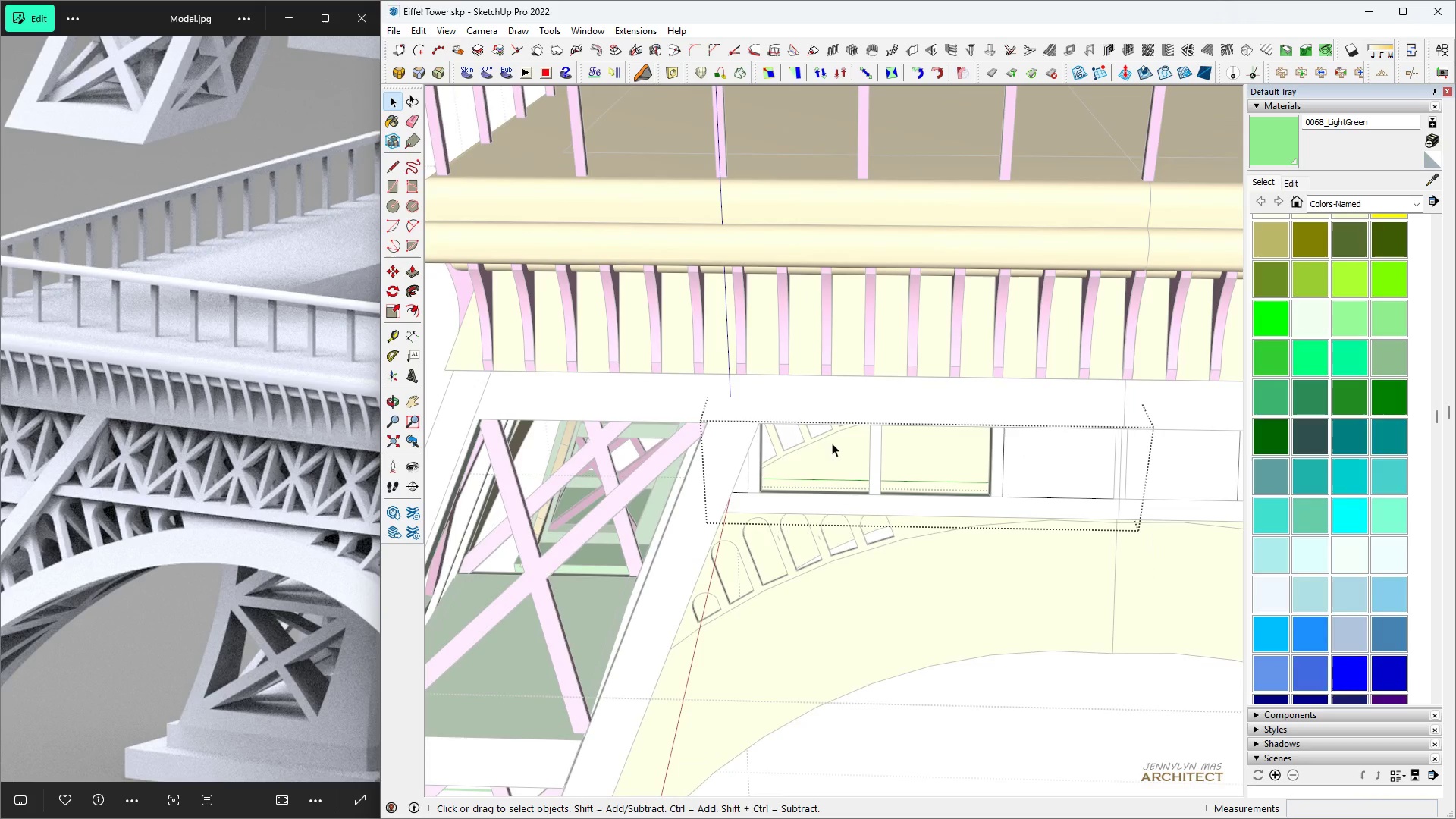 
key(Space)
 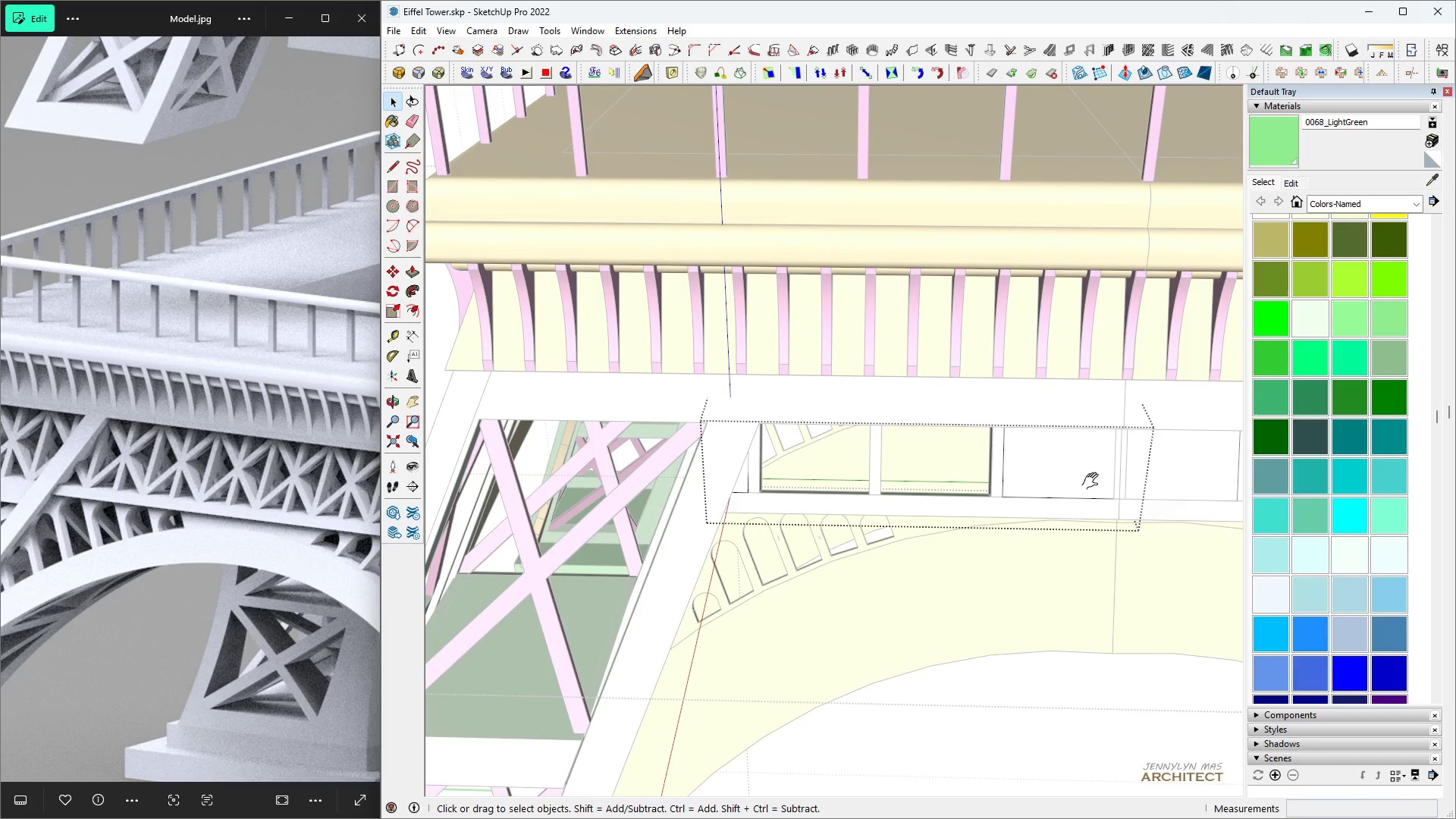 
key(H)
 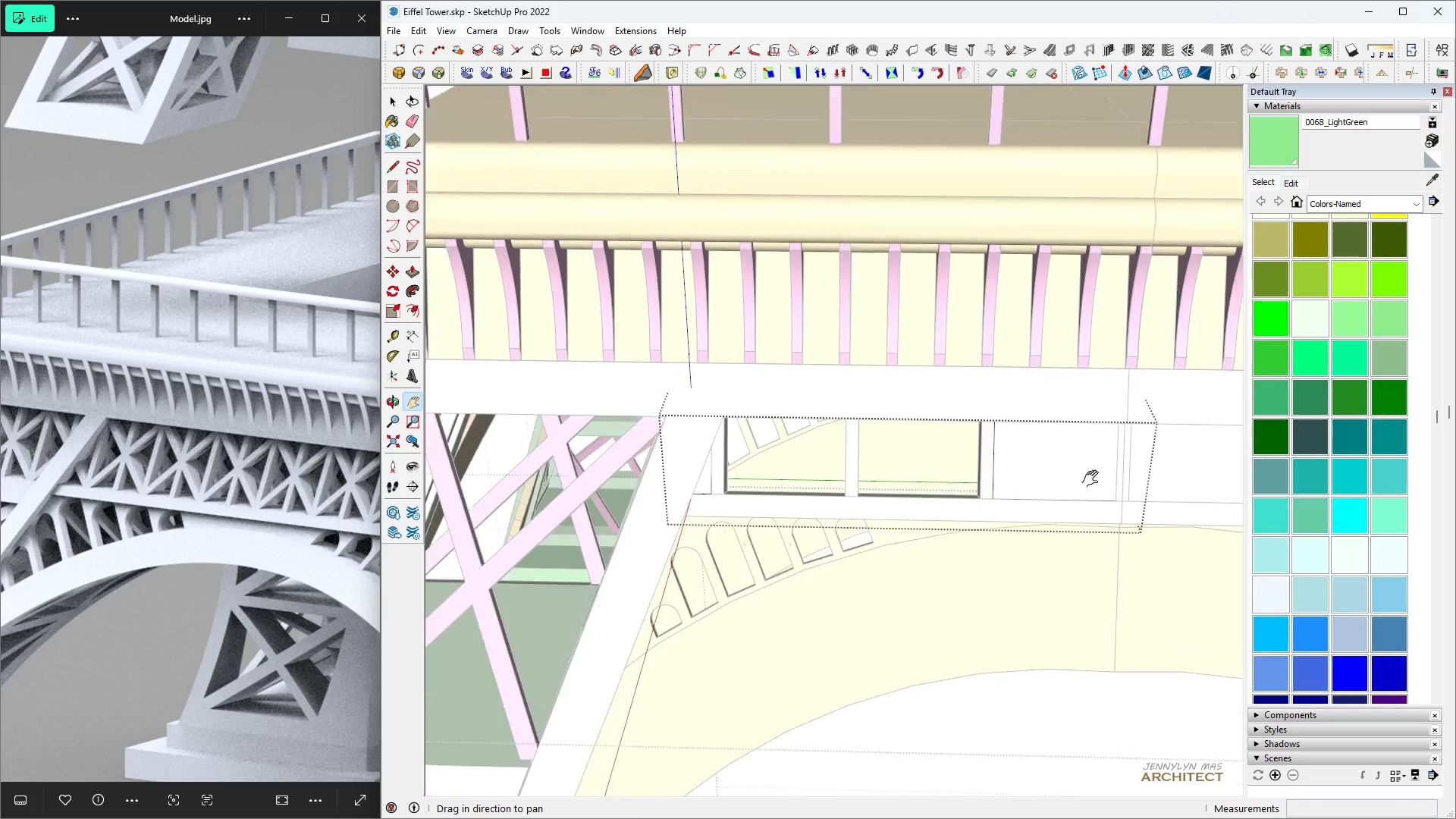 
scroll: coordinate [1094, 479], scroll_direction: up, amount: 2.0
 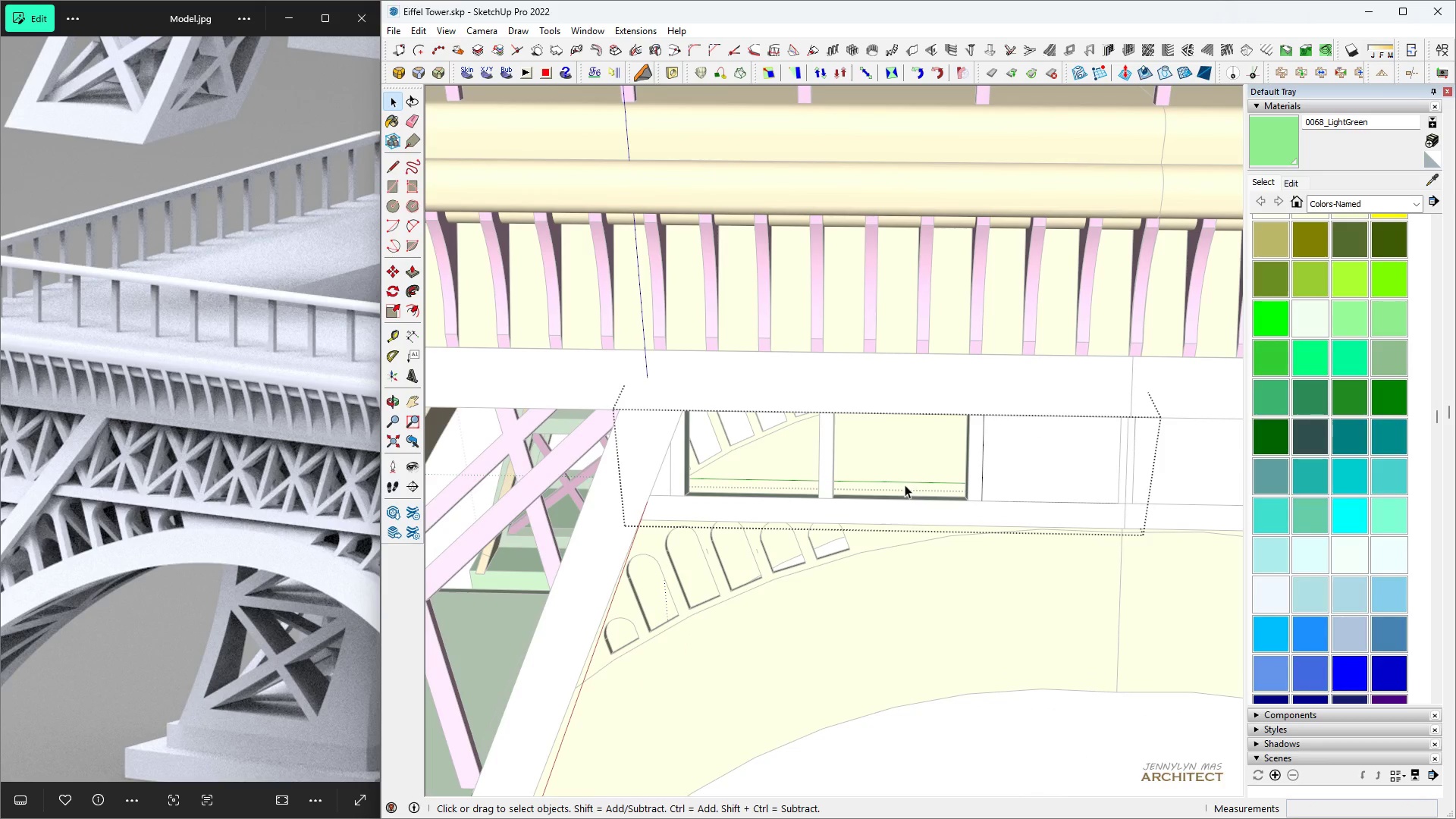 
key(Space)
 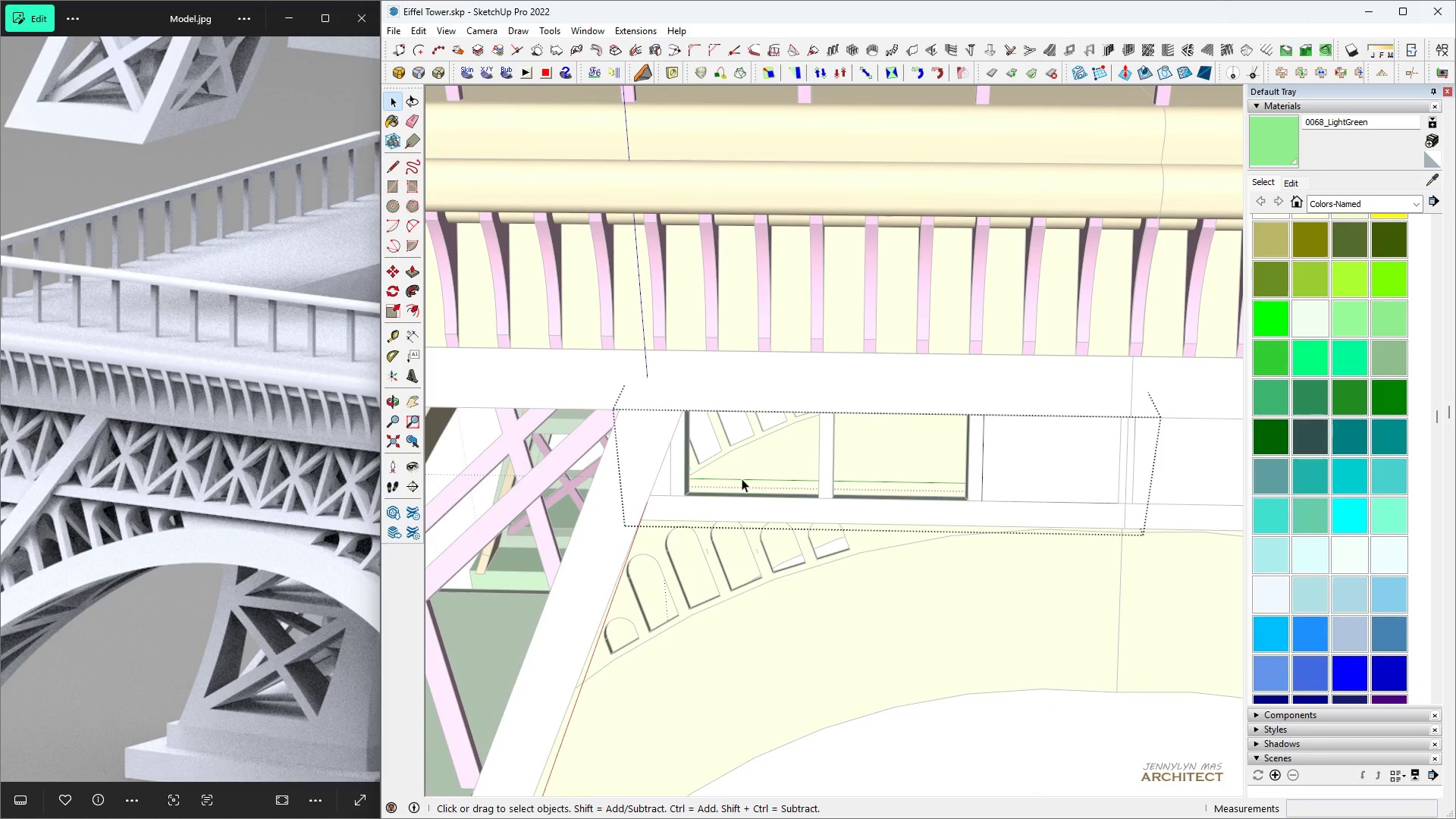 
scroll: coordinate [675, 483], scroll_direction: up, amount: 5.0
 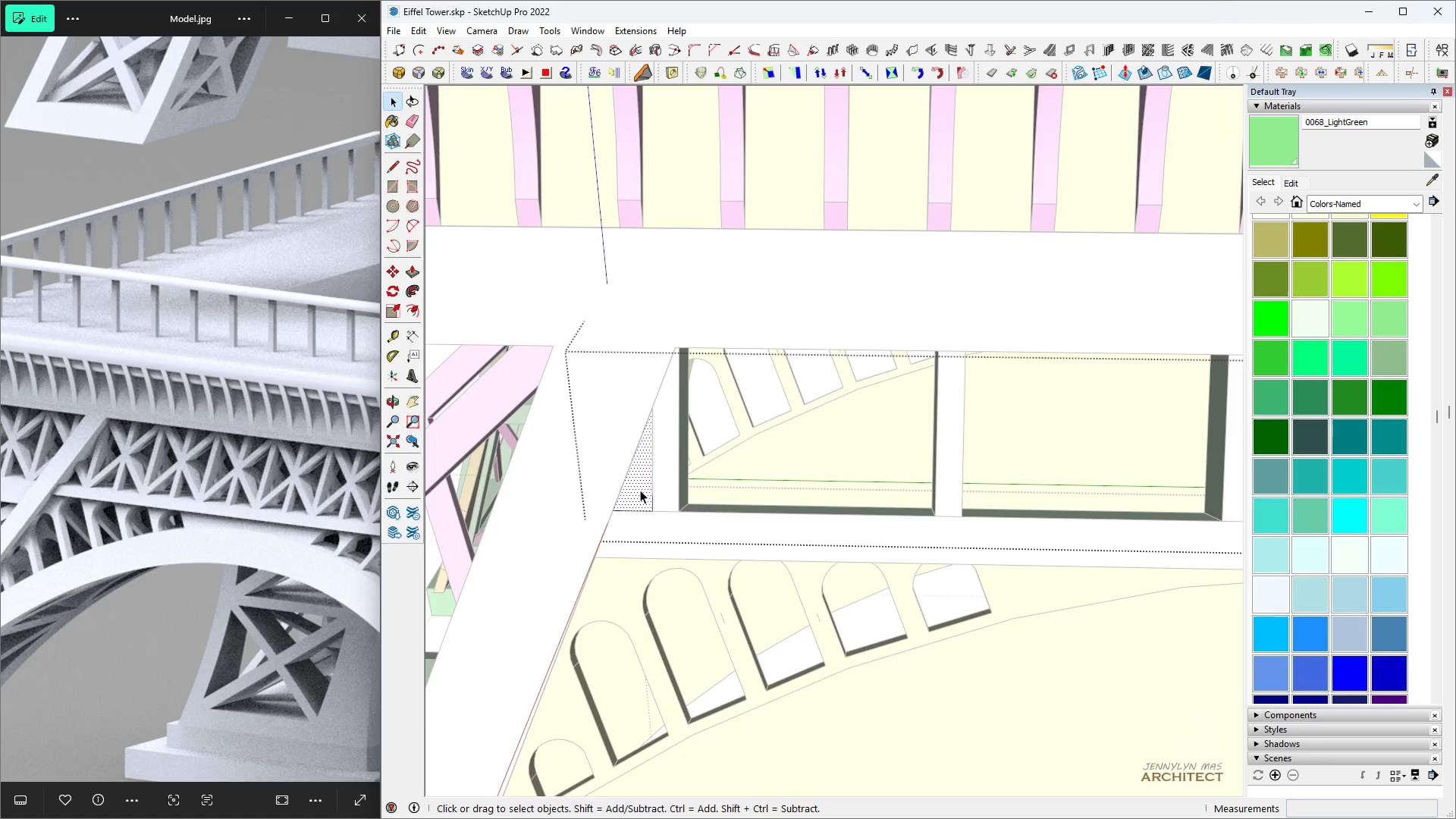 
double_click([640, 490])
 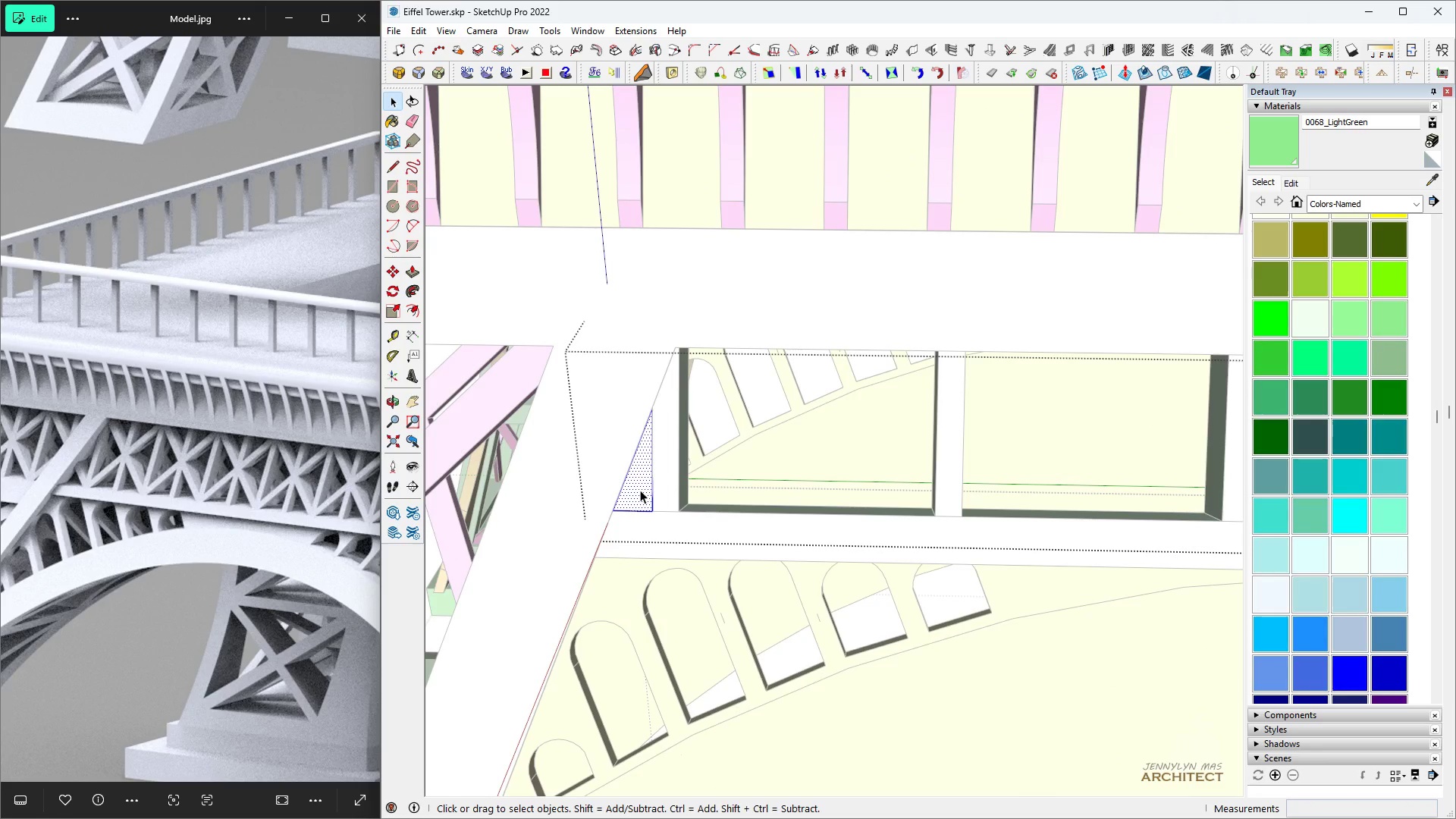 
key(Delete)
 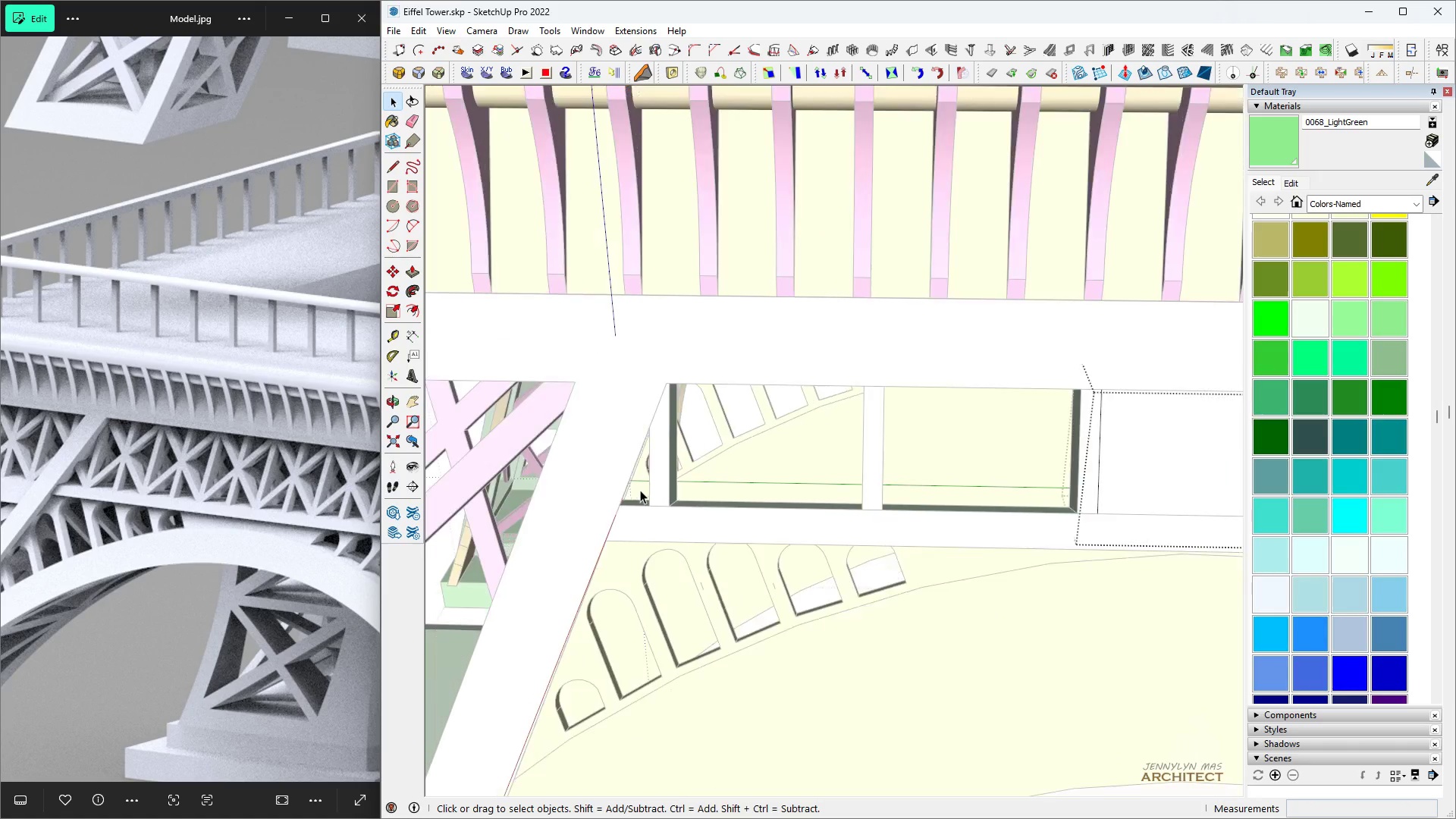 
scroll: coordinate [640, 490], scroll_direction: down, amount: 3.0
 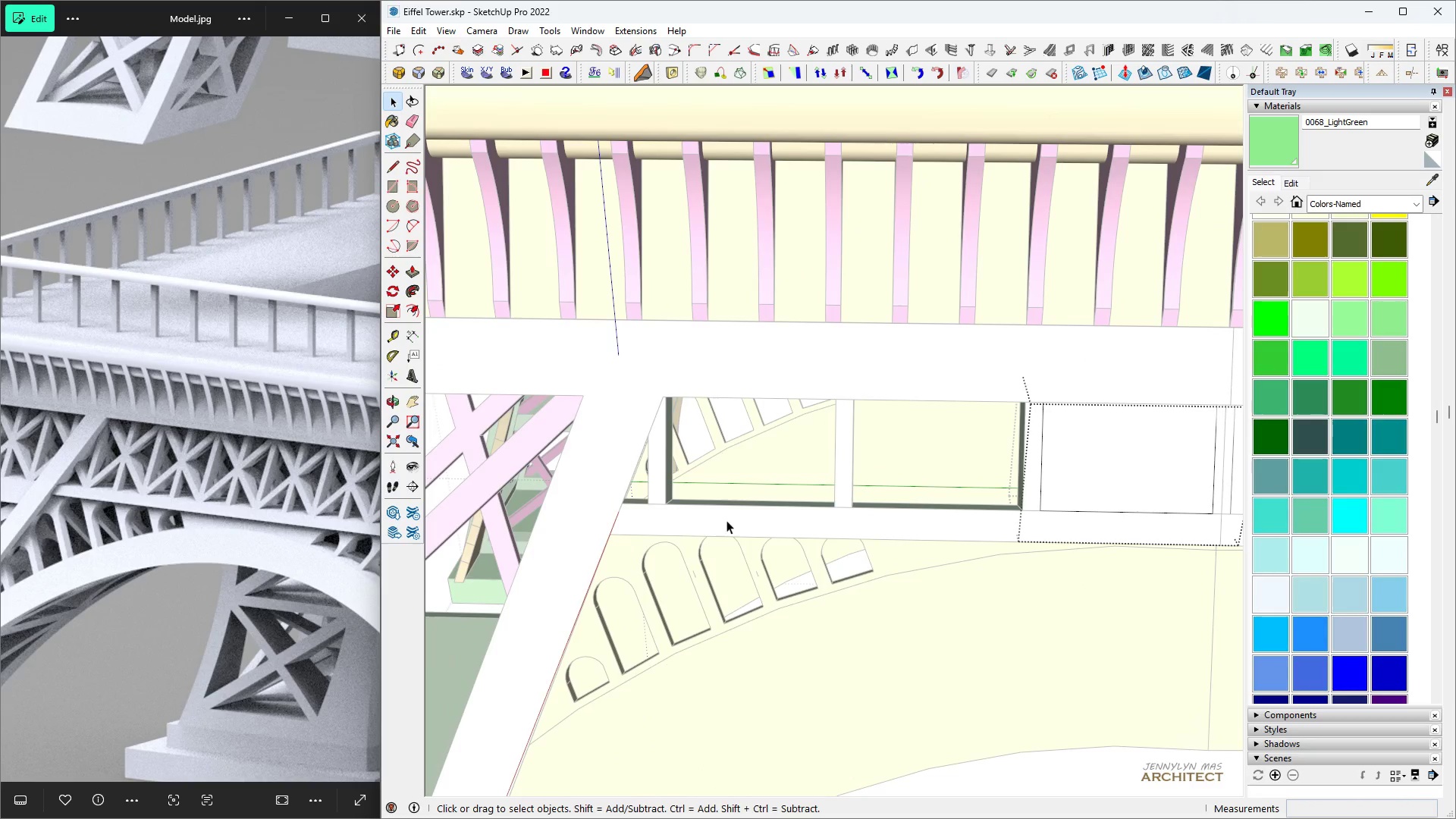 
key(Space)
 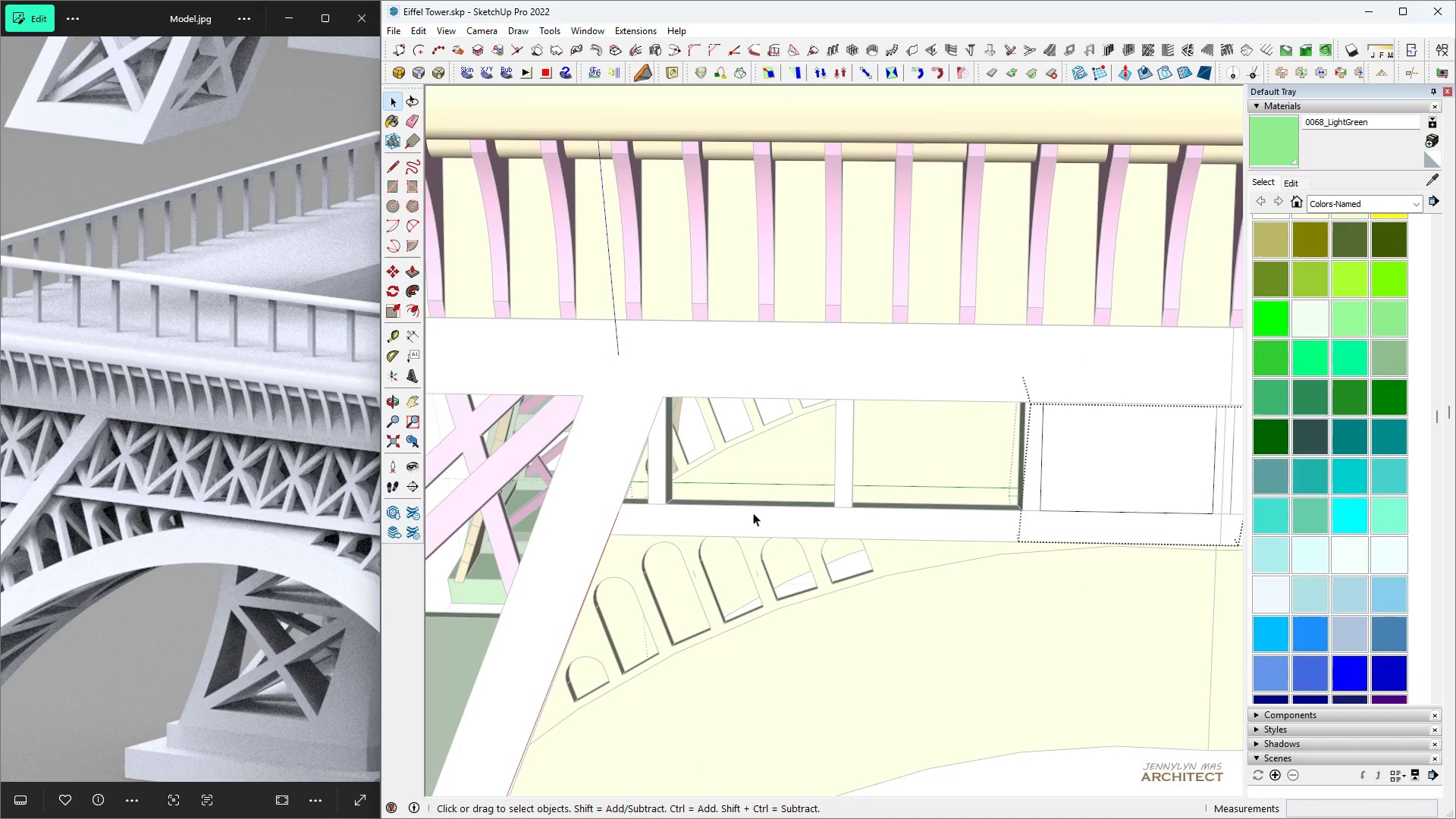 
key(H)
 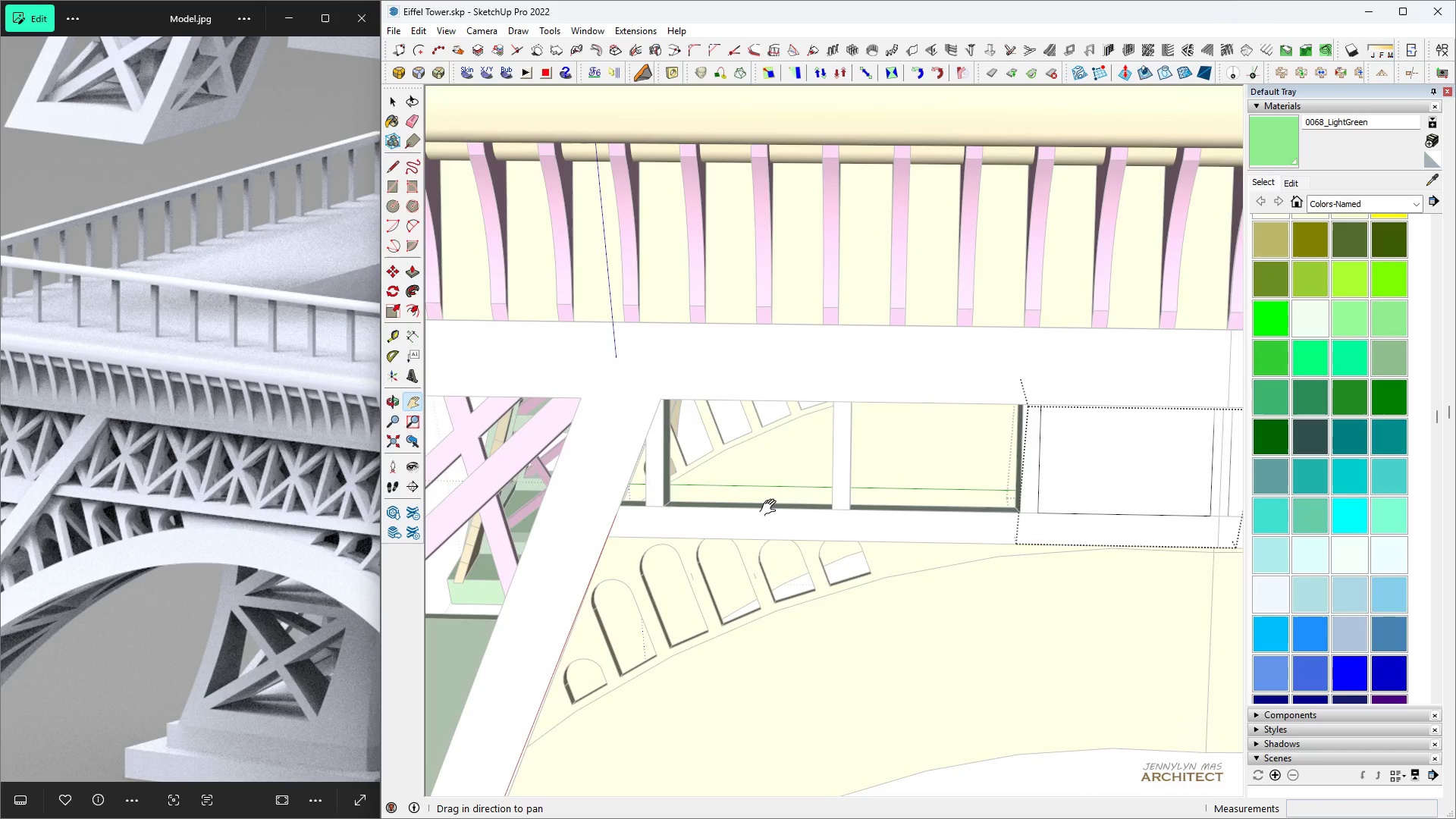 
key(Space)
 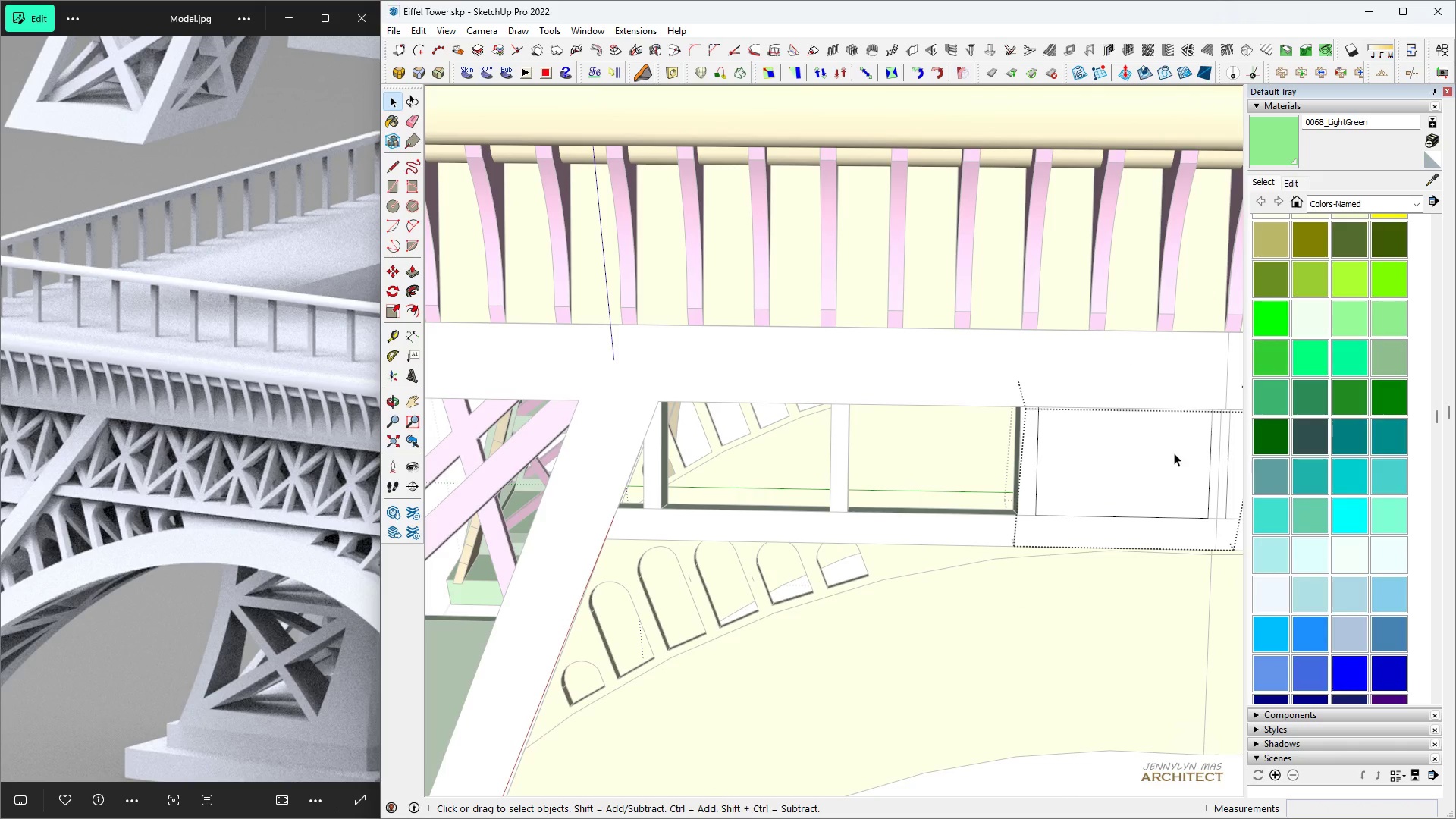 
left_click([1174, 453])
 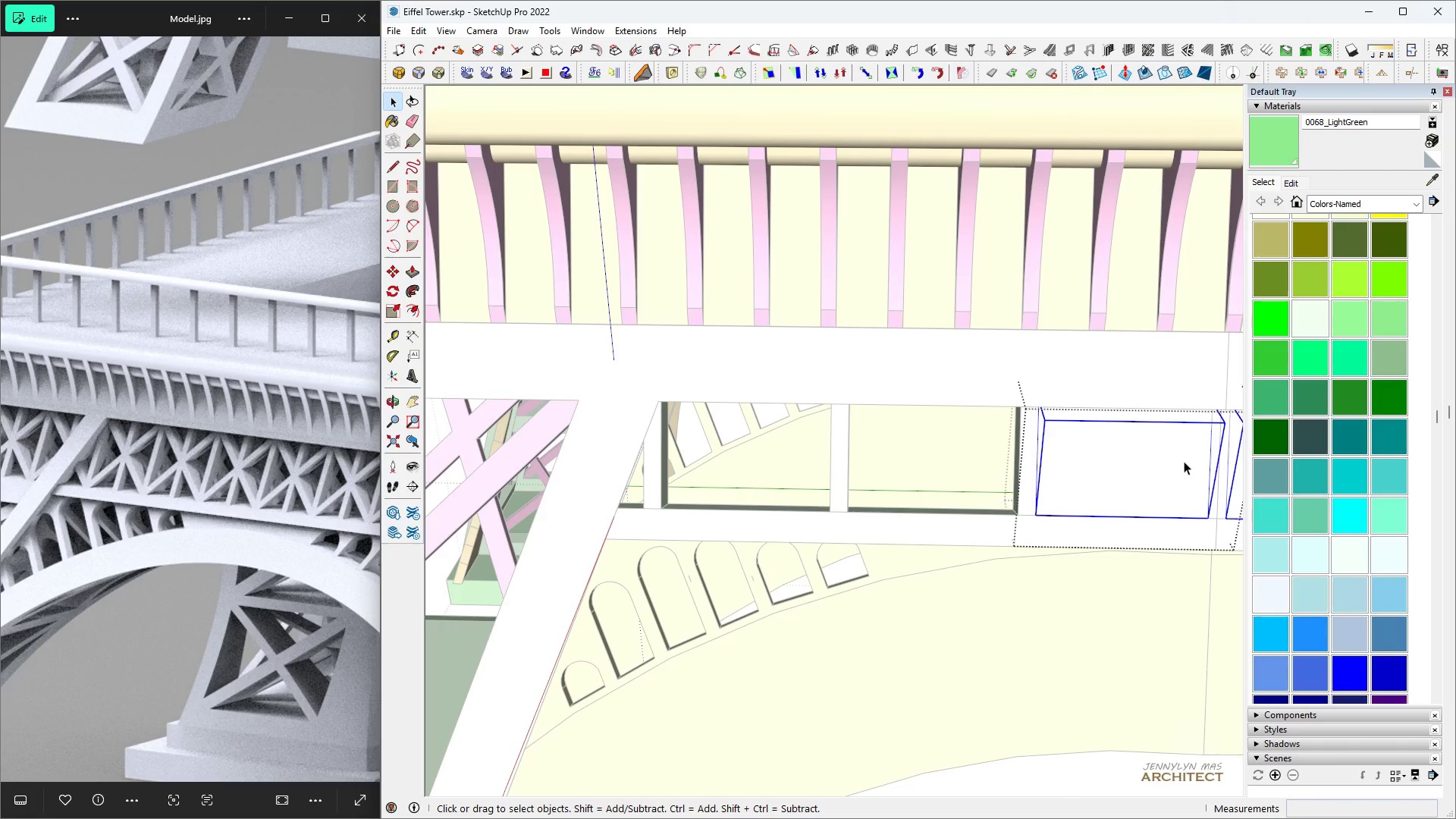 
key(M)
 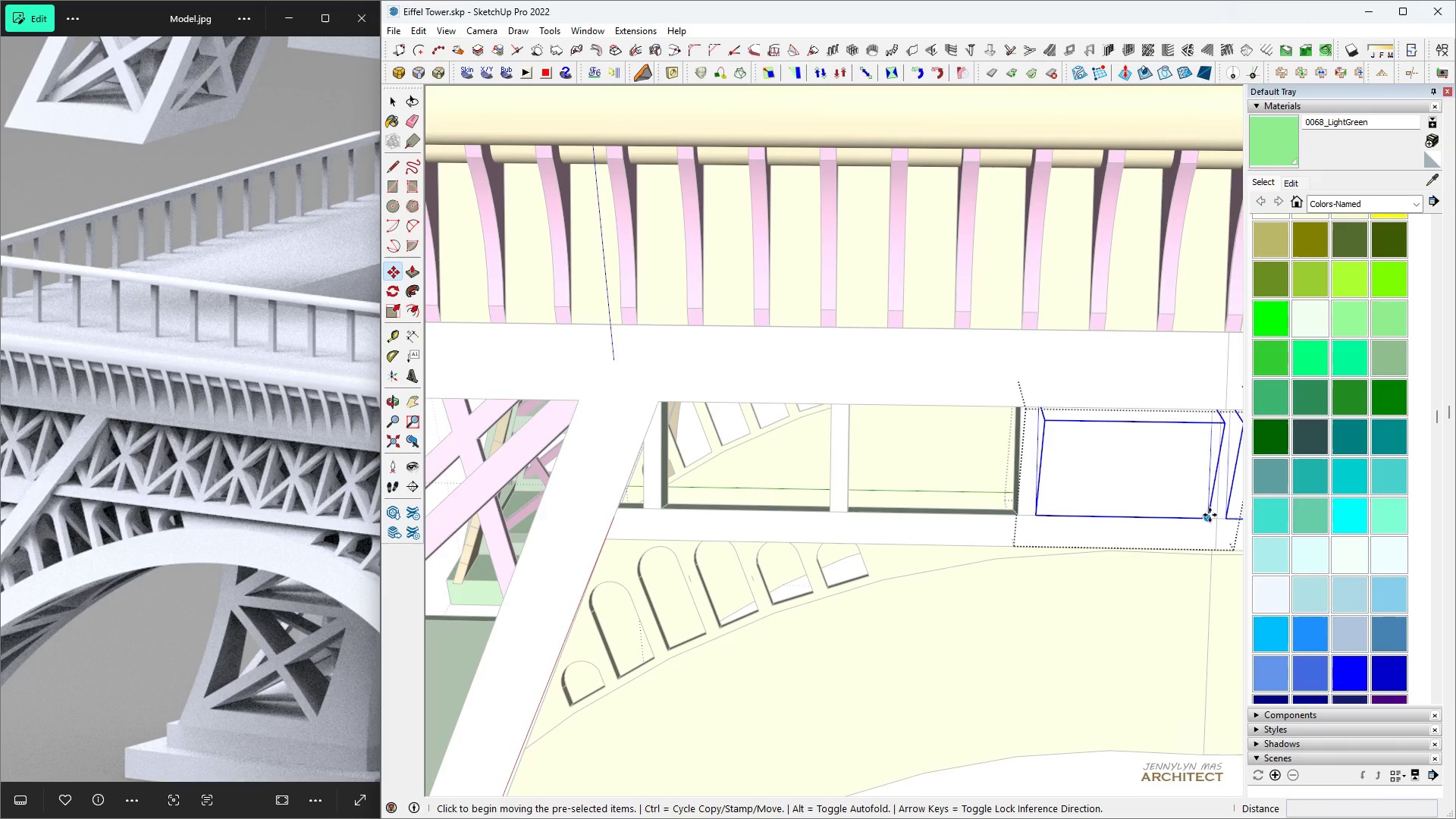 
key(Control+ControlLeft)
 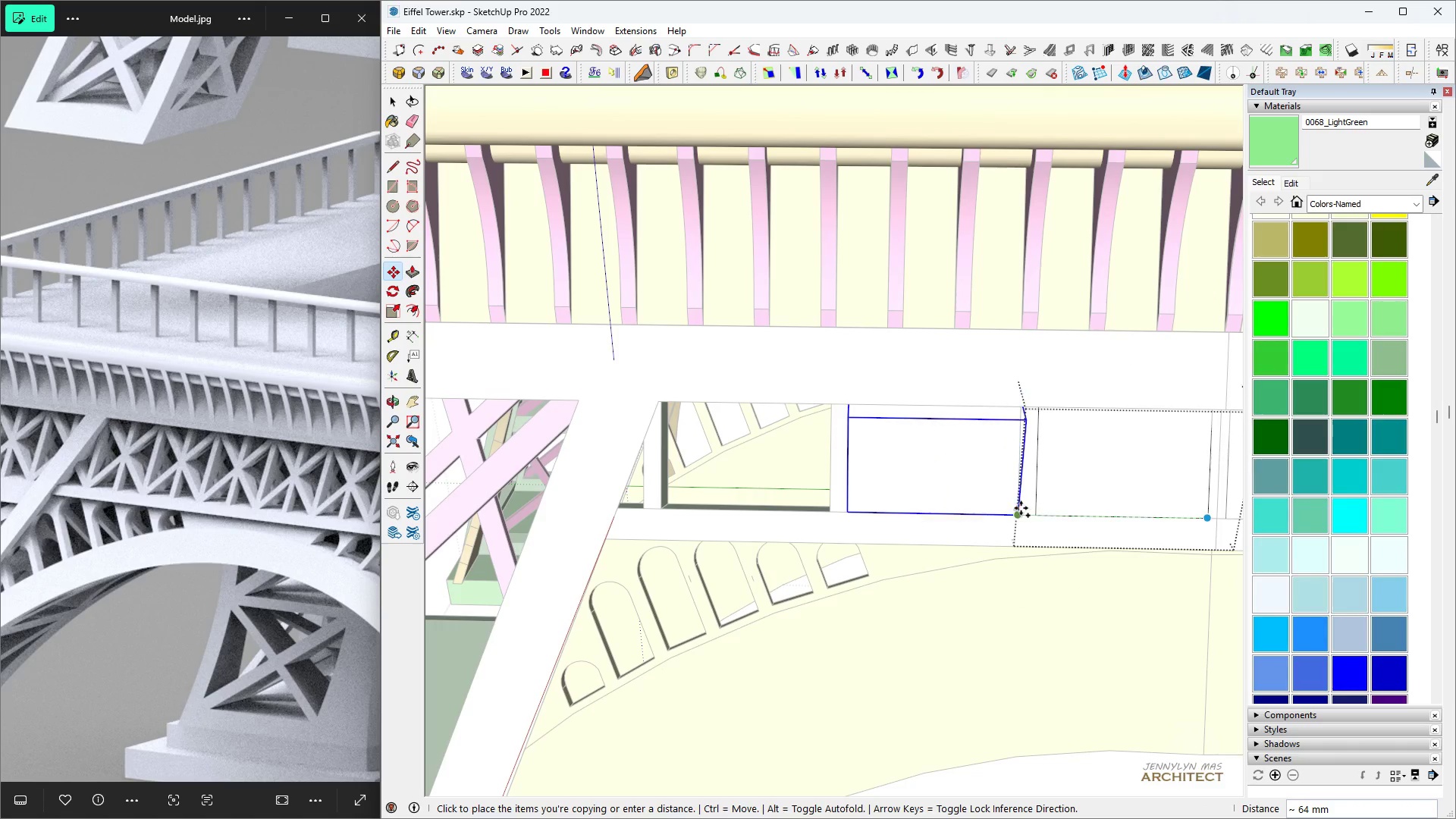 
key(Control+ControlLeft)
 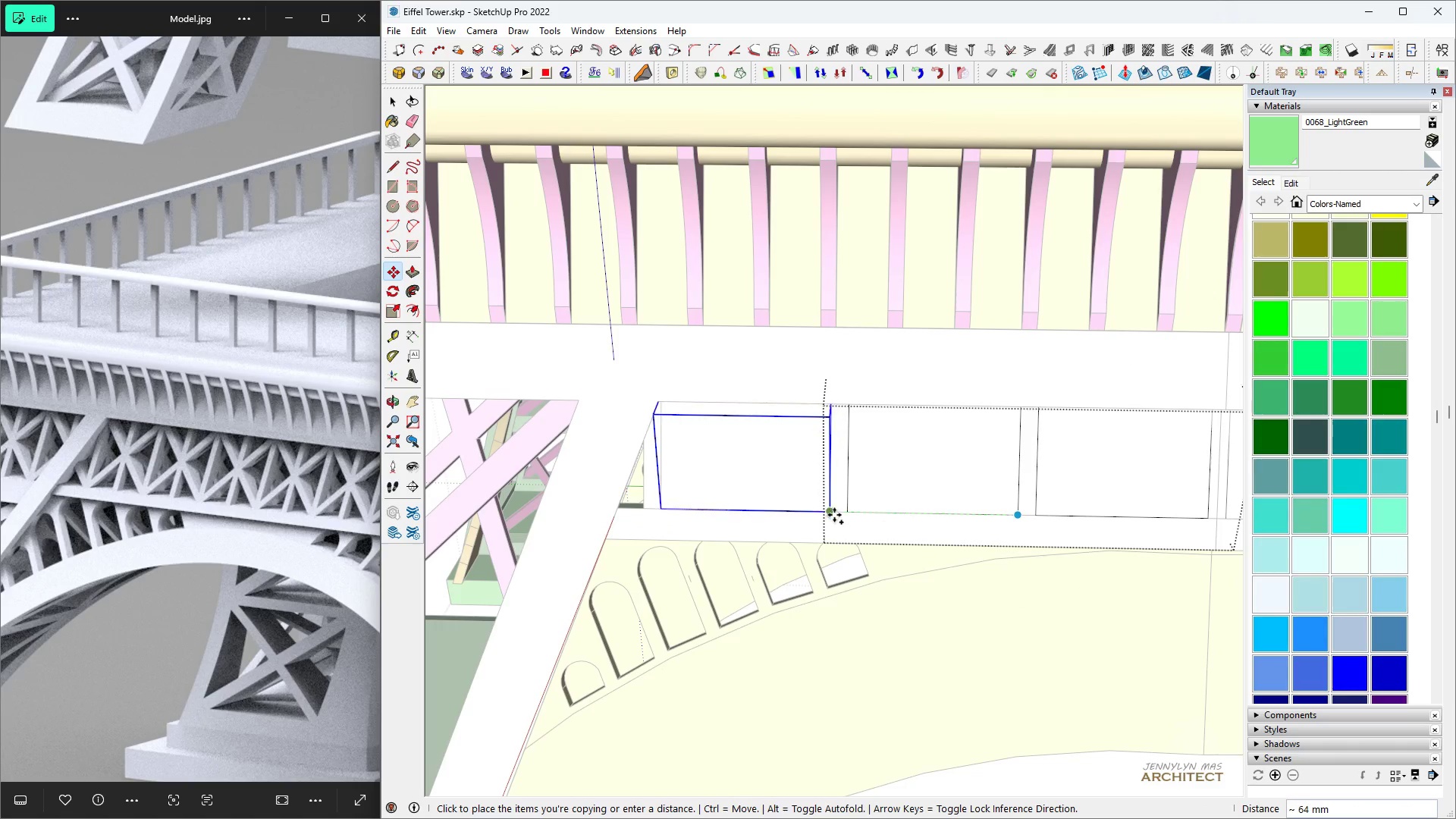 
left_click([830, 513])
 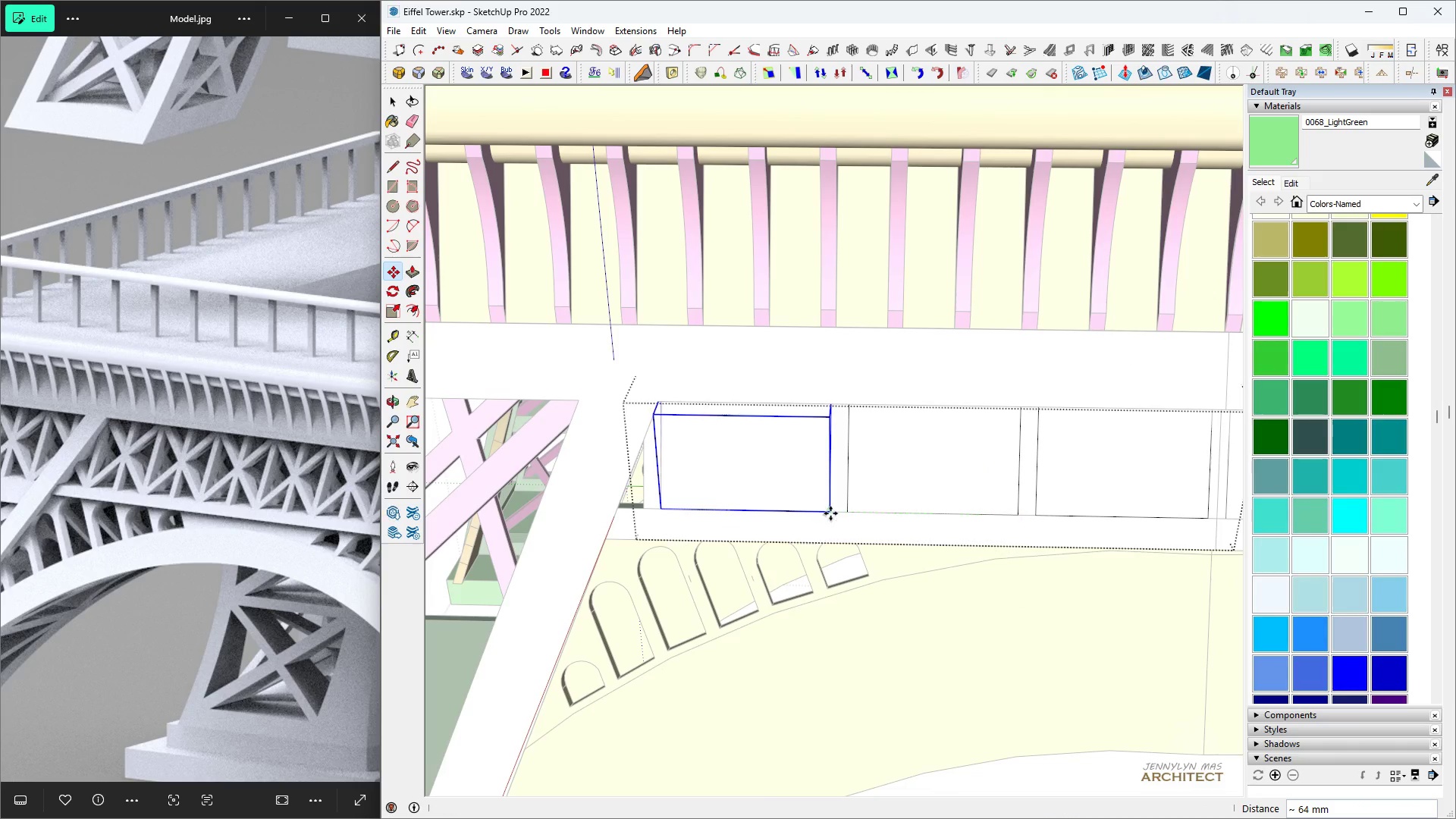 
key(Control+ControlLeft)
 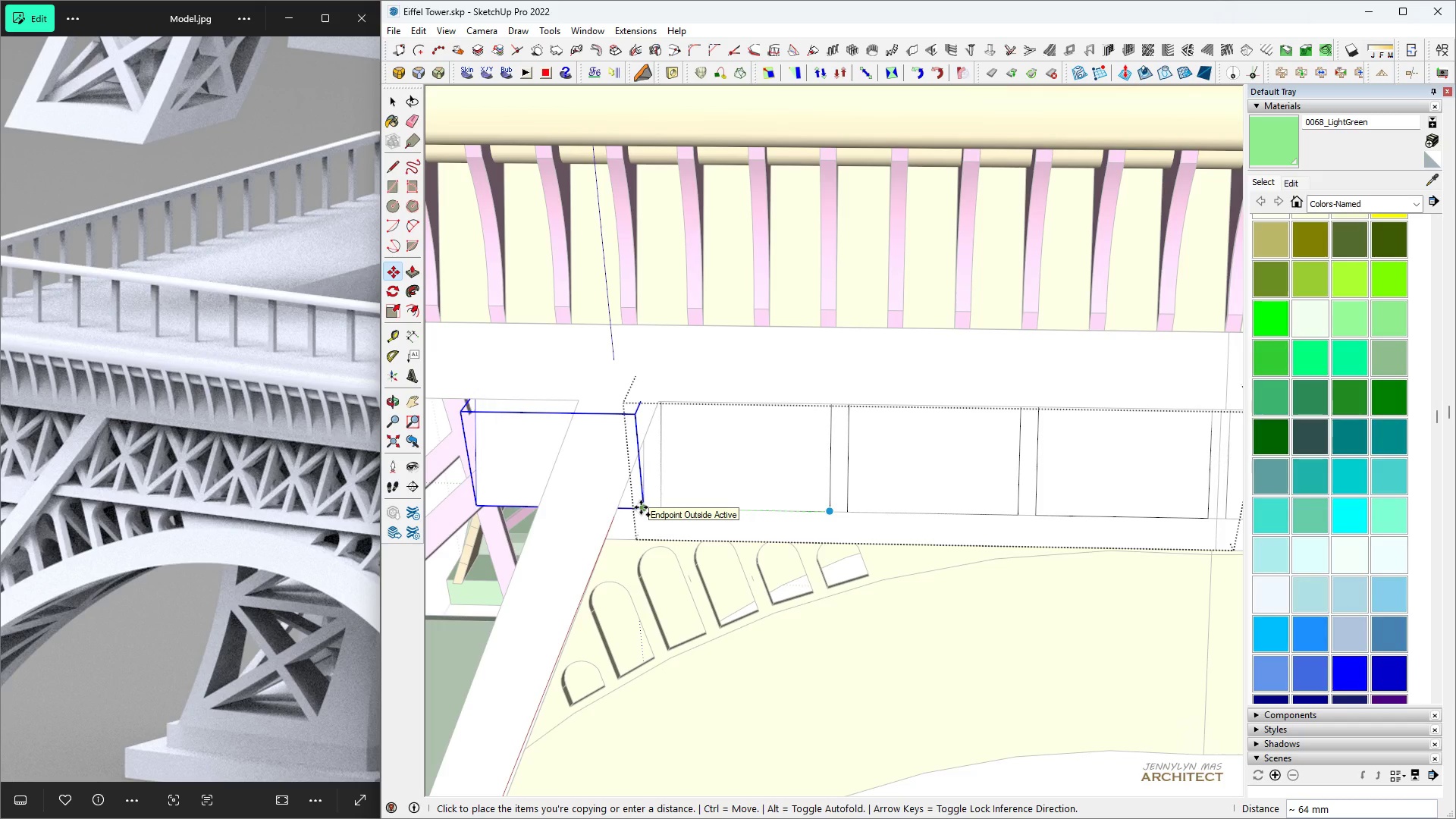 
key(Space)
 